 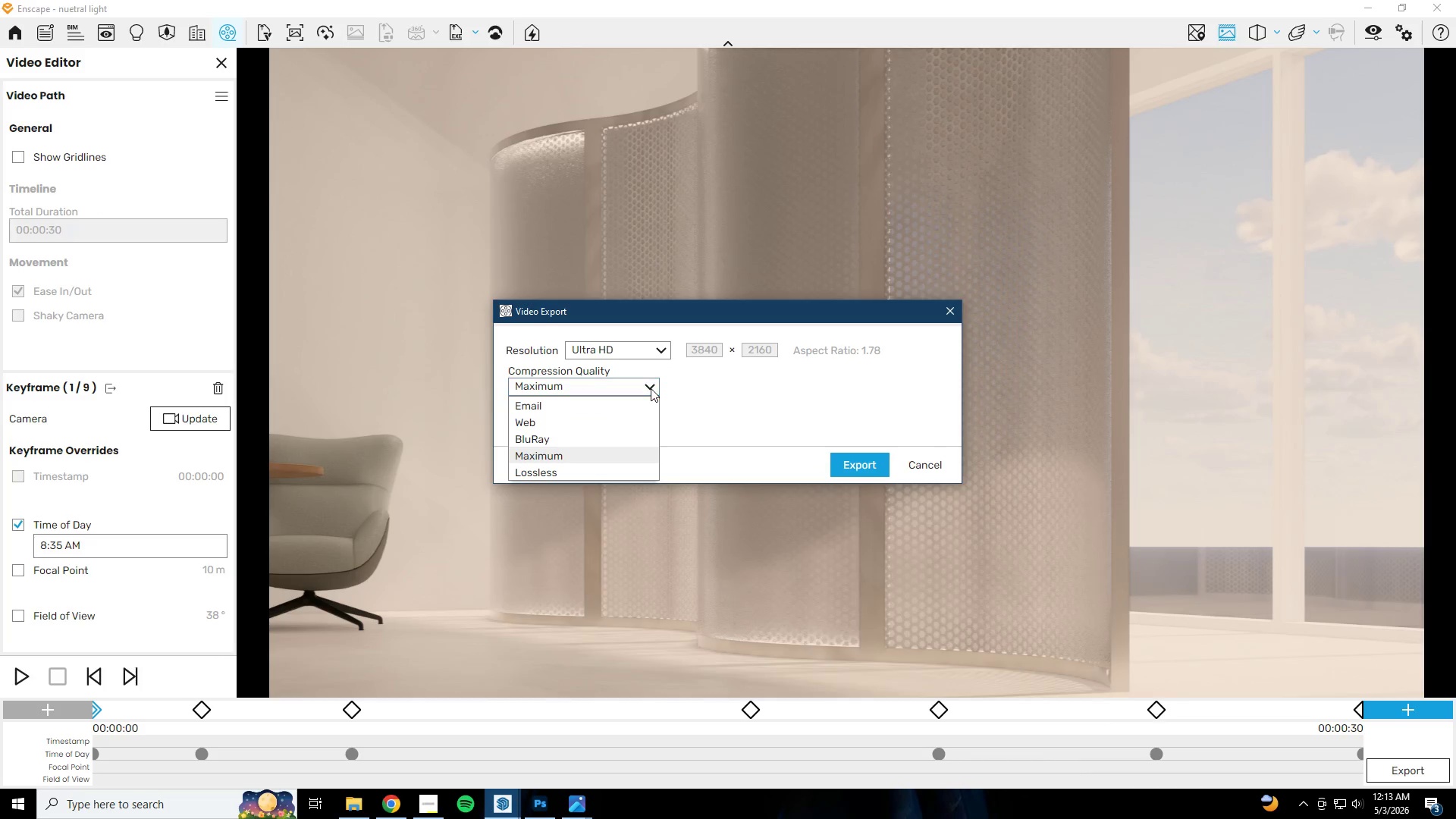 
left_click([651, 388])
 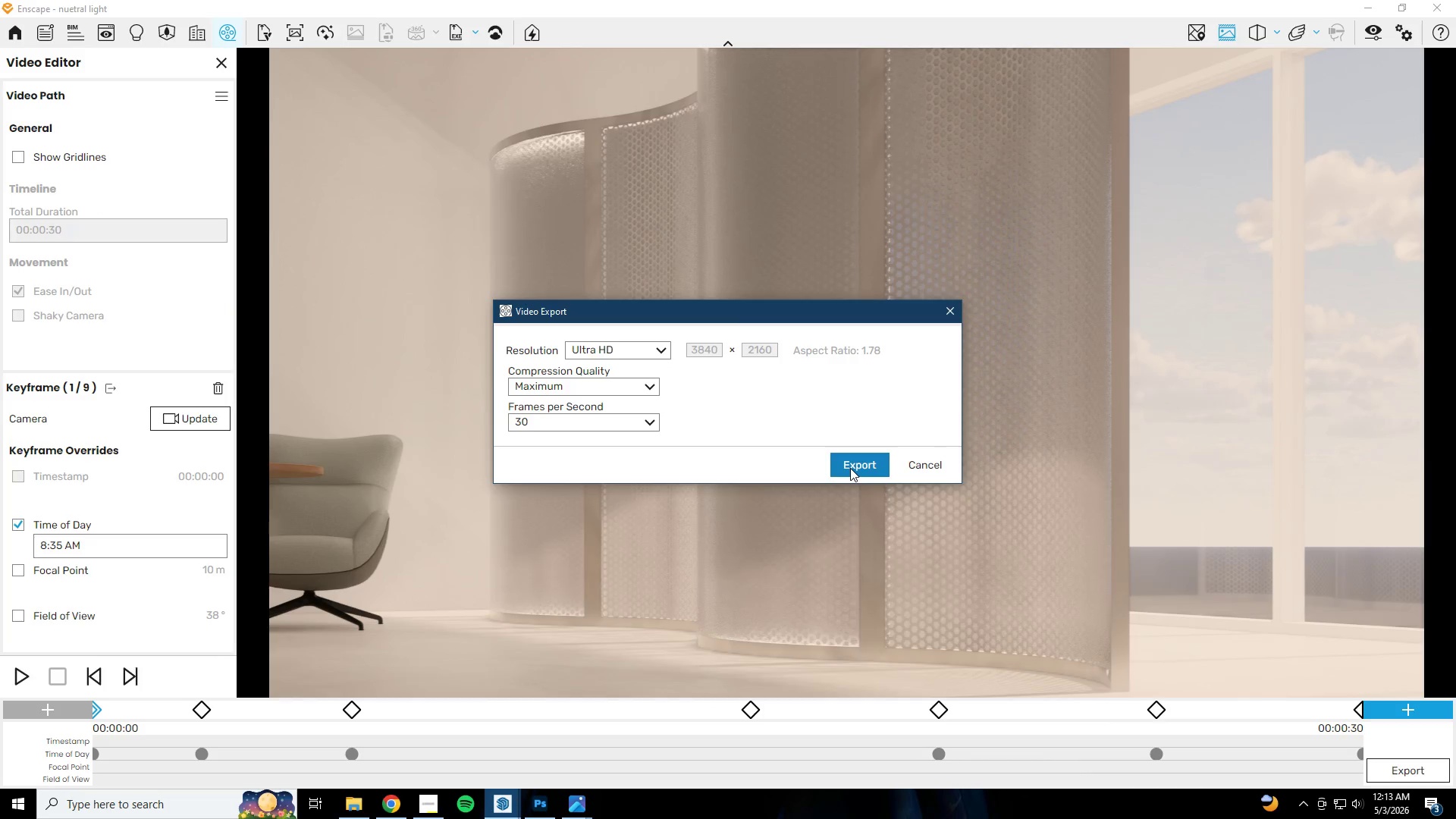 
left_click([850, 468])
 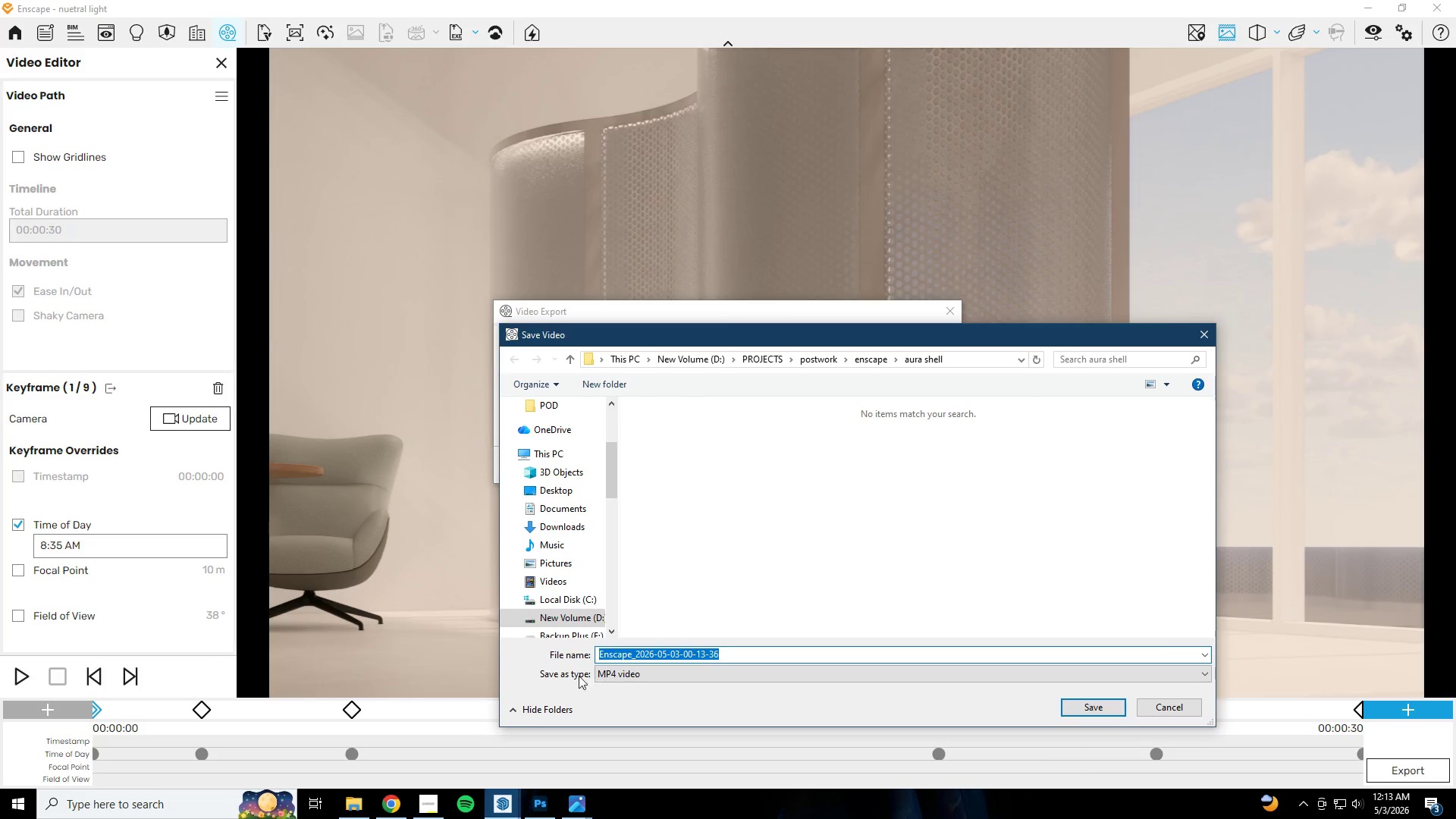 
left_click([571, 621])
 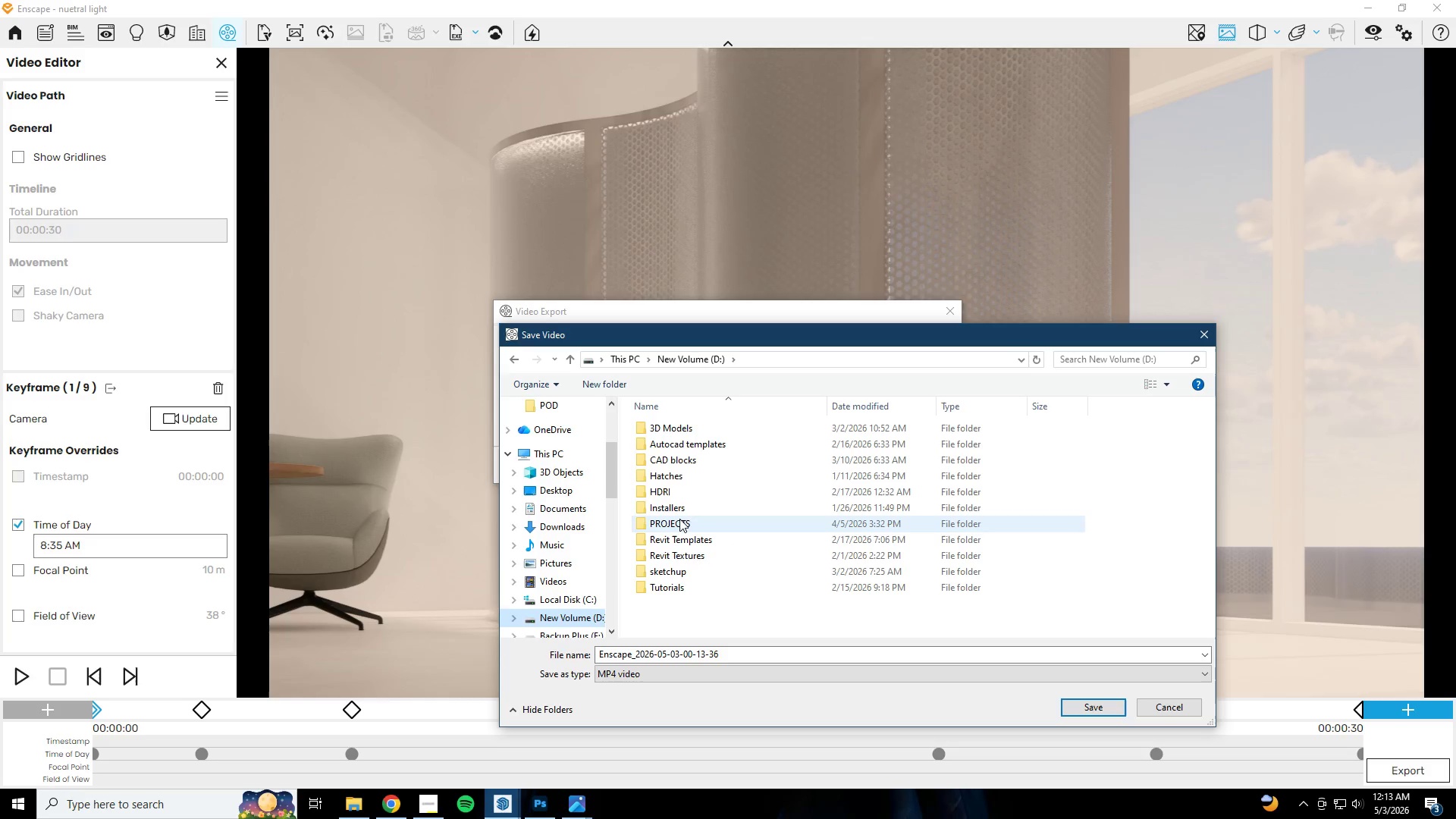 
double_click([679, 518])
 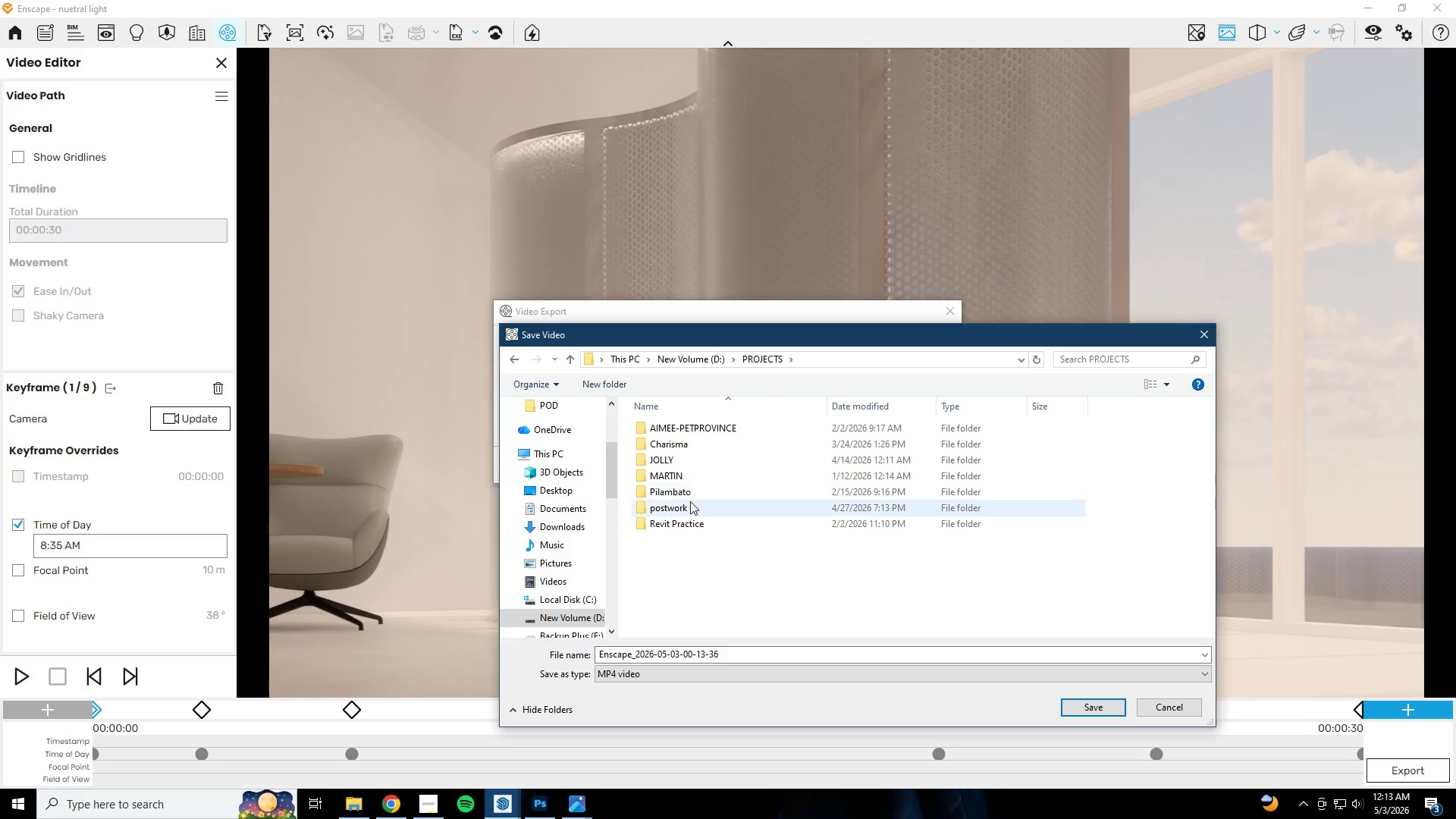 
double_click([688, 503])
 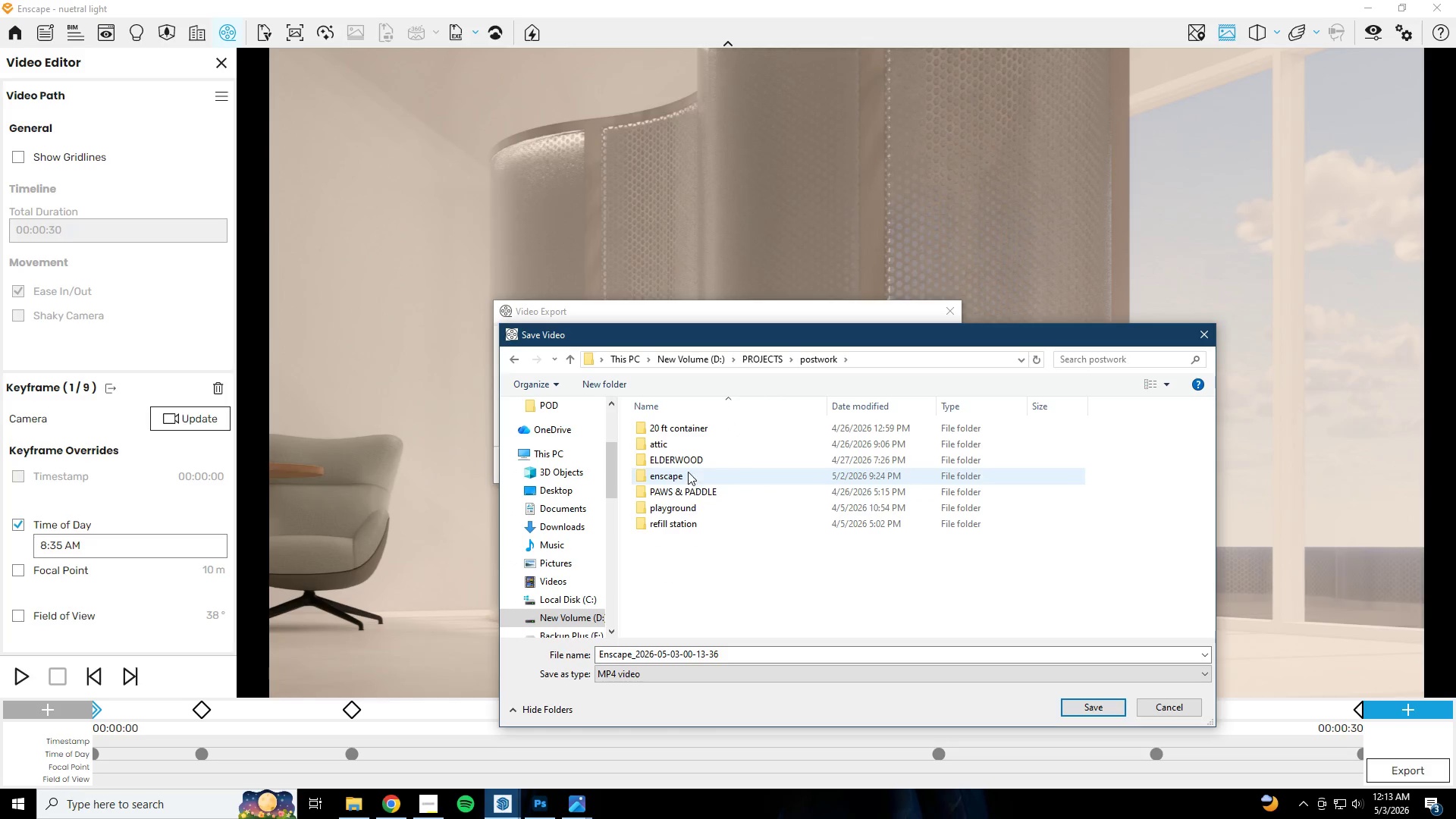 
mouse_move([702, 447])
 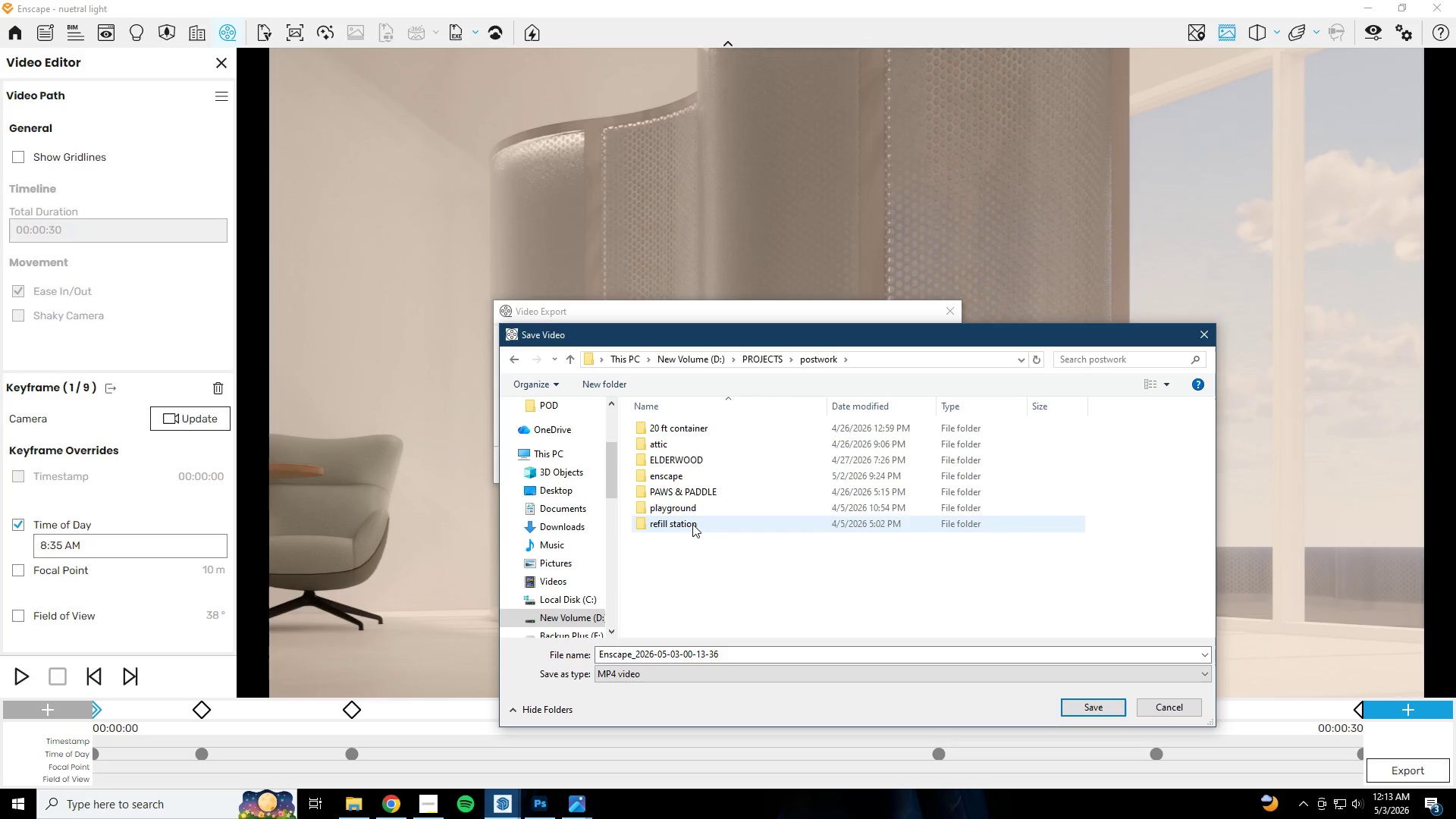 
double_click([693, 477])
 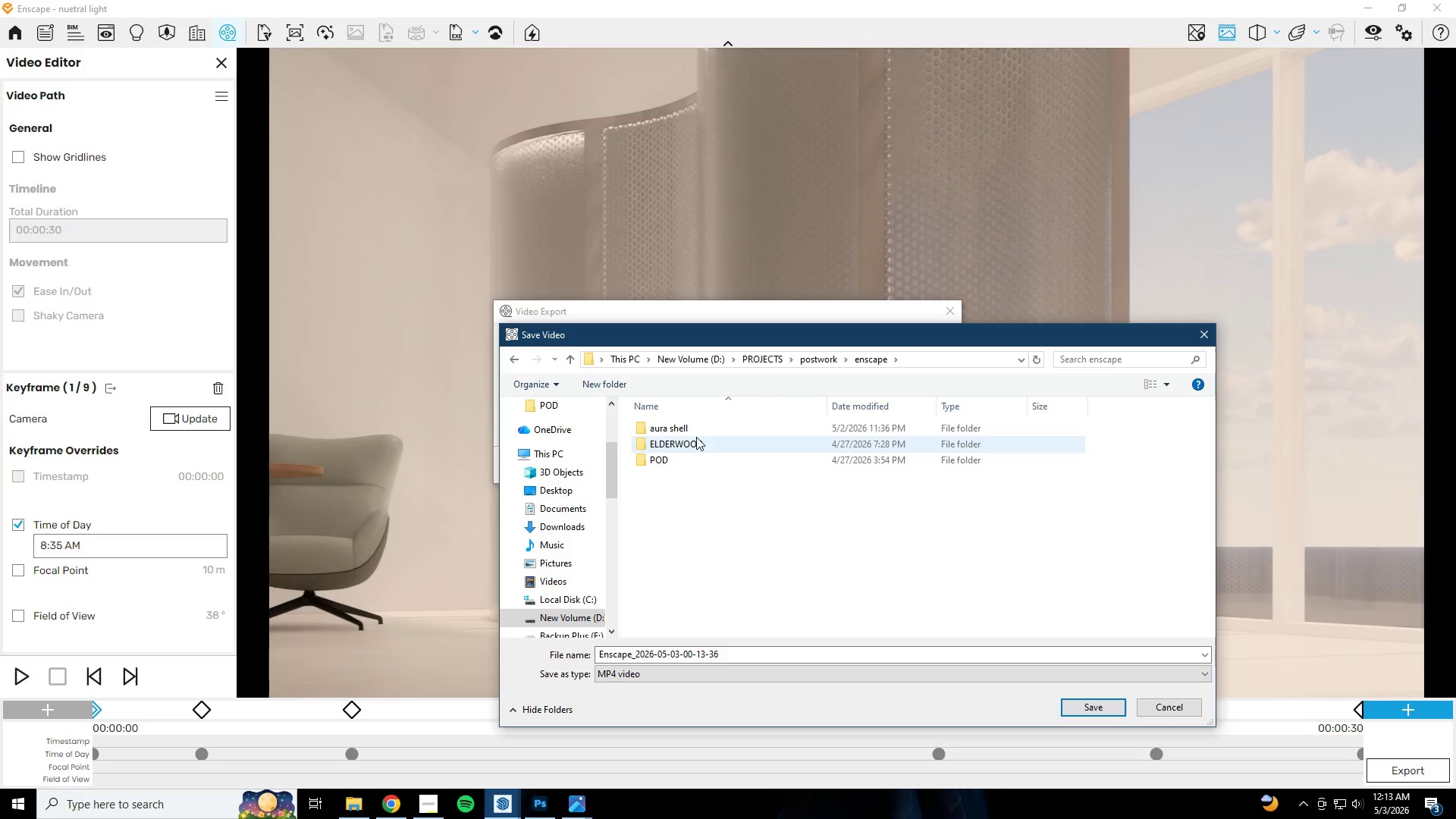 
double_click([698, 429])
 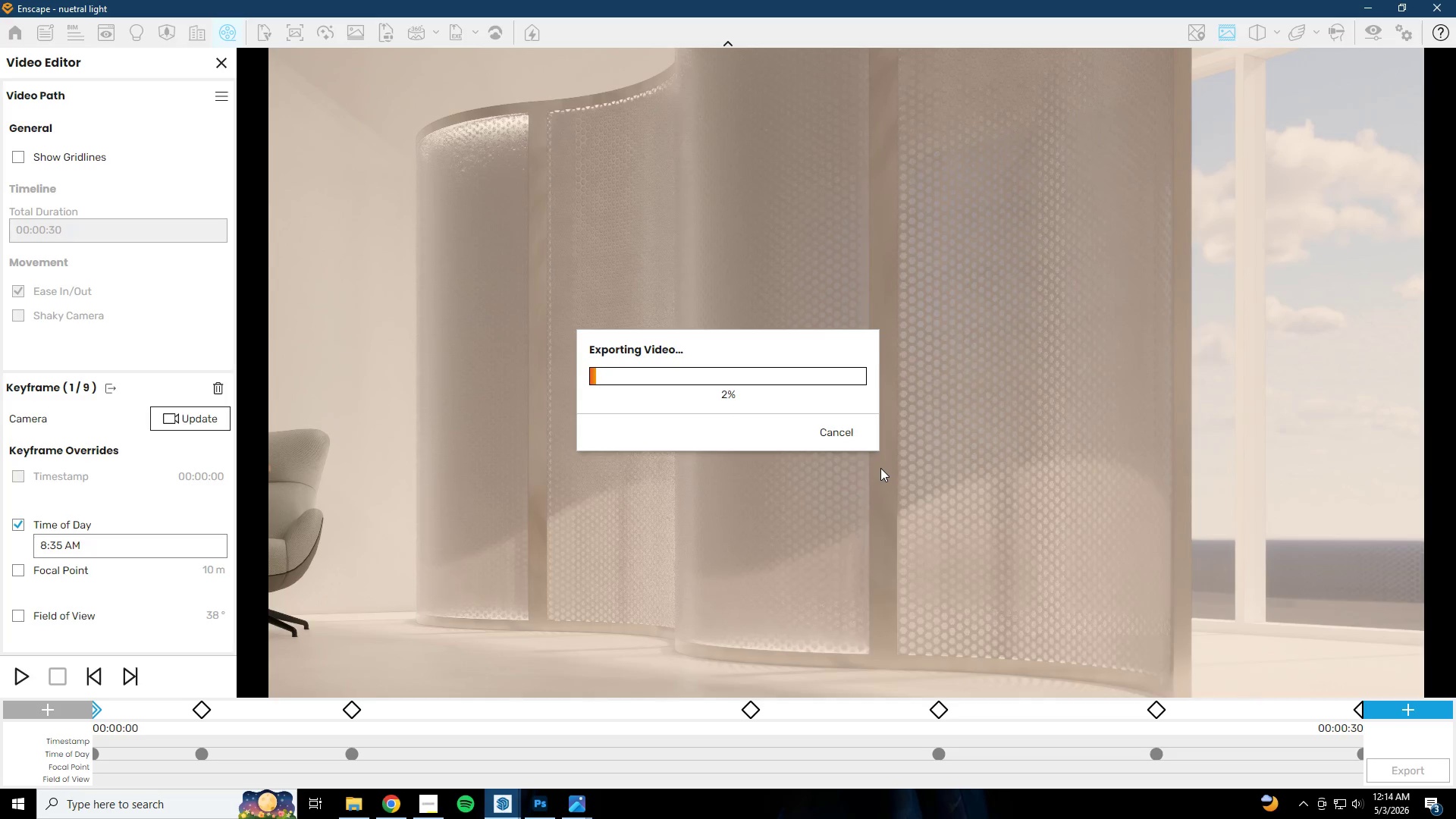 
wait(25.97)
 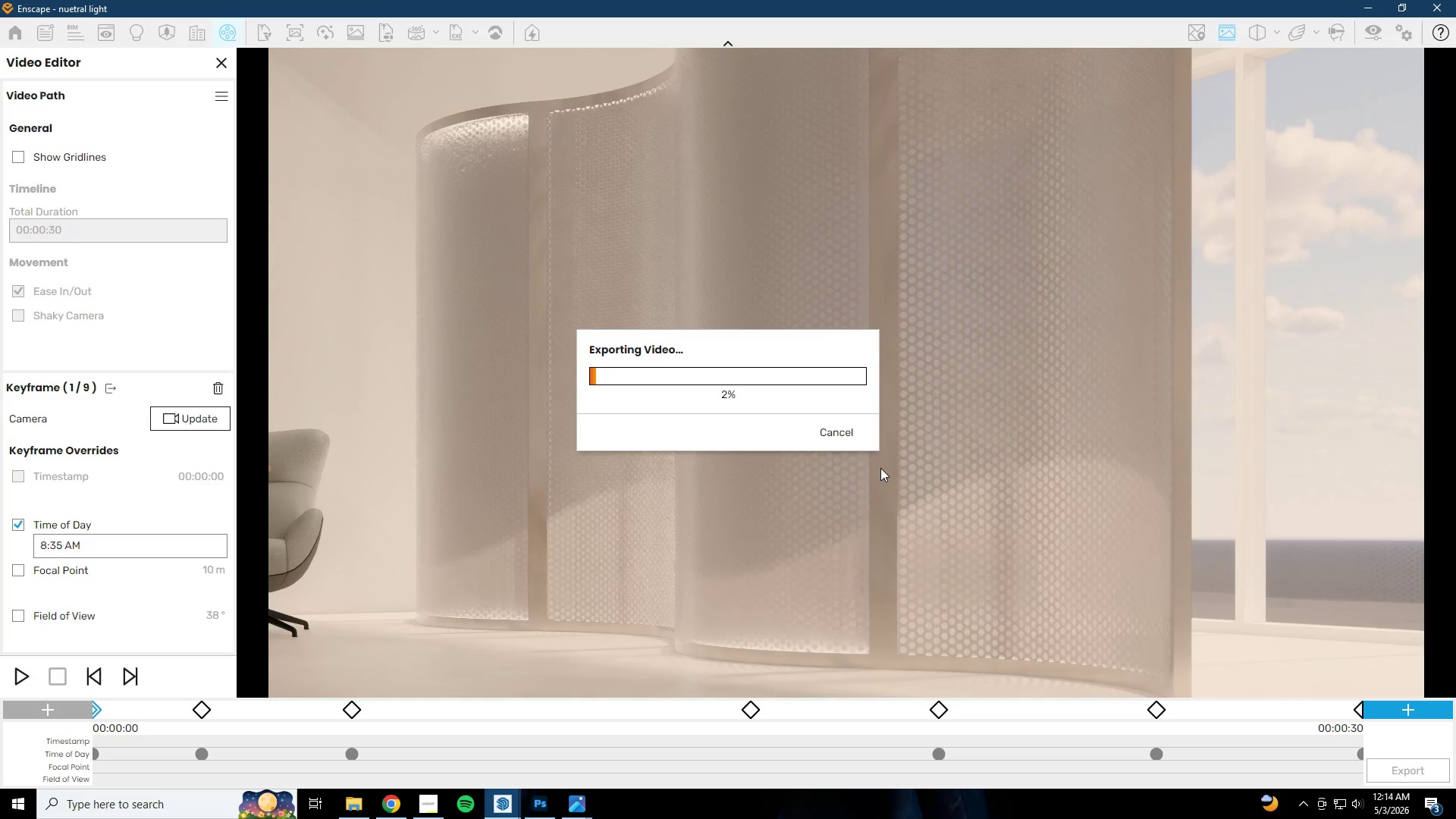 
left_click([834, 433])
 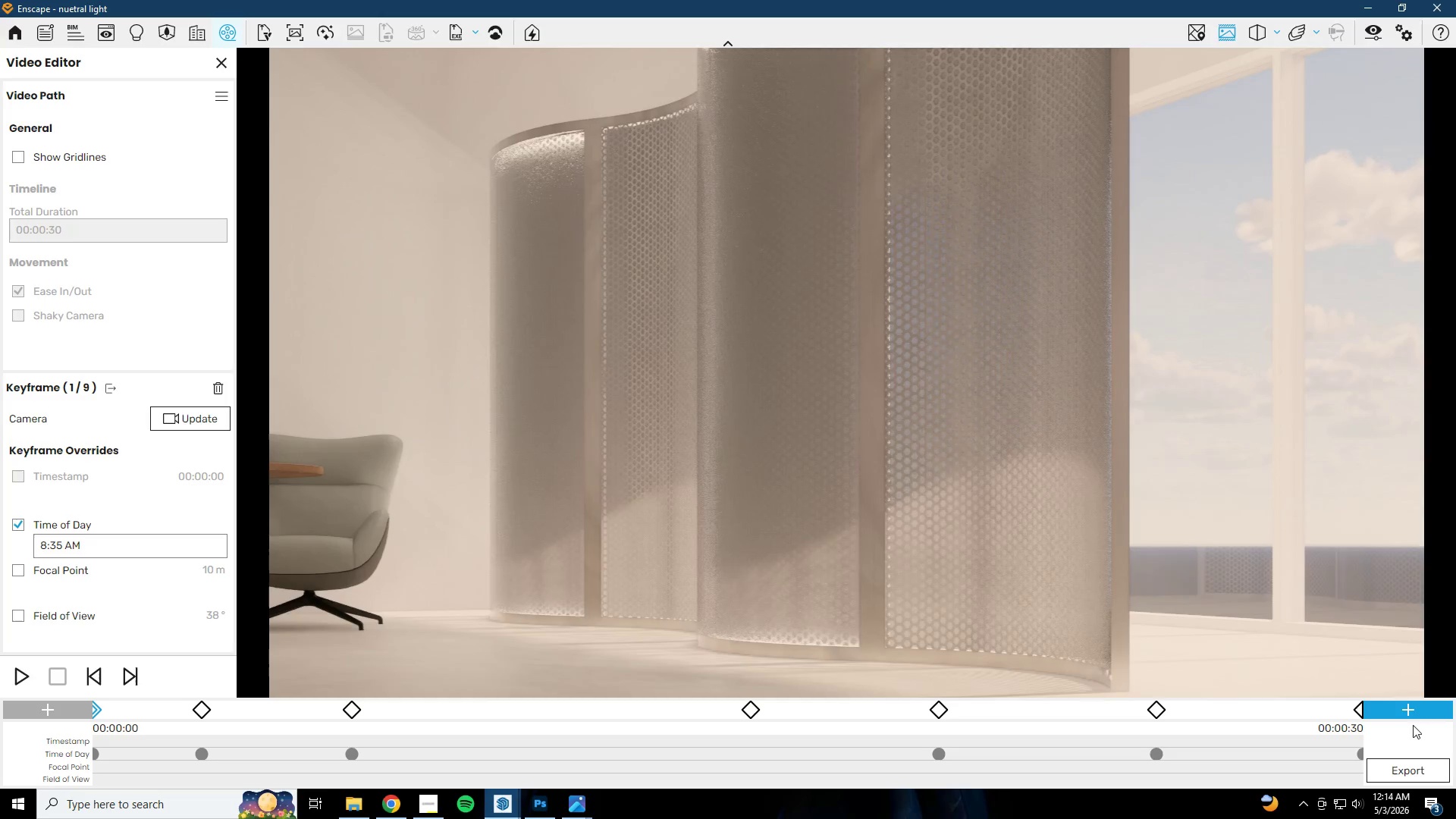 
left_click([1422, 765])
 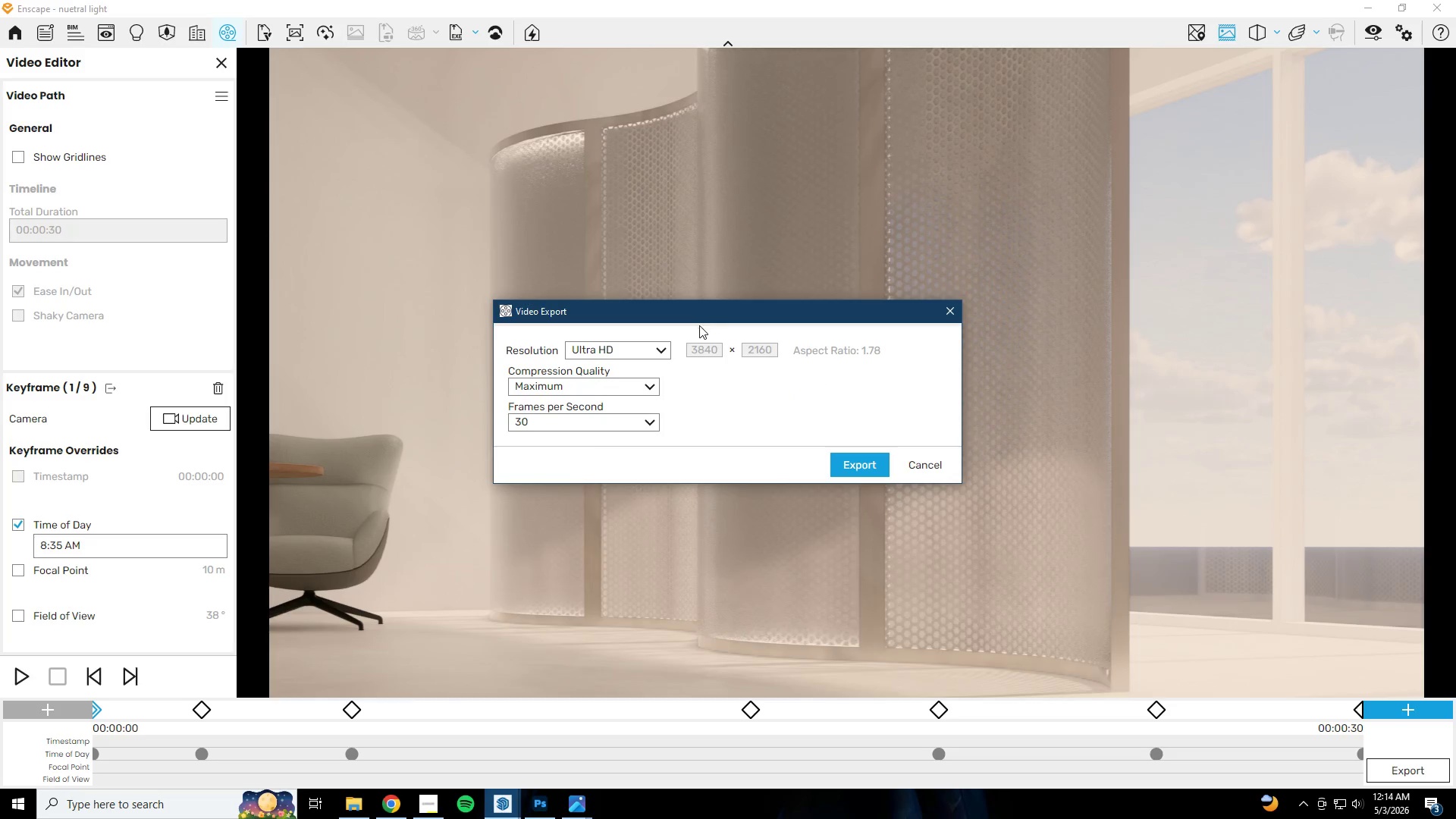 
left_click([667, 345])
 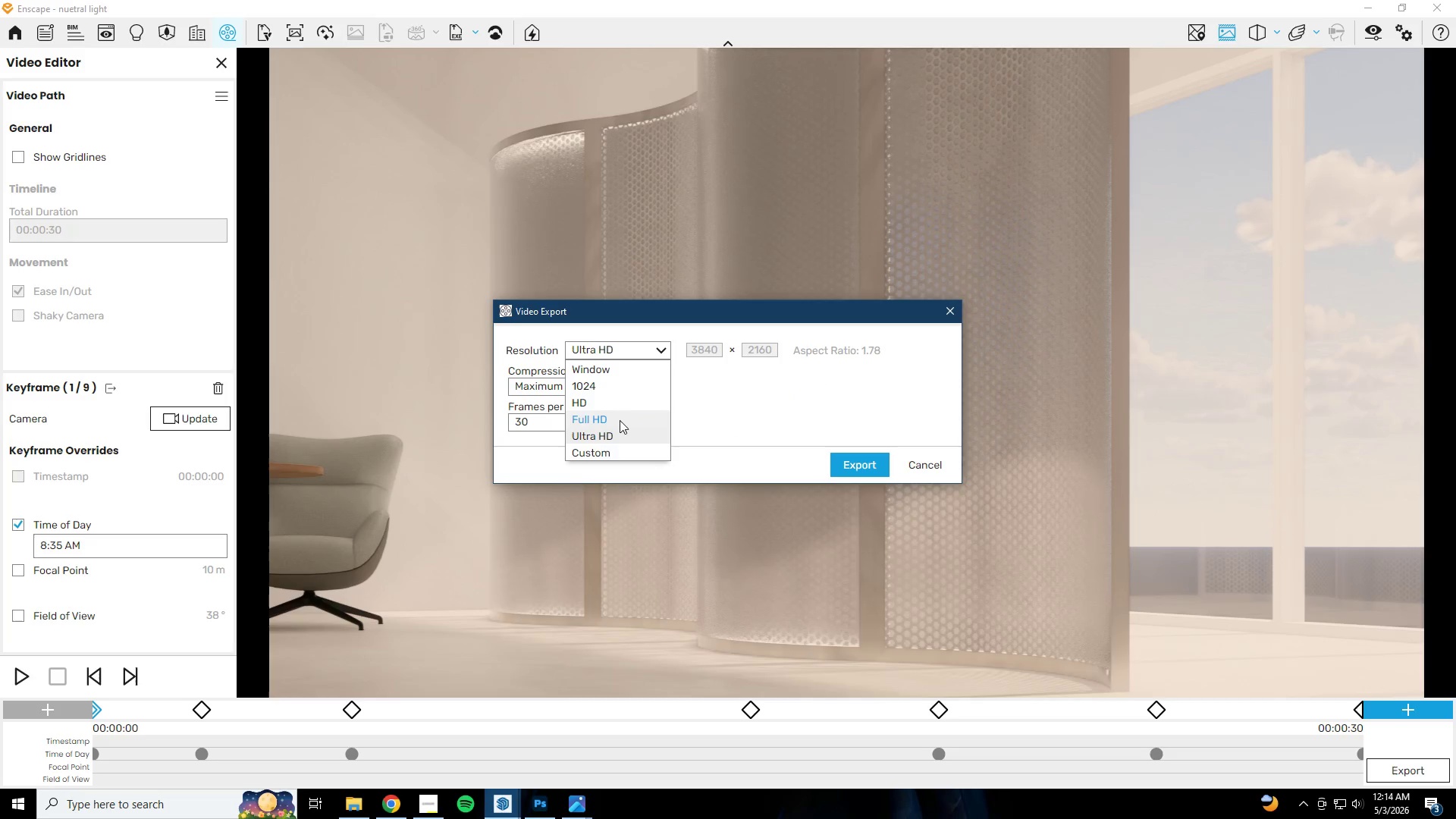 
left_click([620, 420])
 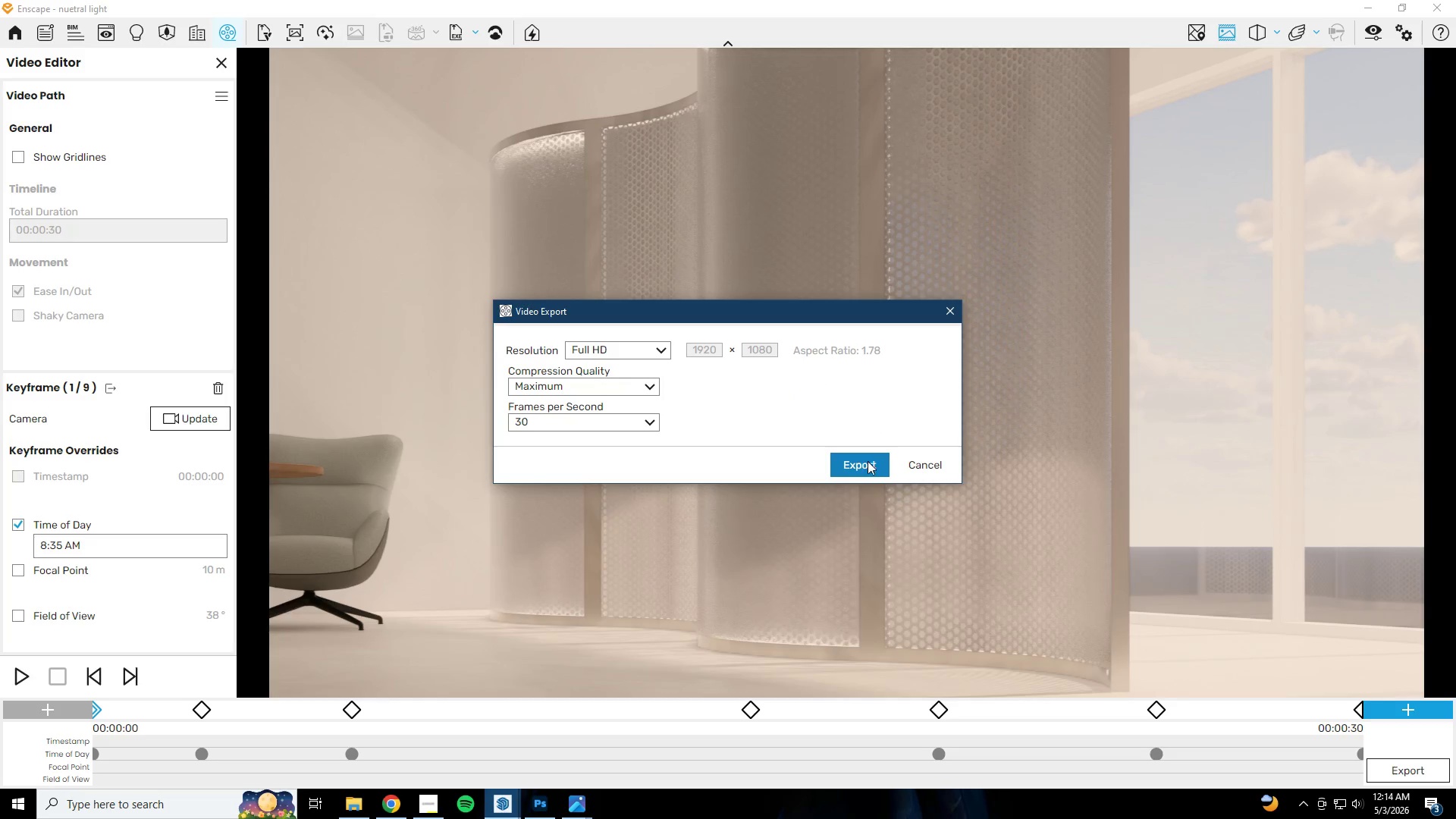 
left_click([868, 463])
 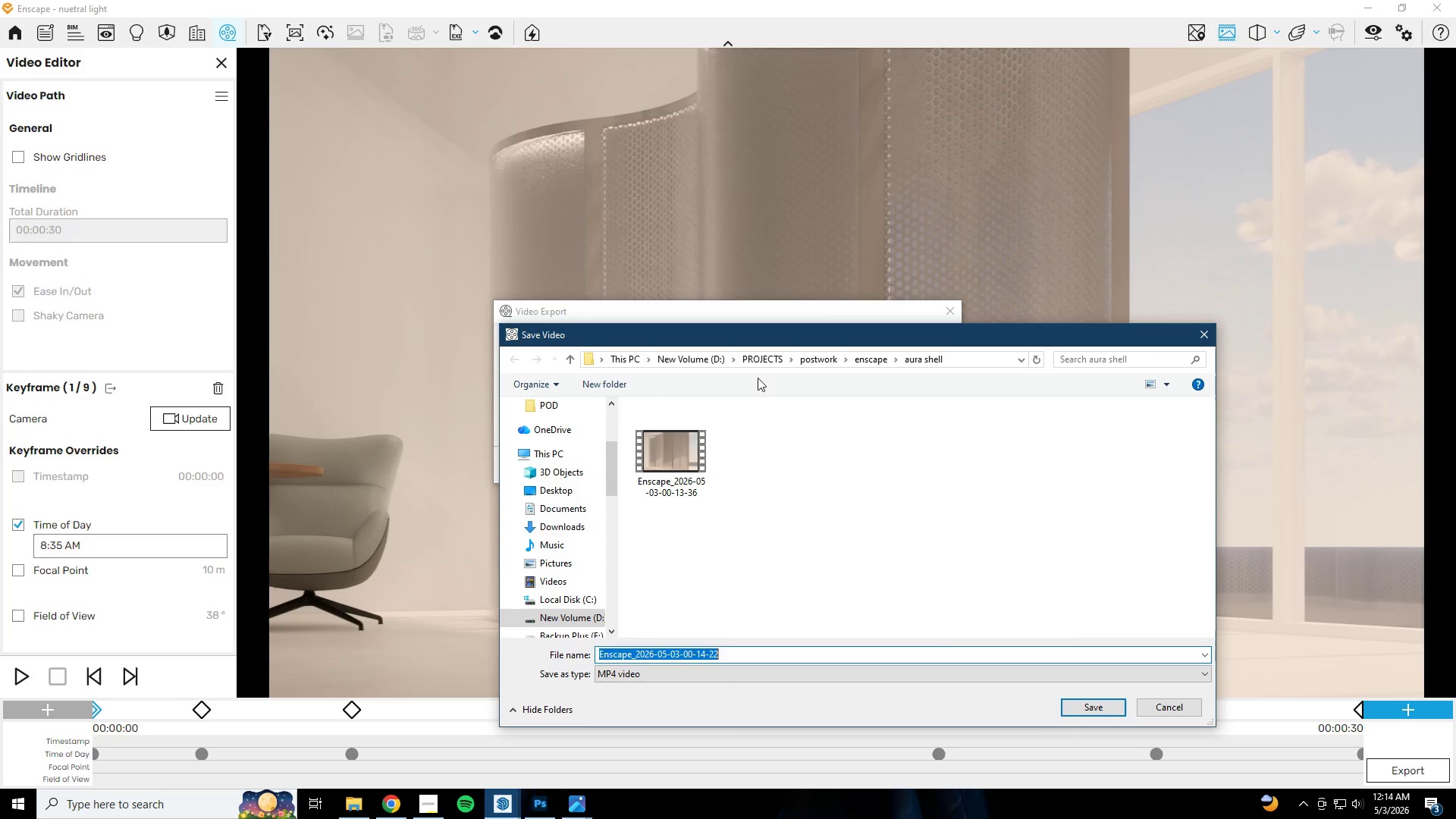 
left_click([674, 453])
 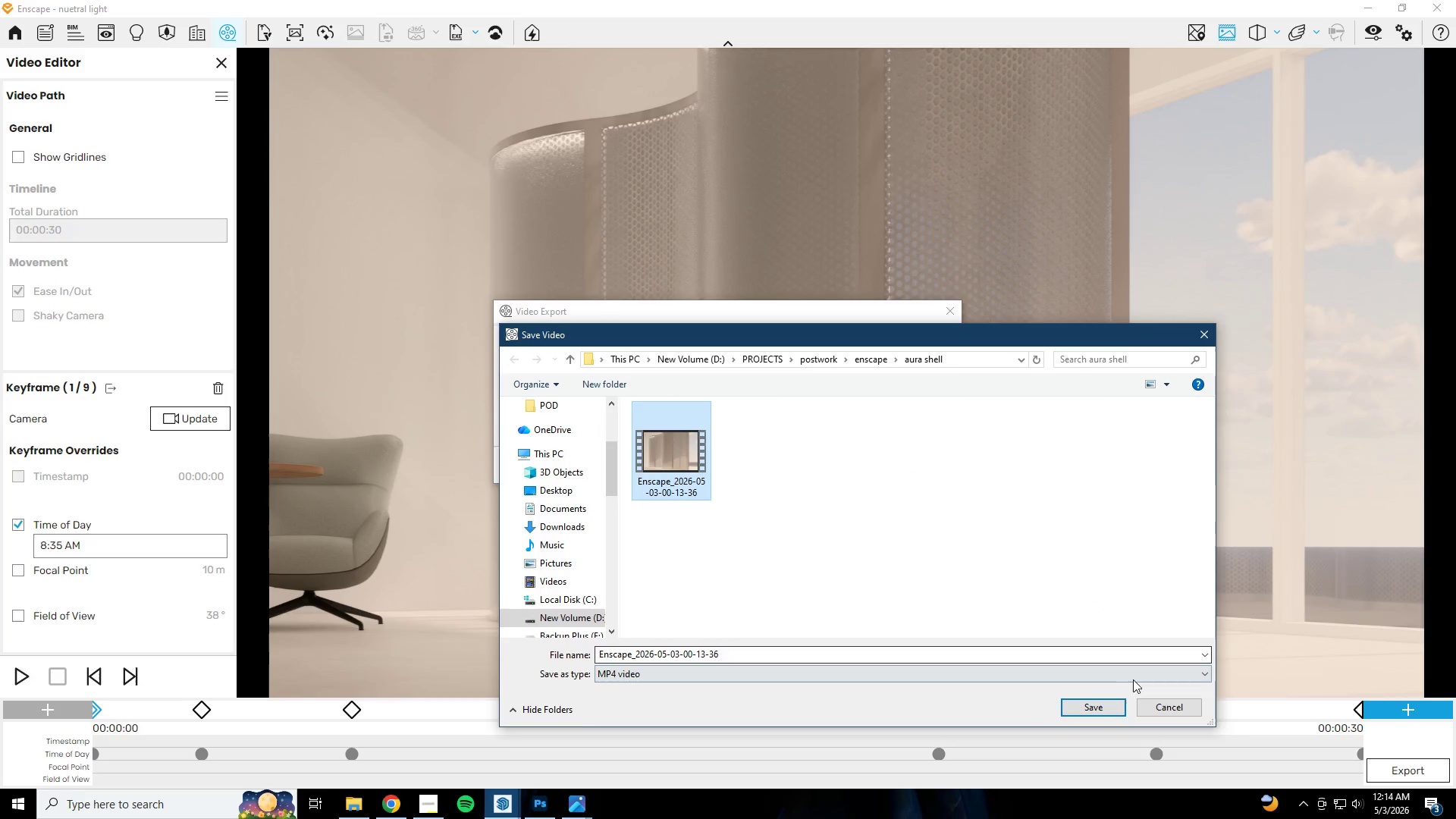 
left_click_drag(start_coordinate=[1119, 696], to_coordinate=[1119, 700])
 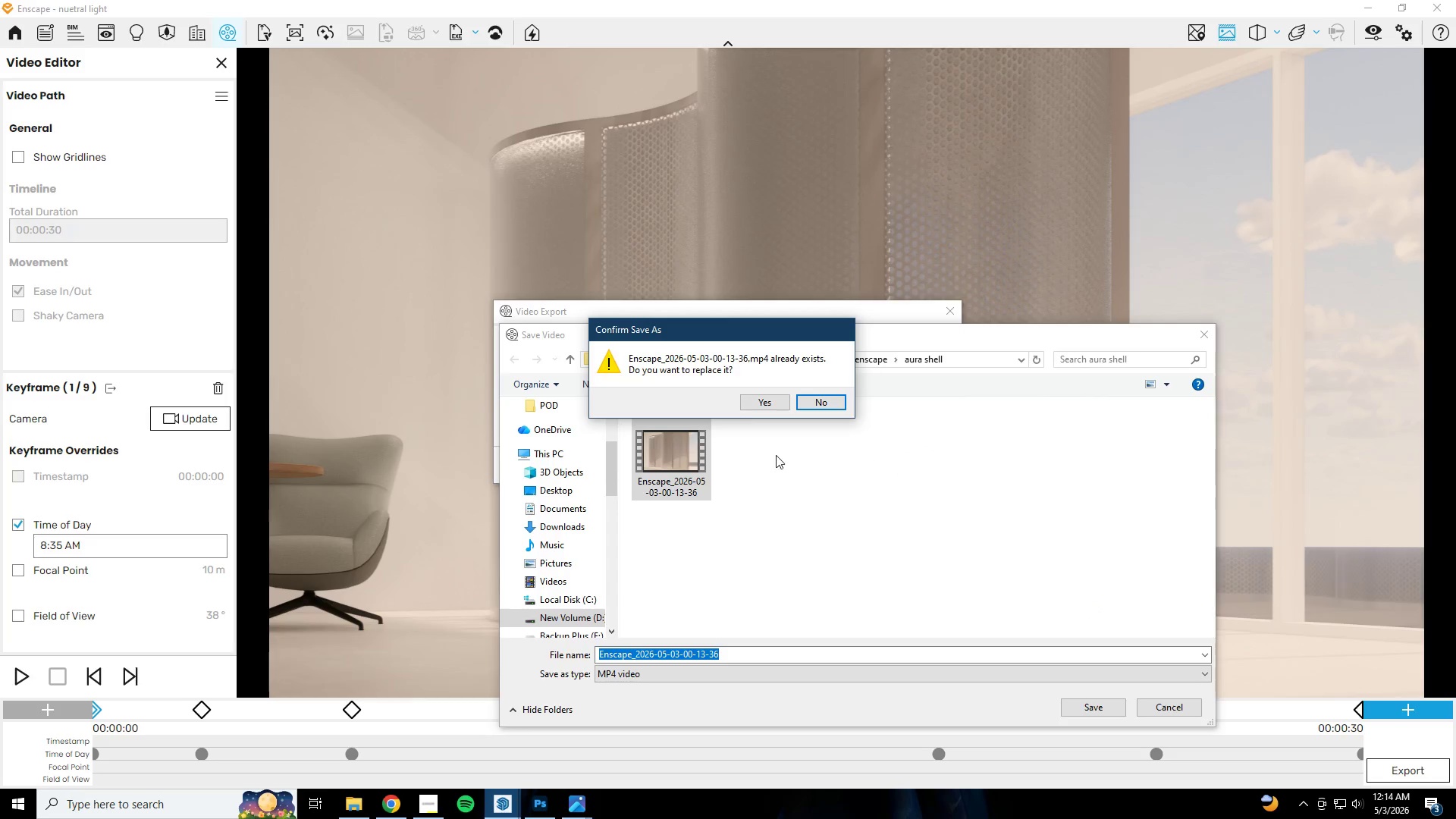 
left_click([748, 402])
 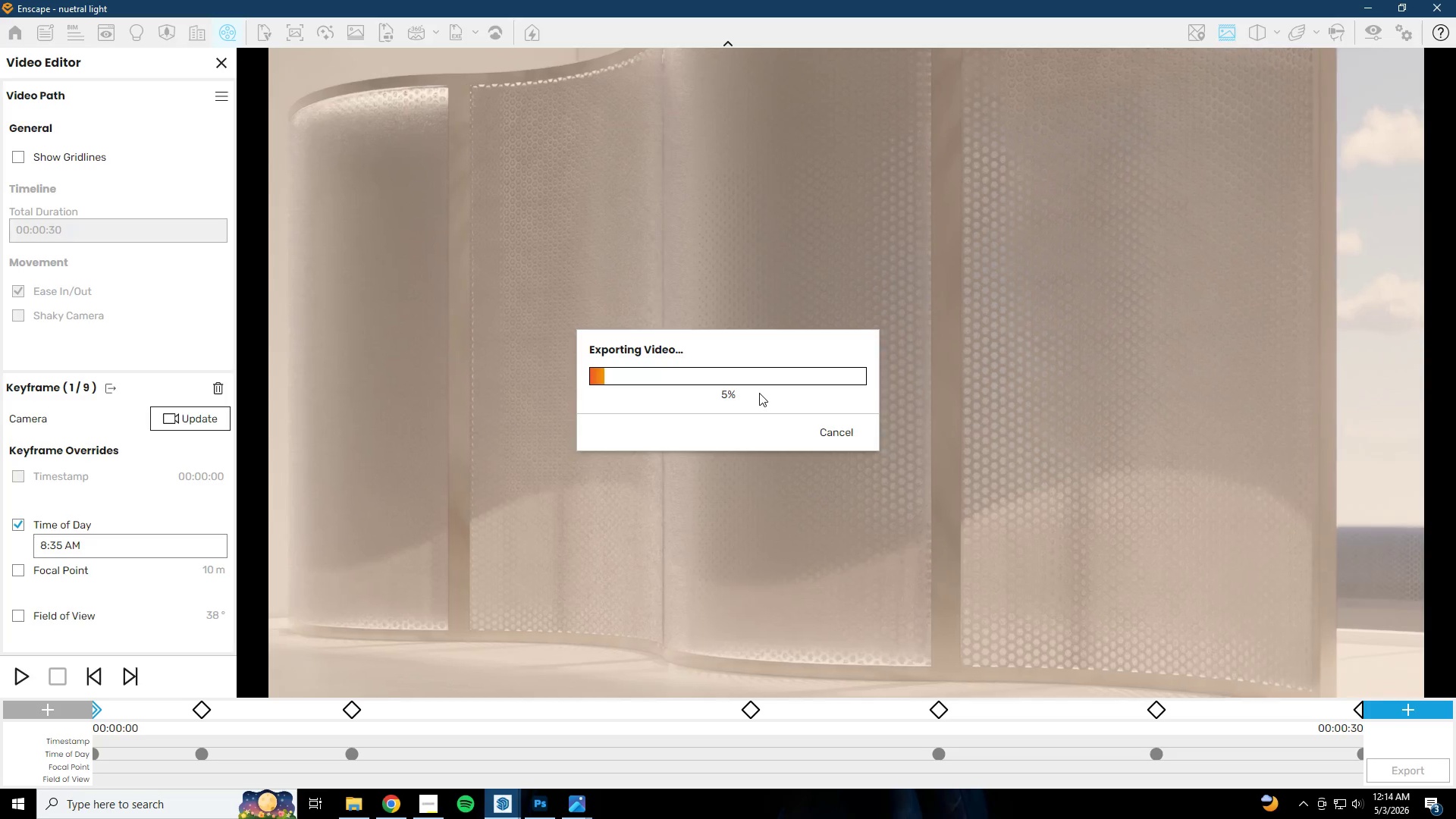 
wait(14.78)
 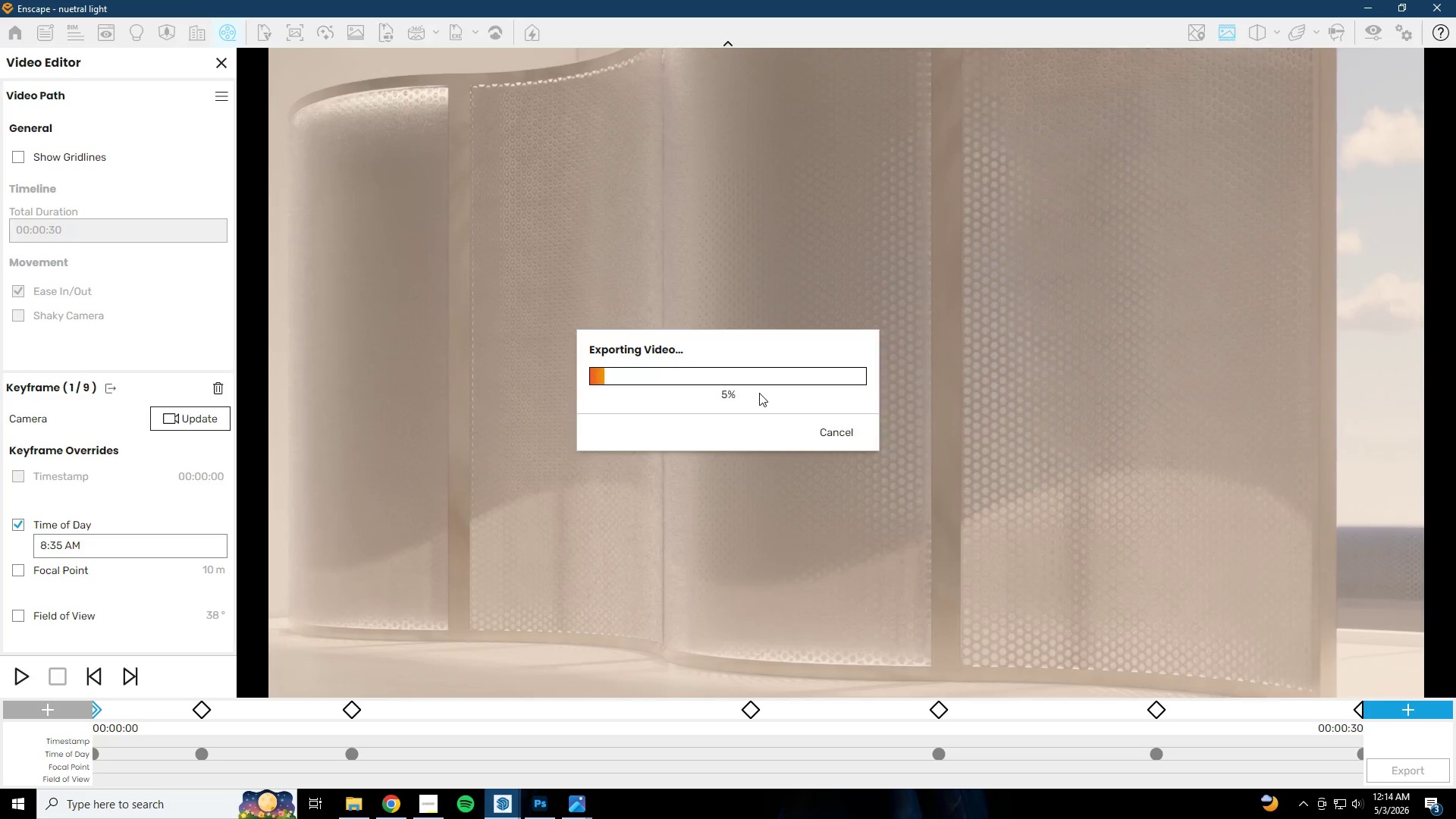 
left_click([842, 425])
 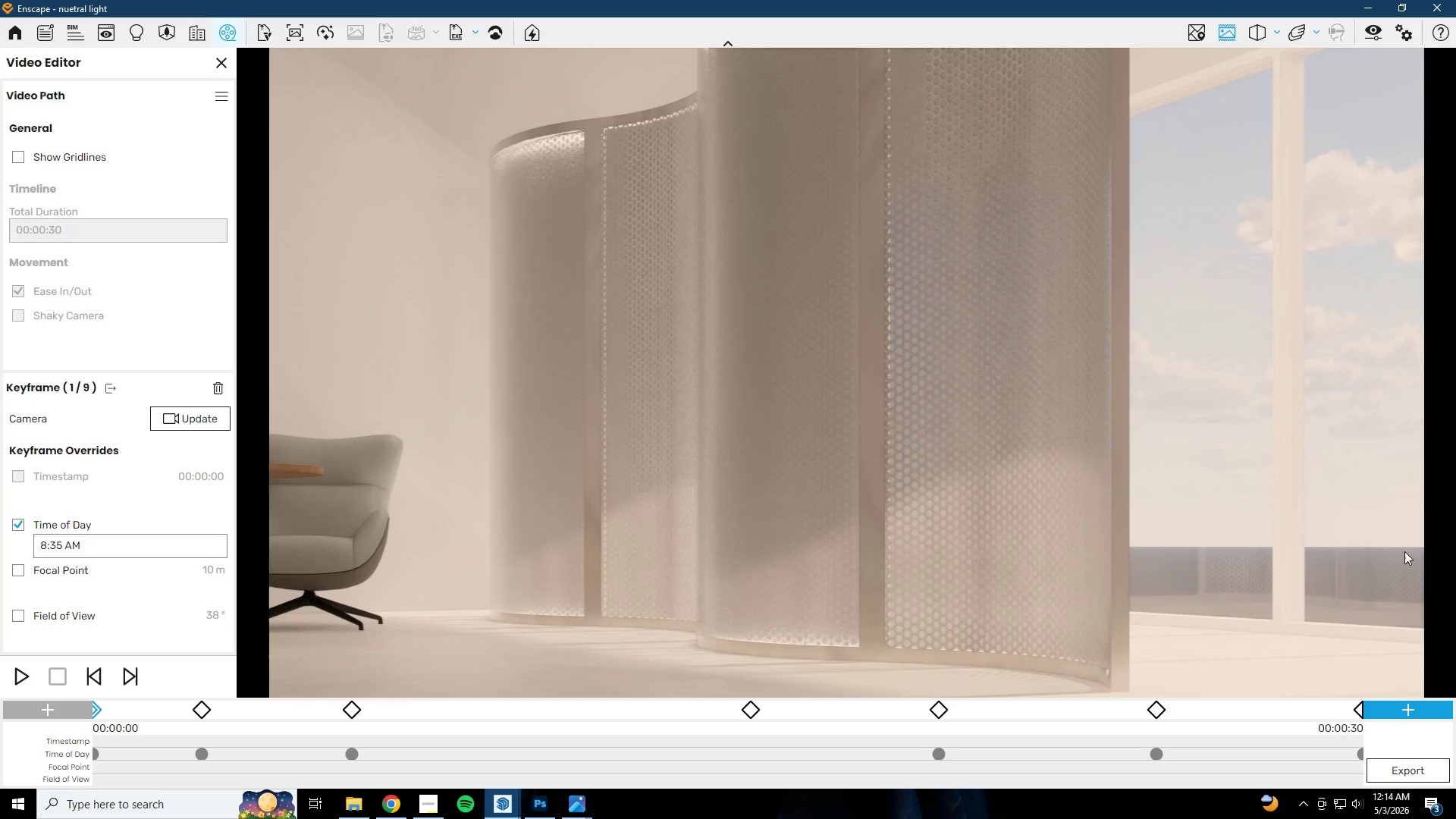 
left_click([1367, 10])
 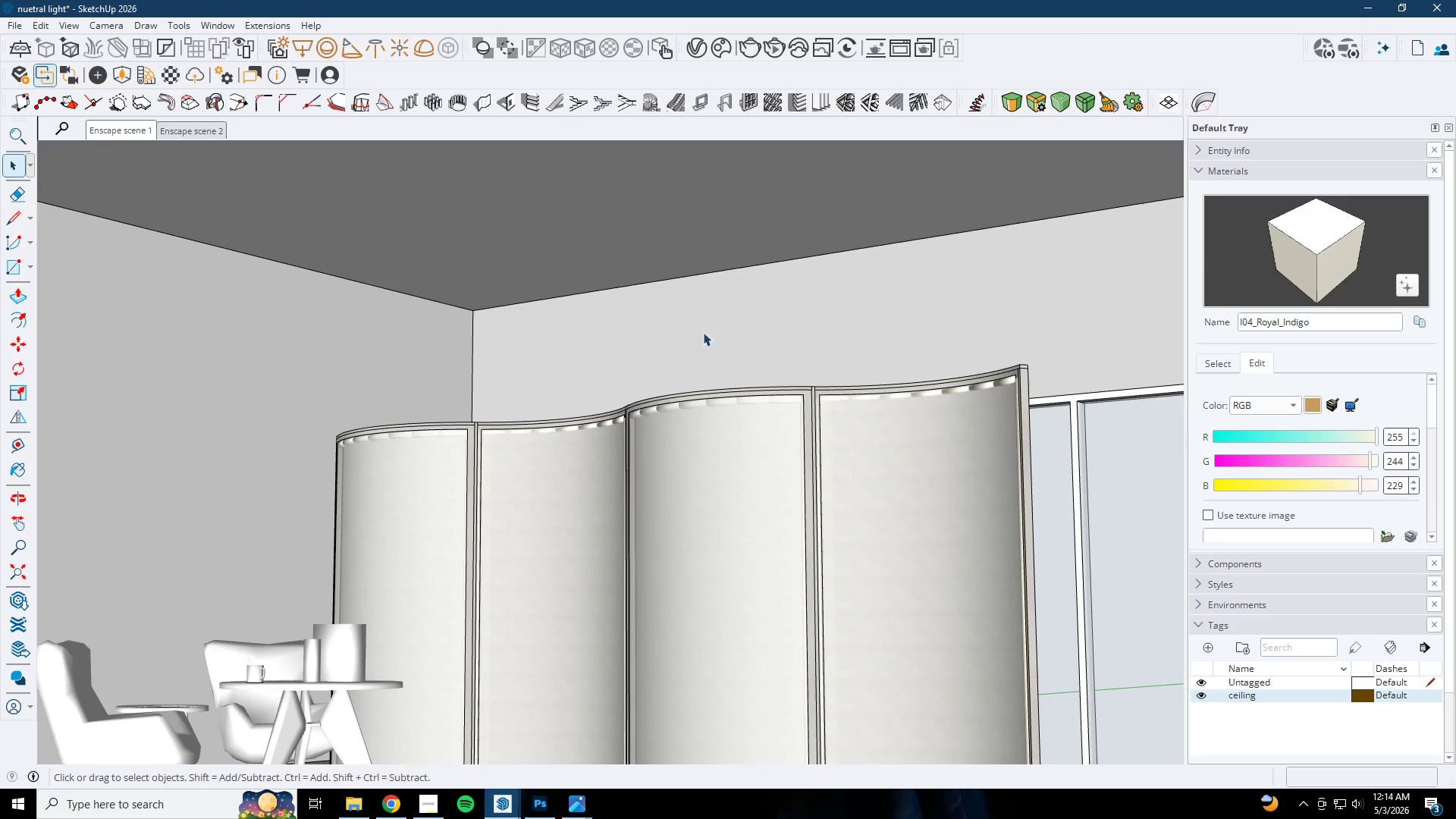 
scroll: coordinate [657, 382], scroll_direction: down, amount: 2.0
 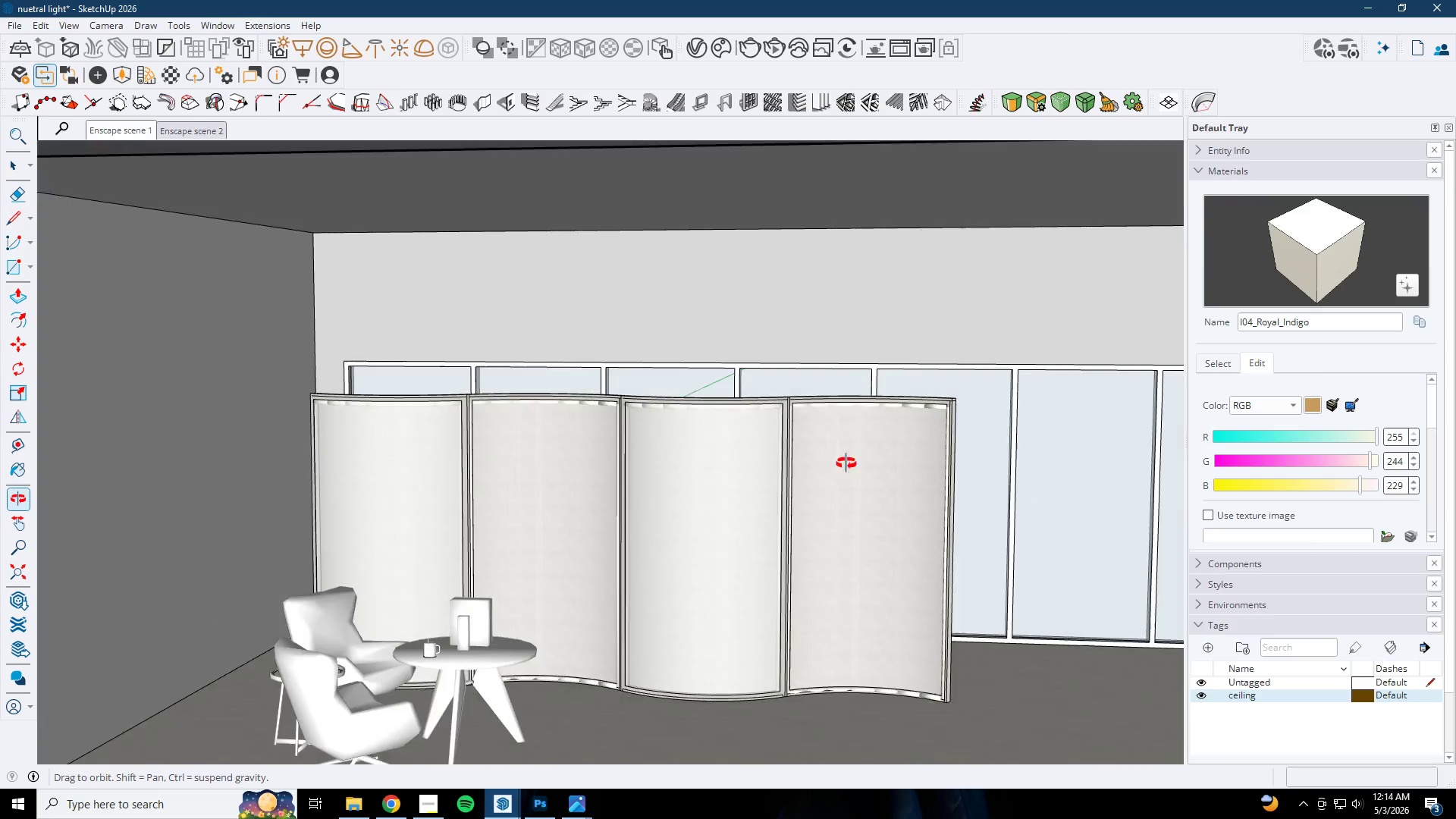 
scroll: coordinate [591, 406], scroll_direction: up, amount: 12.0
 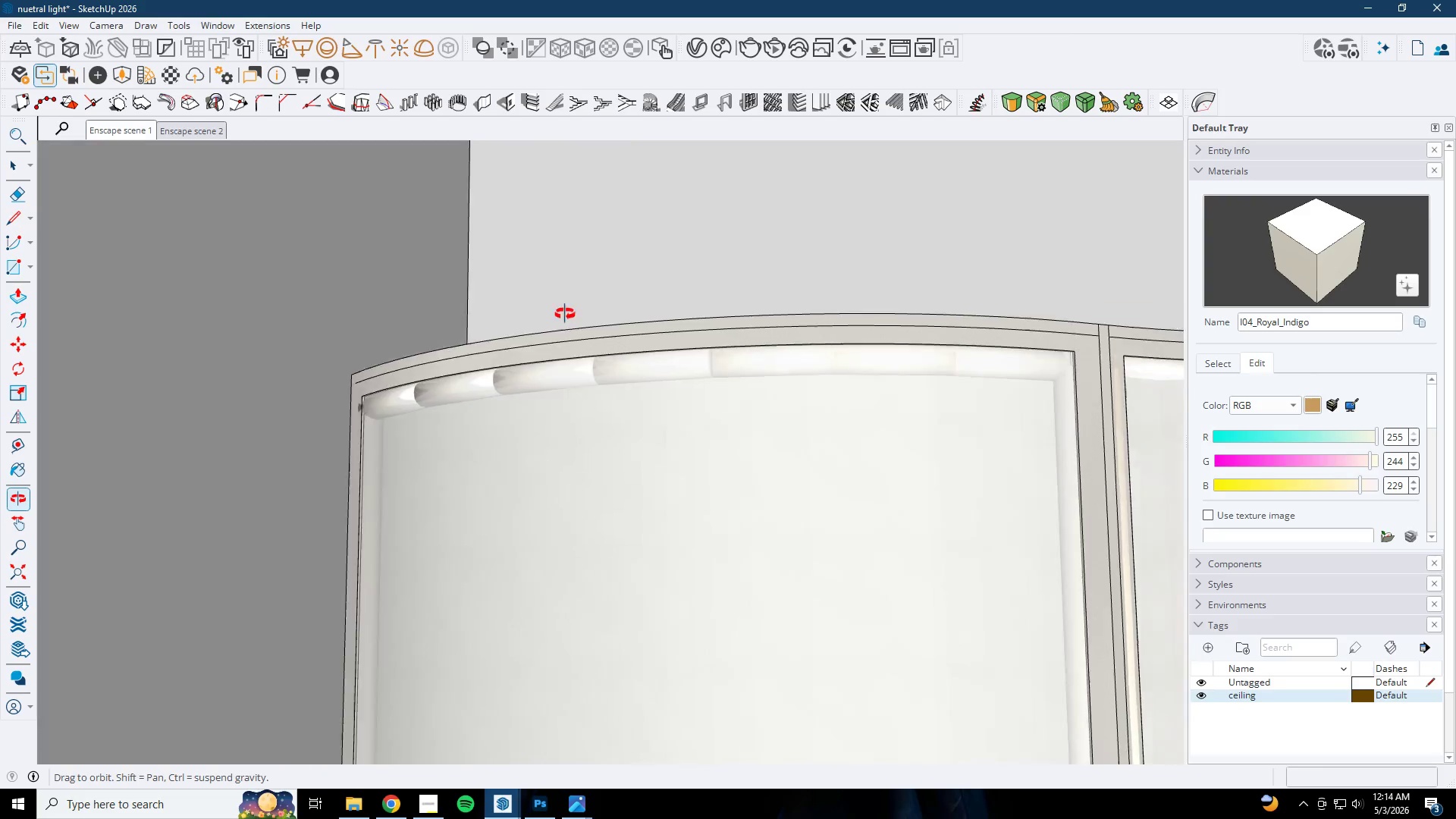 
key(Escape)
 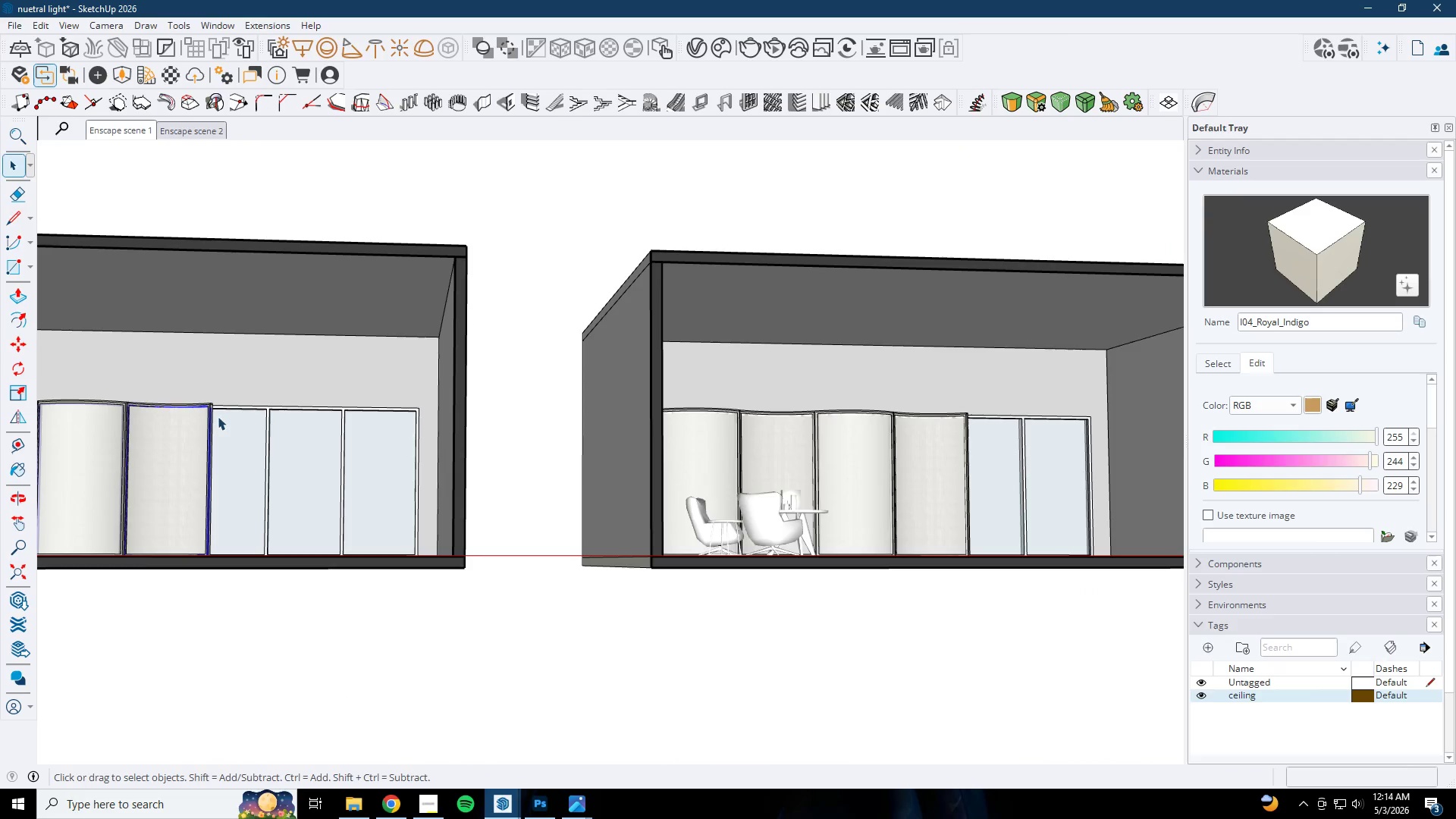 
scroll: coordinate [193, 412], scroll_direction: down, amount: 24.0
 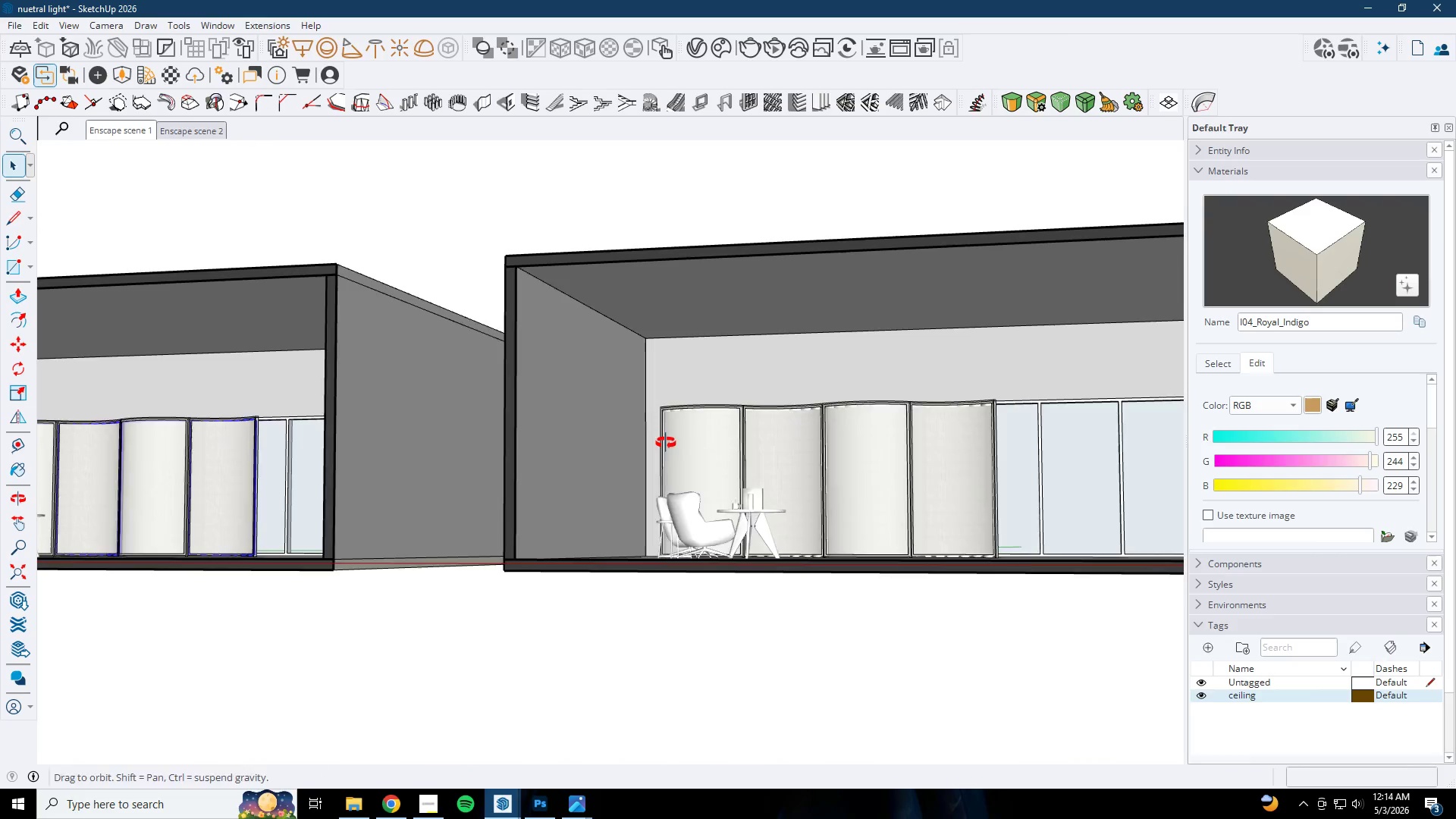 
scroll: coordinate [663, 384], scroll_direction: up, amount: 24.0
 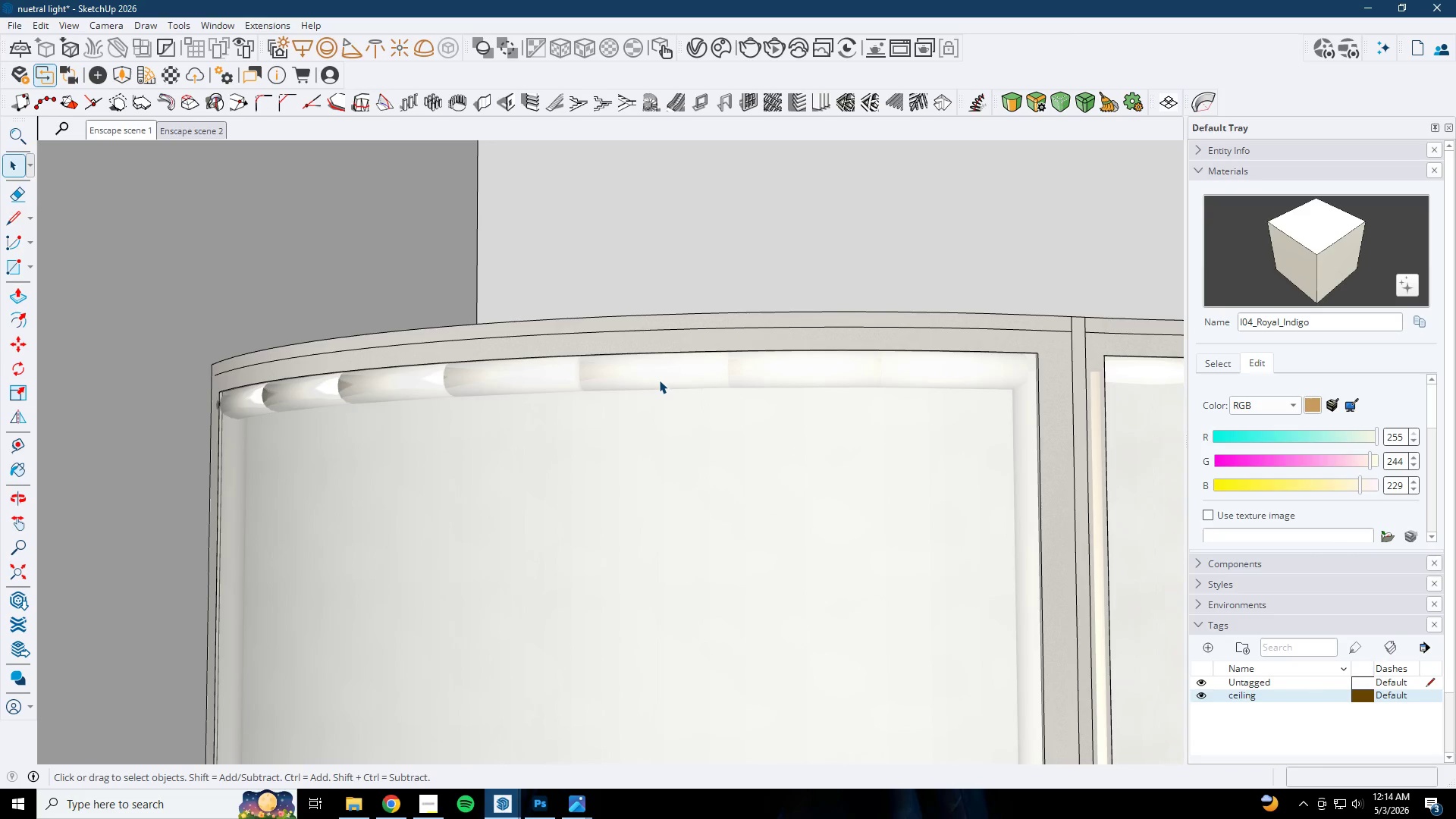 
double_click([659, 379])
 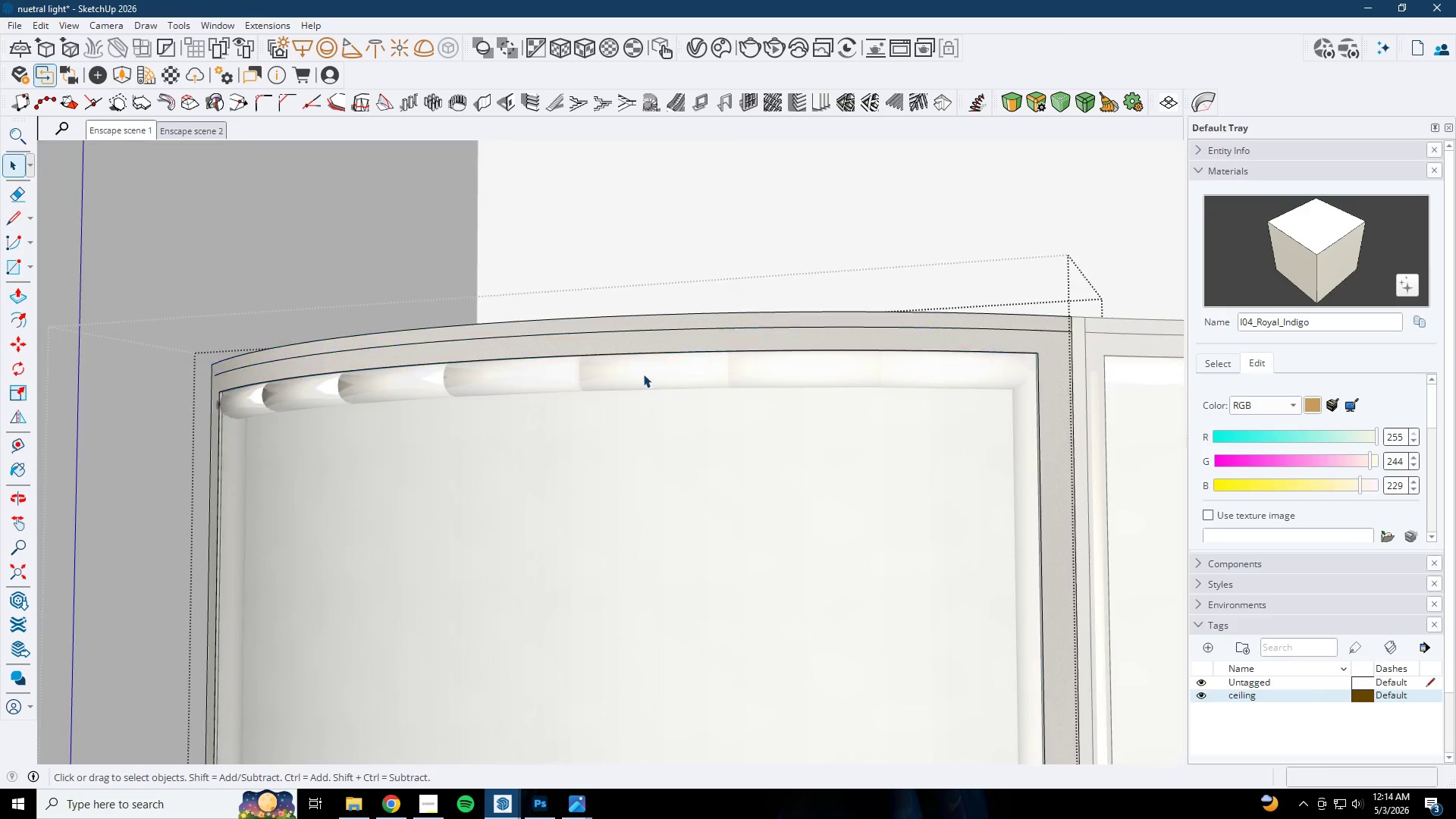 
triple_click([612, 363])
 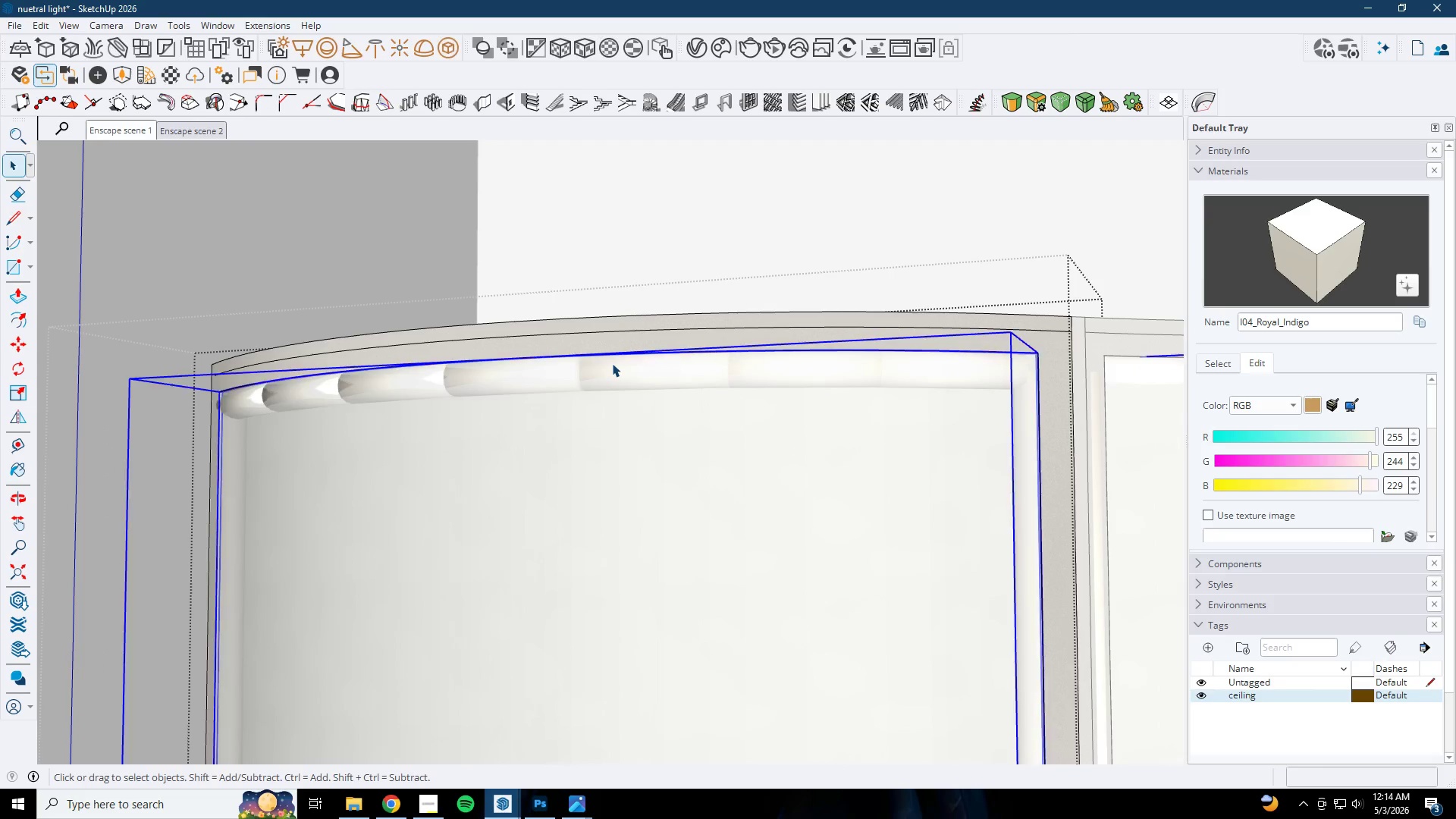 
scroll: coordinate [559, 375], scroll_direction: up, amount: 5.0
 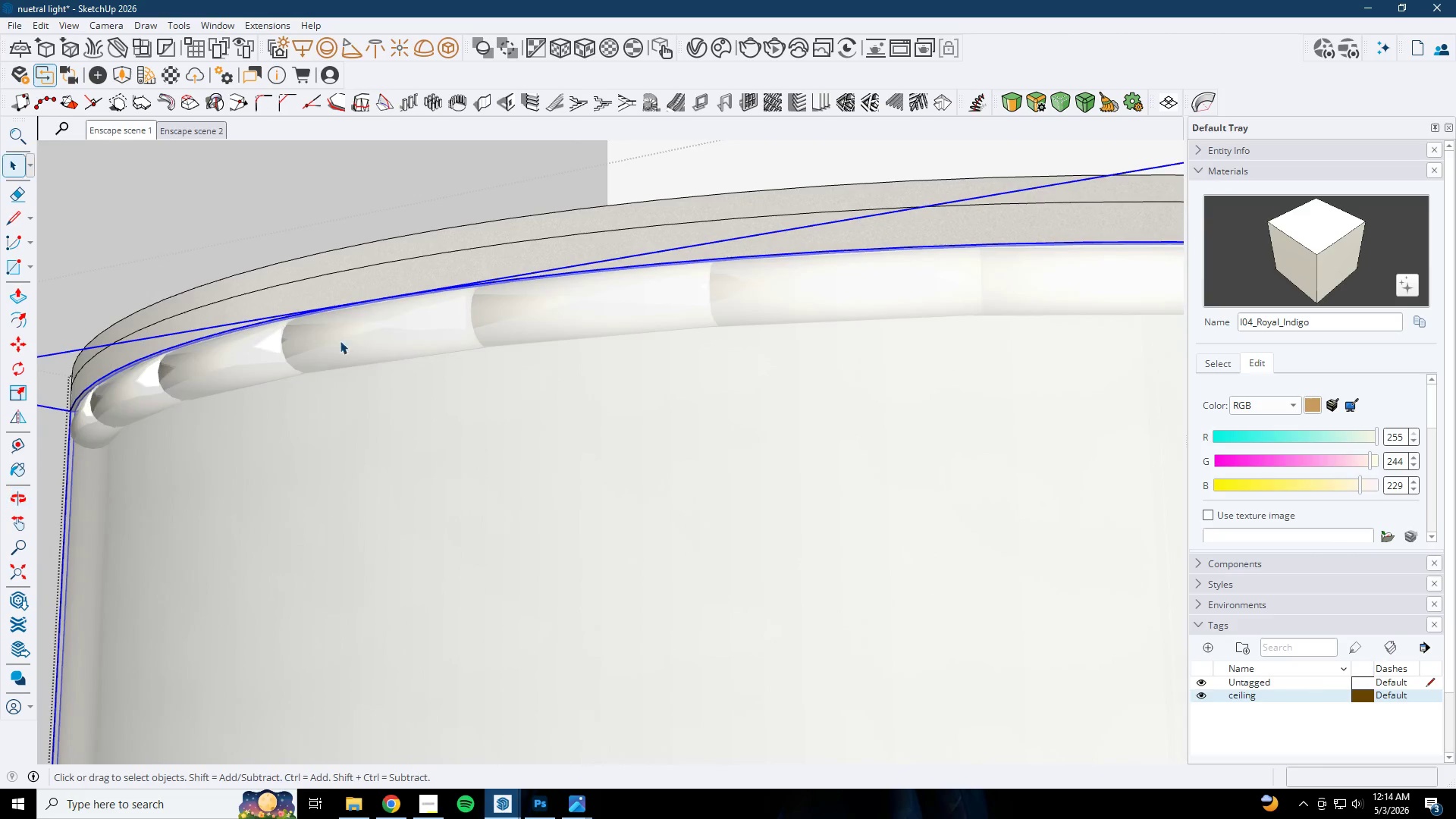 
double_click([326, 339])
 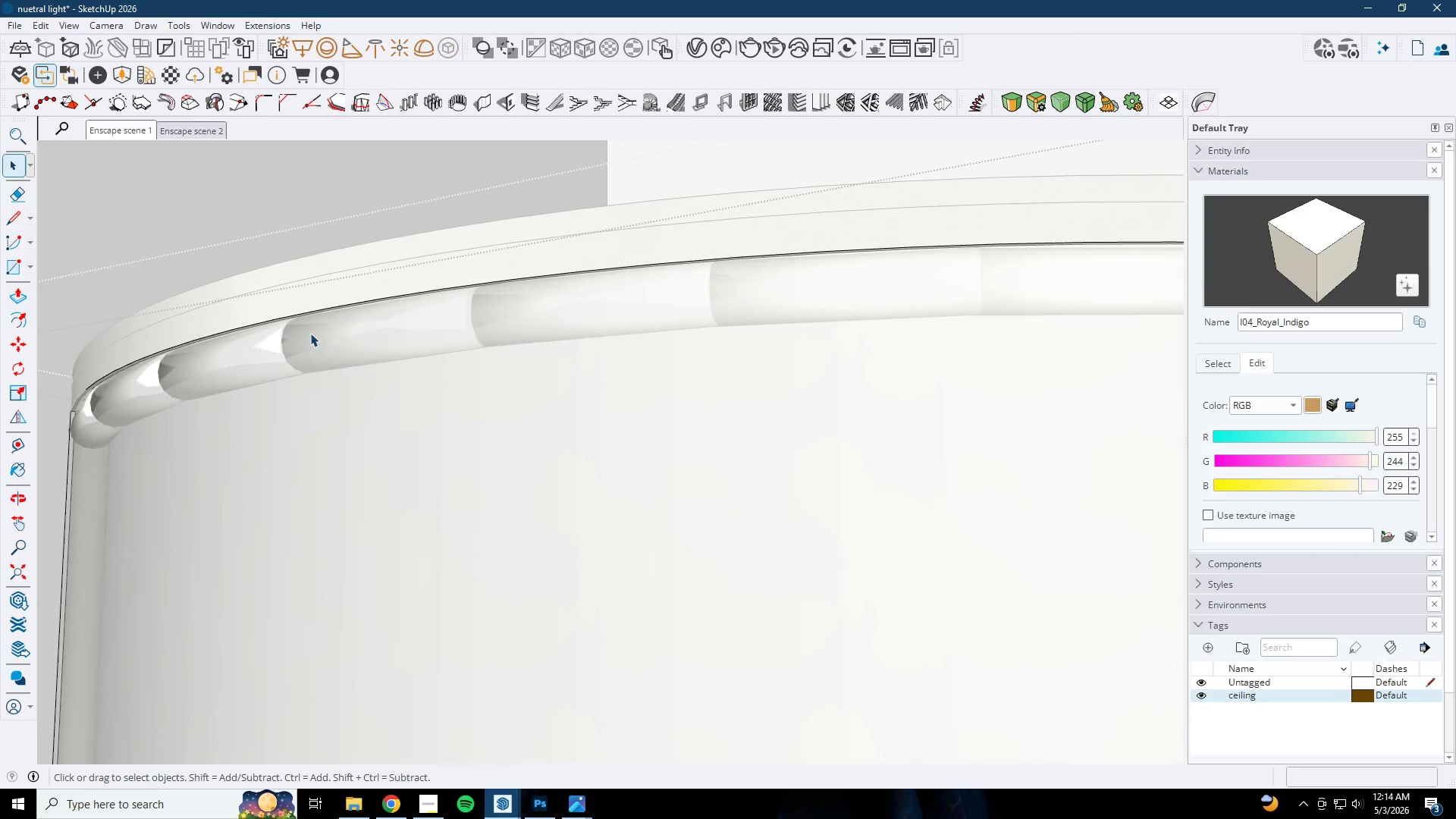 
triple_click([310, 333])
 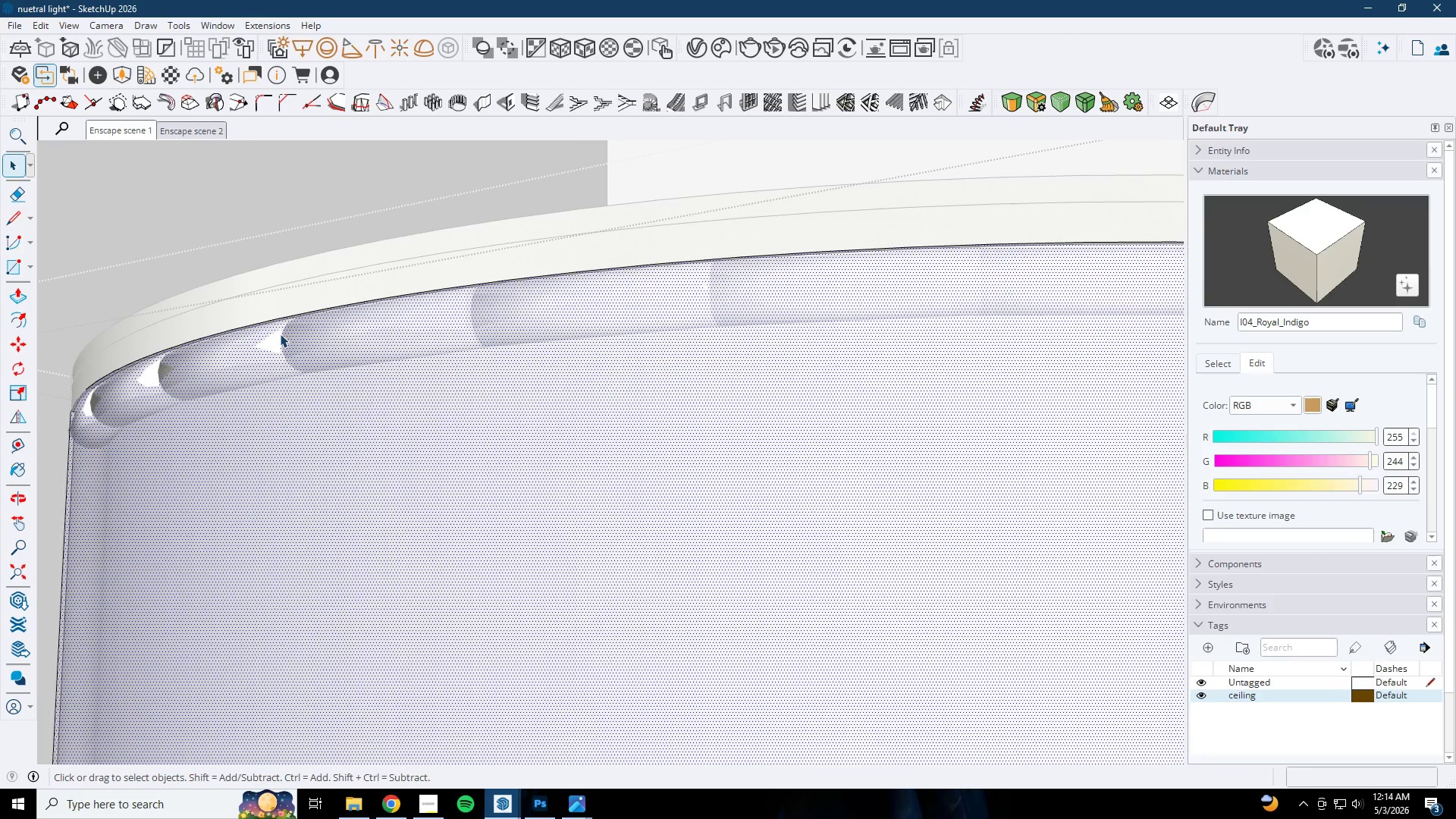 
key(Escape)
 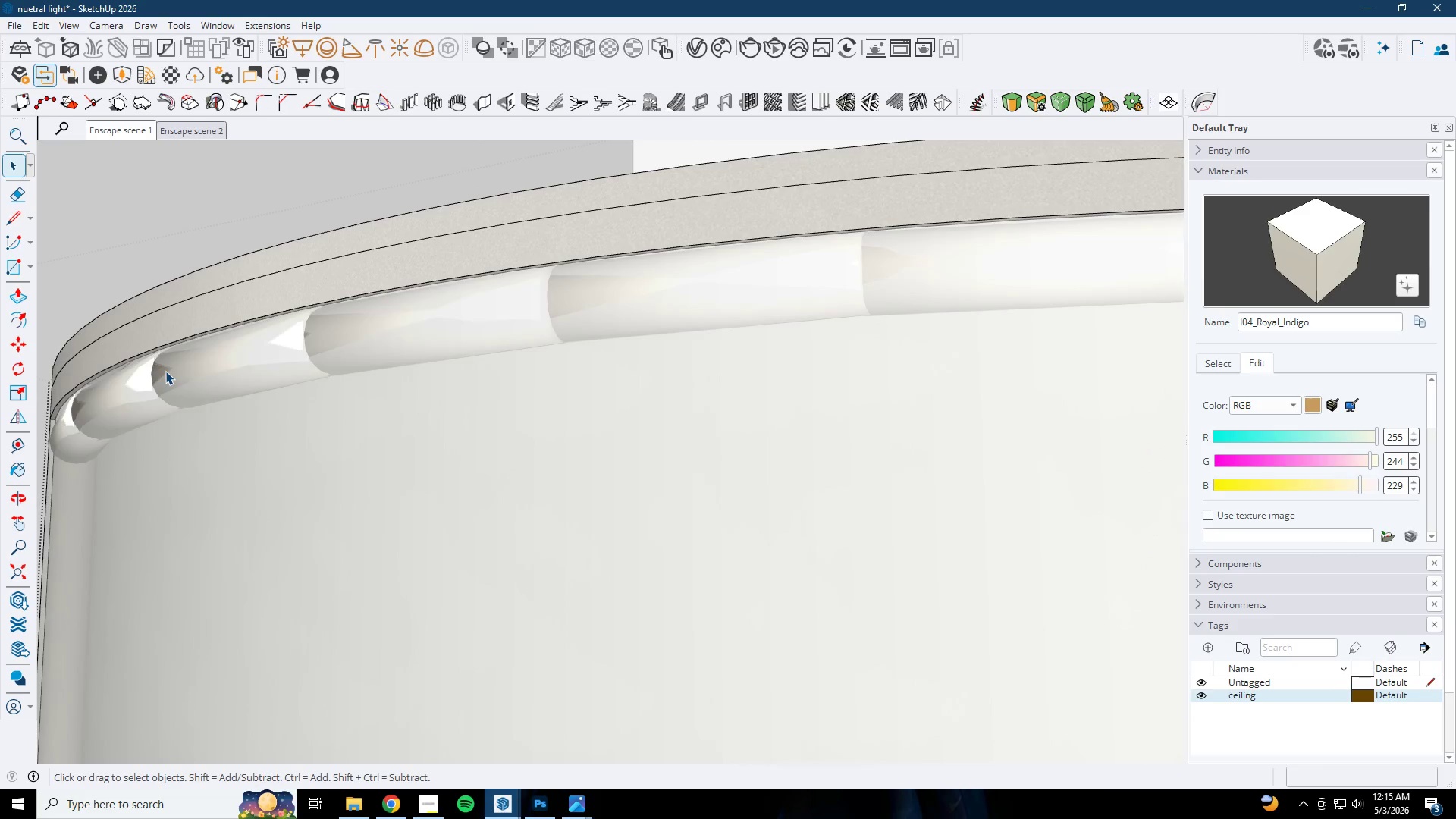 
double_click([165, 371])
 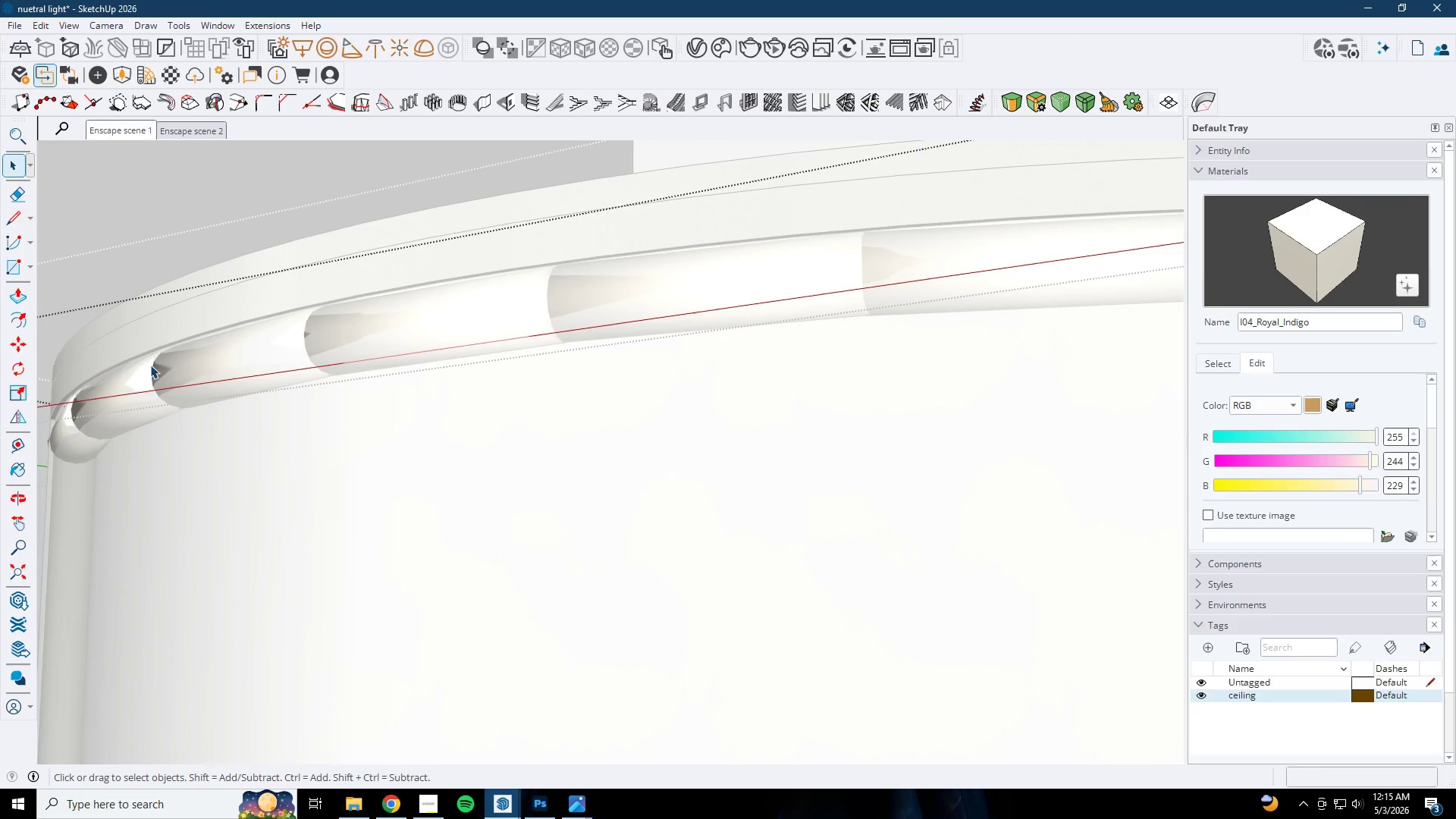 
scroll: coordinate [184, 367], scroll_direction: up, amount: 2.0
 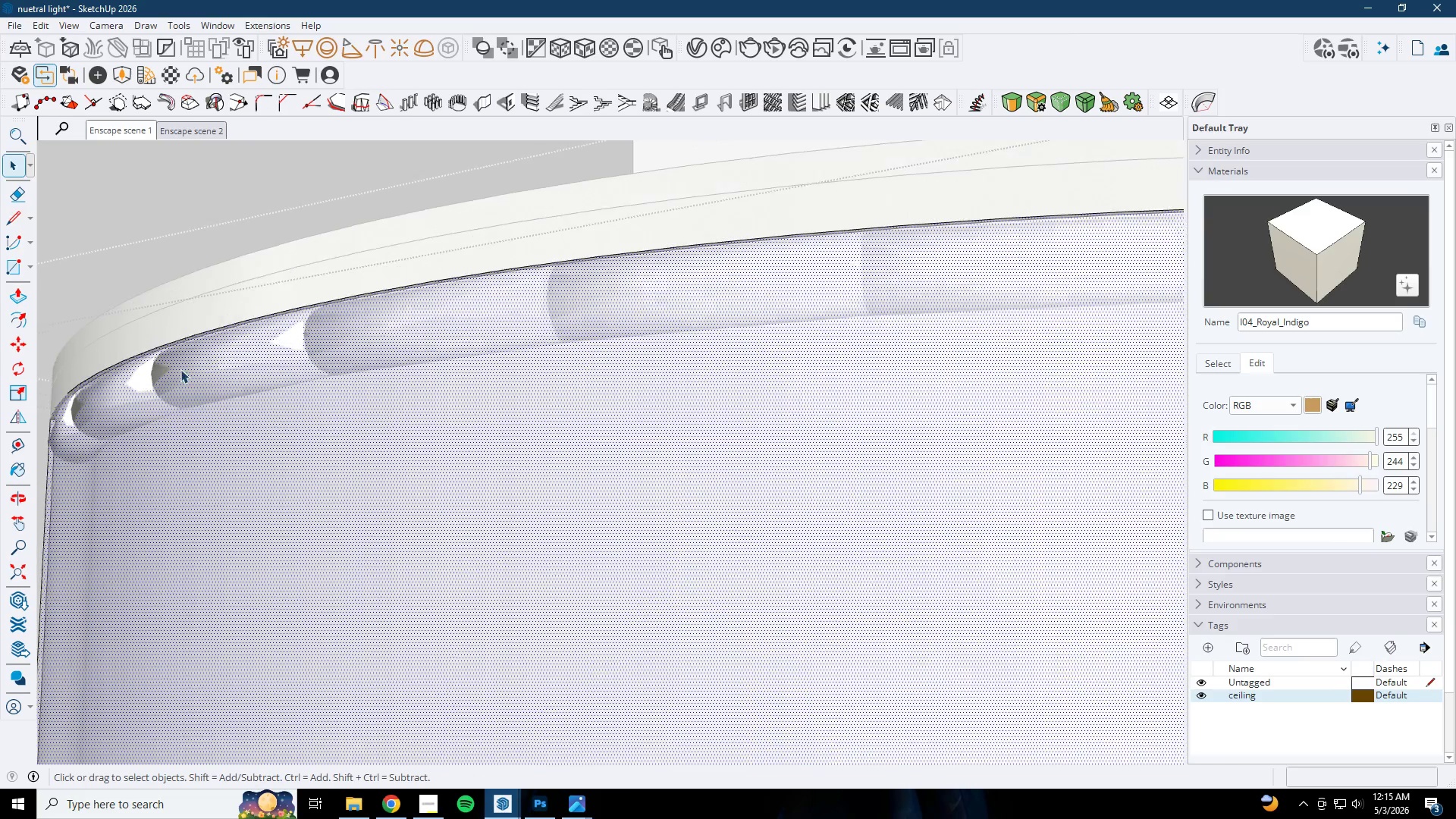 
triple_click([146, 361])
 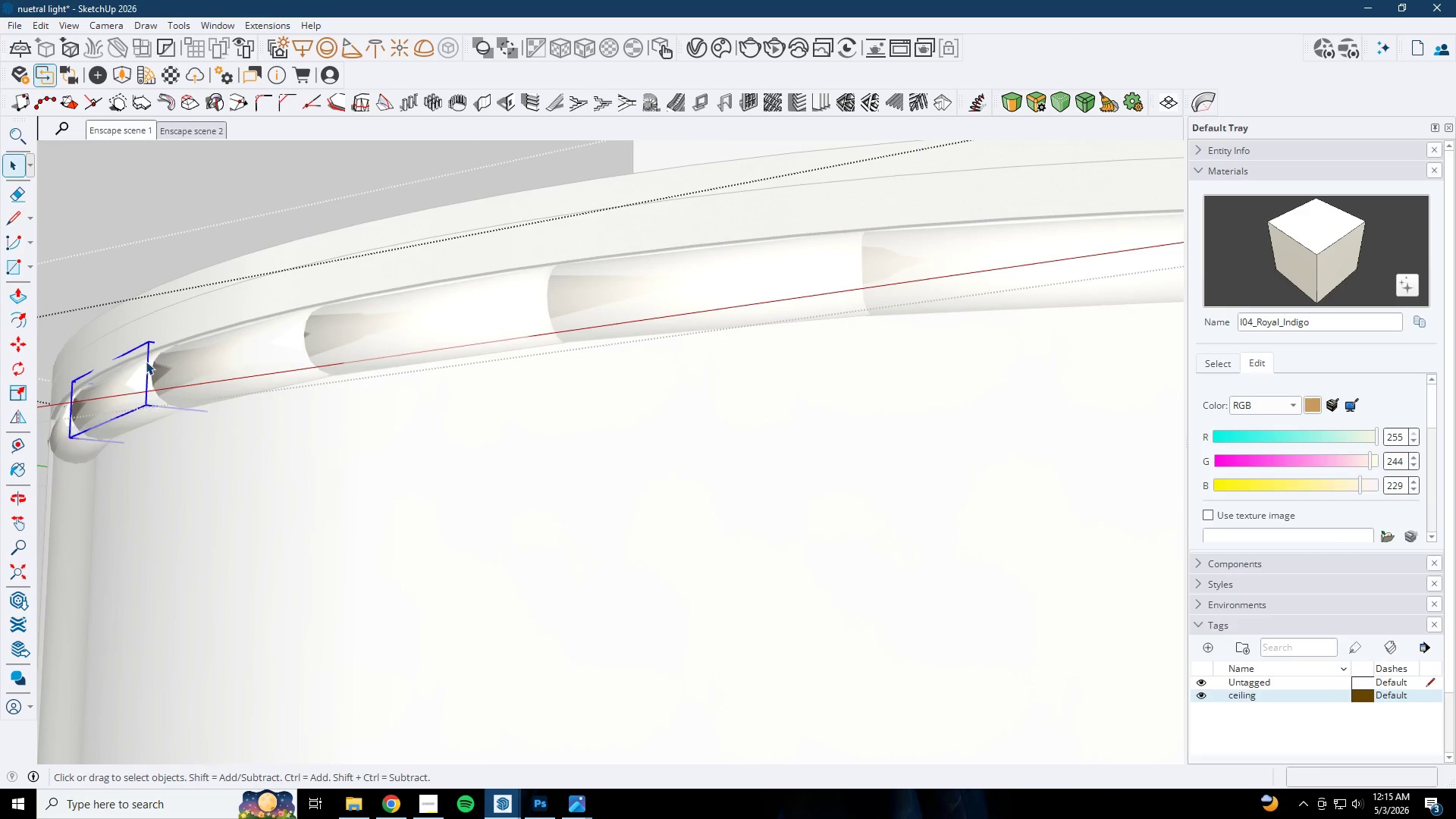 
key(Escape)
 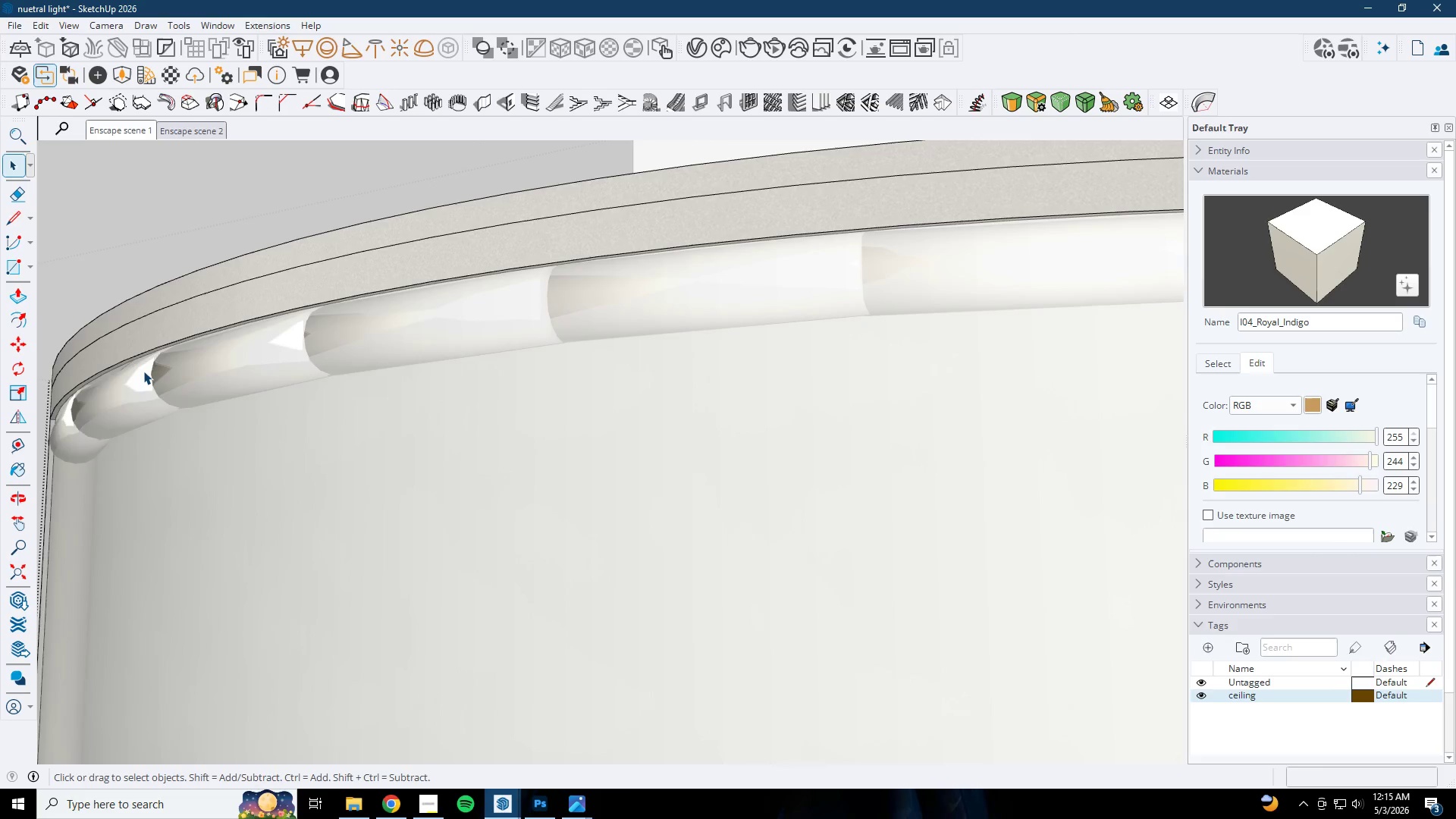 
double_click([143, 371])
 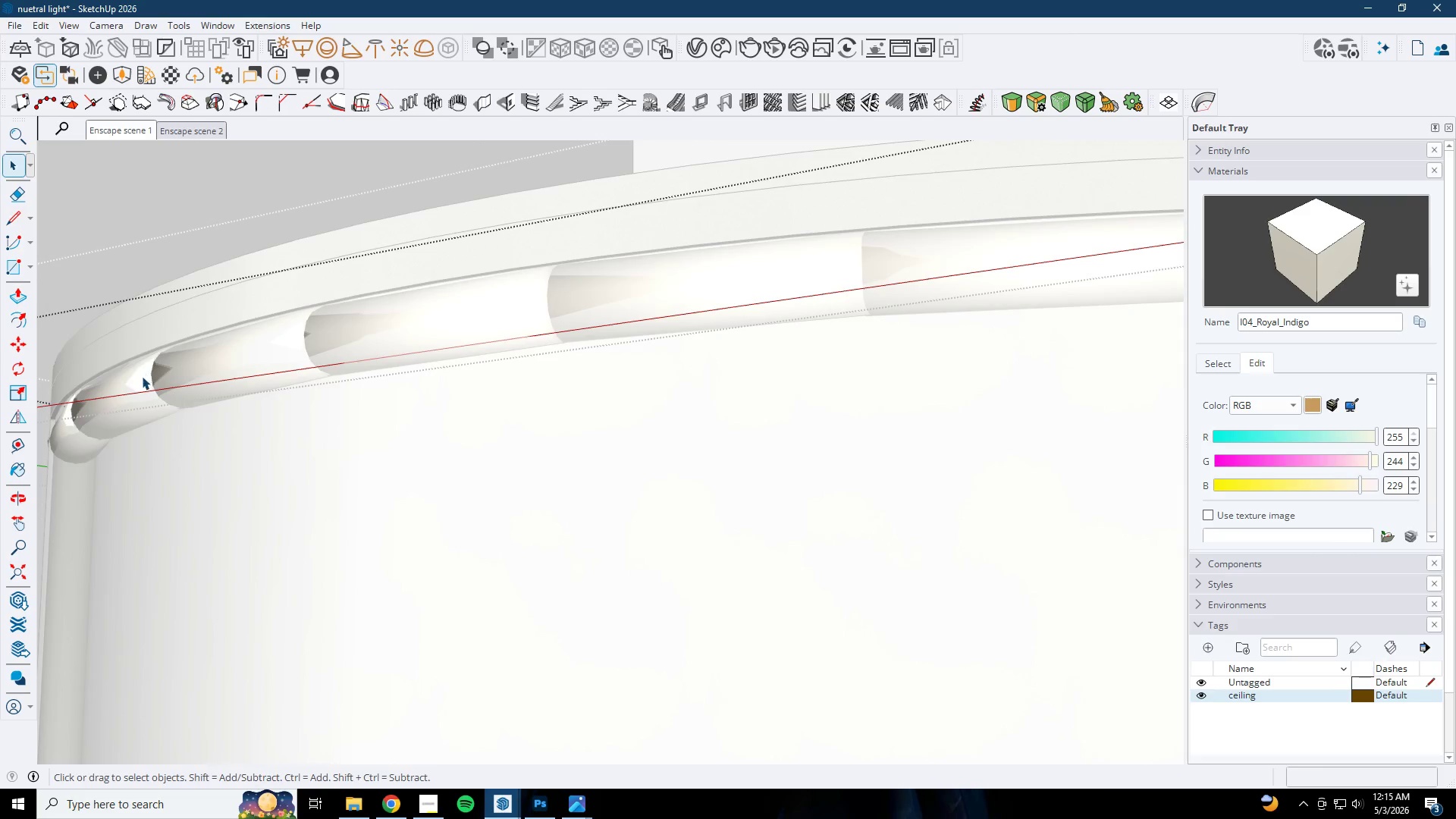 
triple_click([143, 377])
 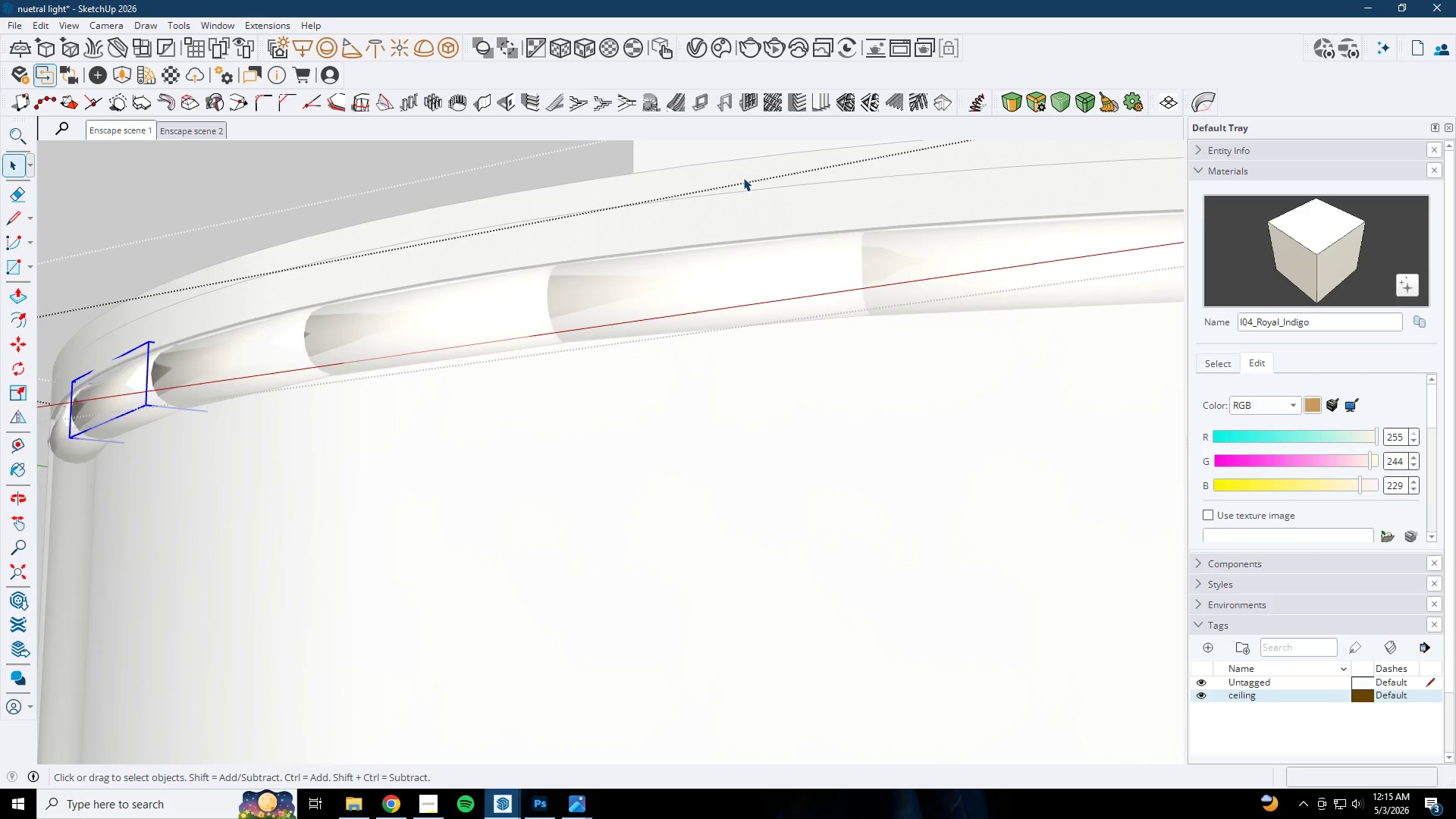 
wait(6.51)
 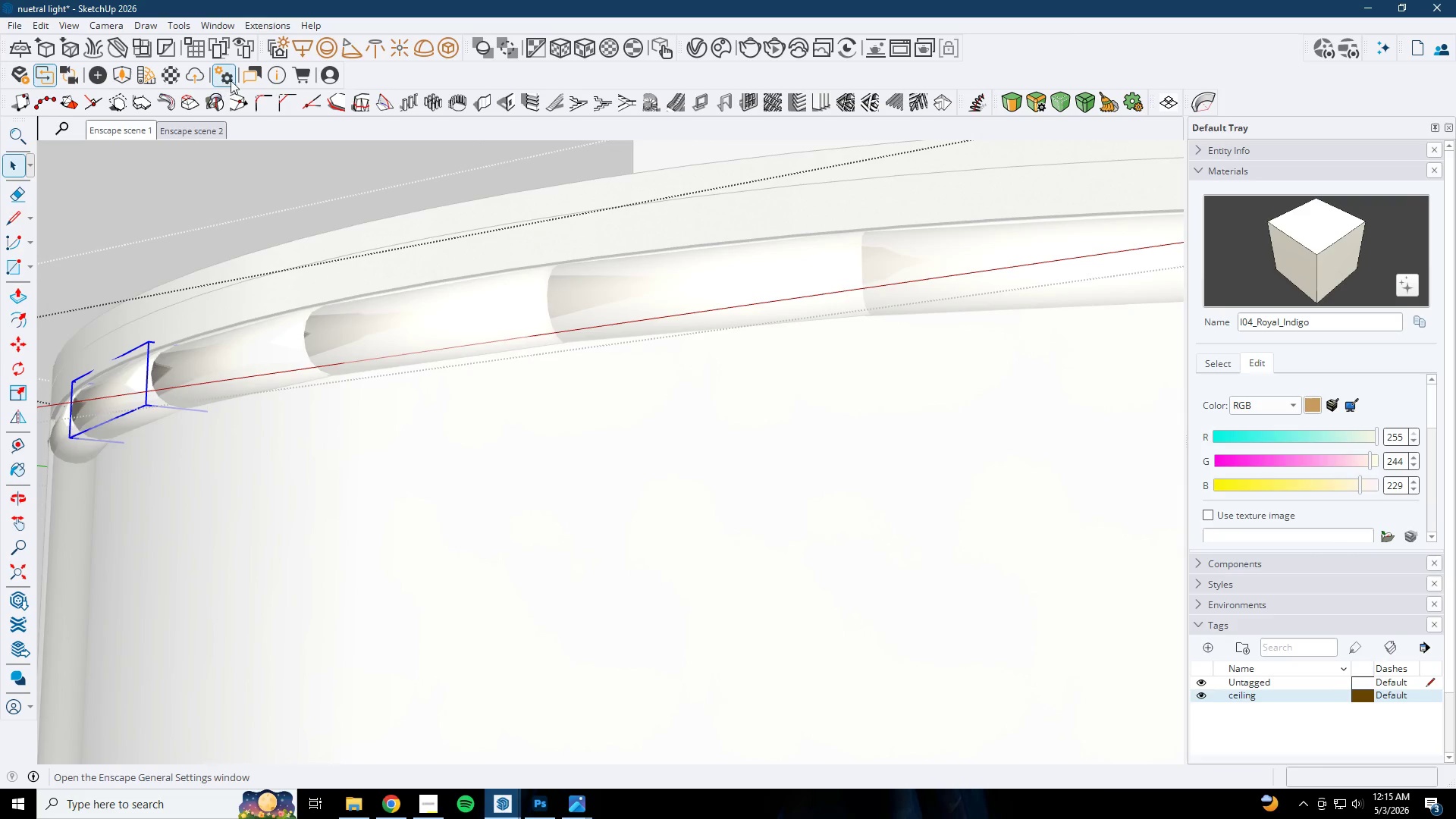 
left_click([1292, 408])
 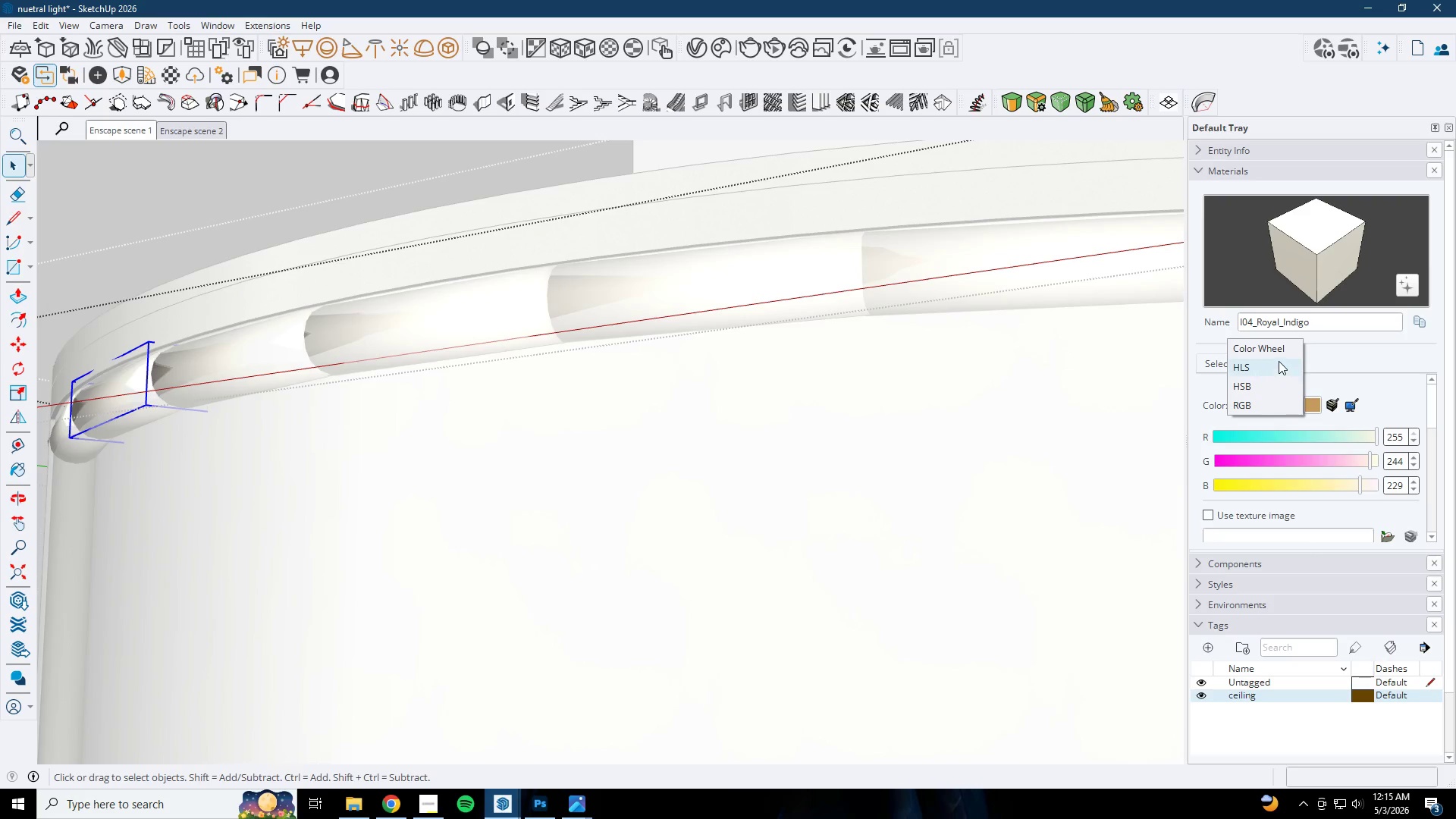 
left_click([1275, 351])
 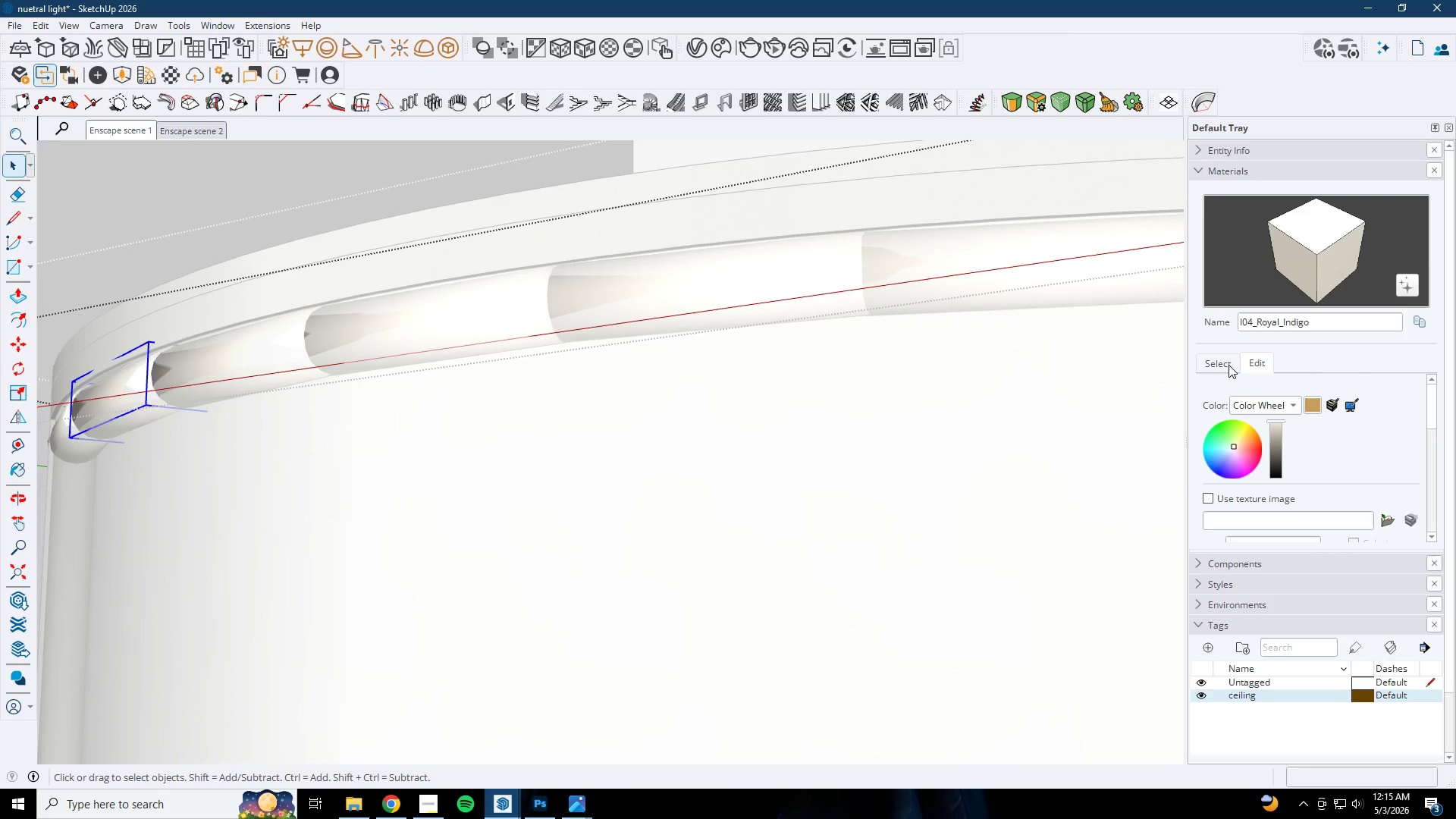 
left_click([1228, 365])
 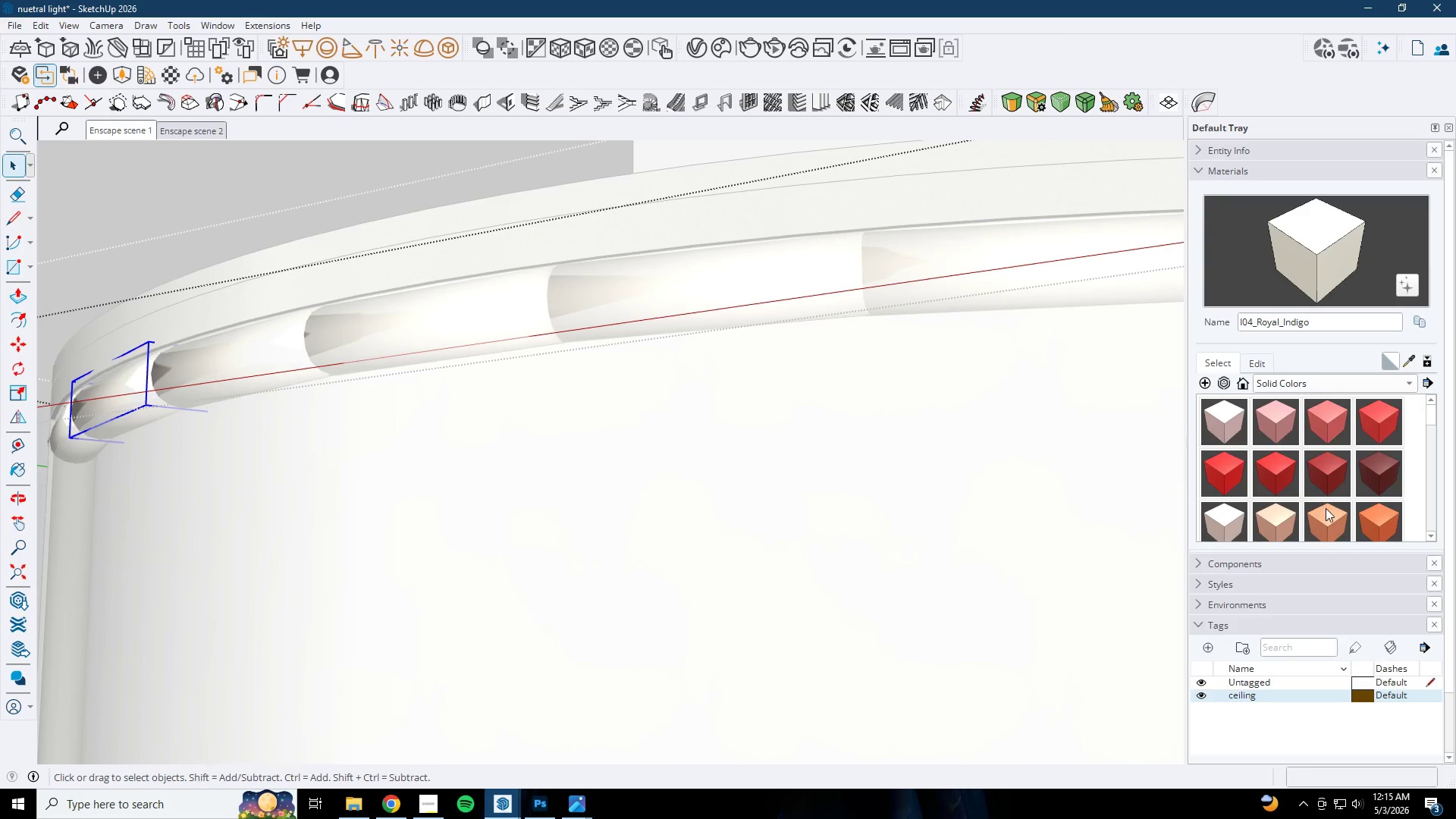 
left_click([1376, 519])
 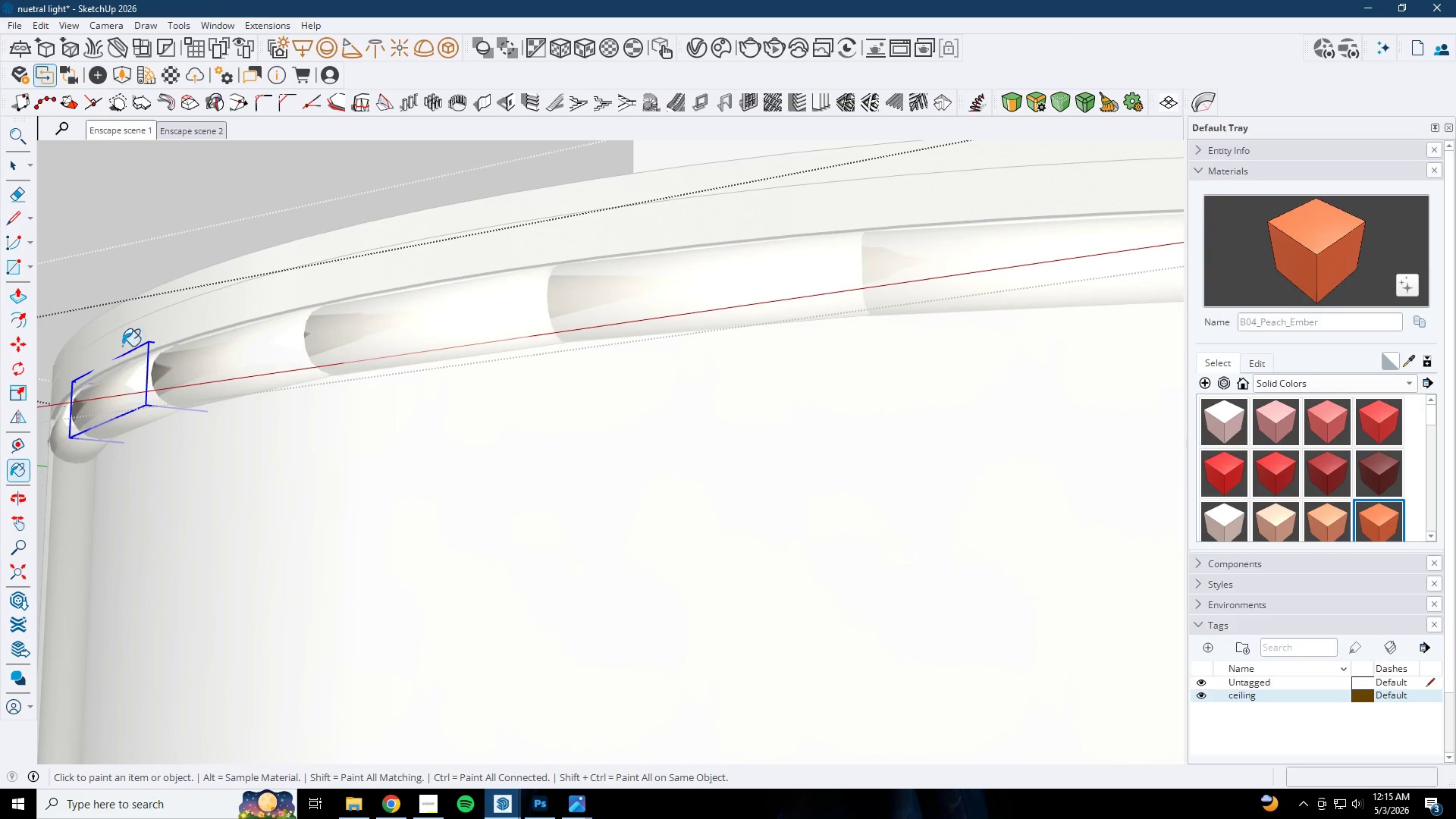 
left_click([139, 369])
 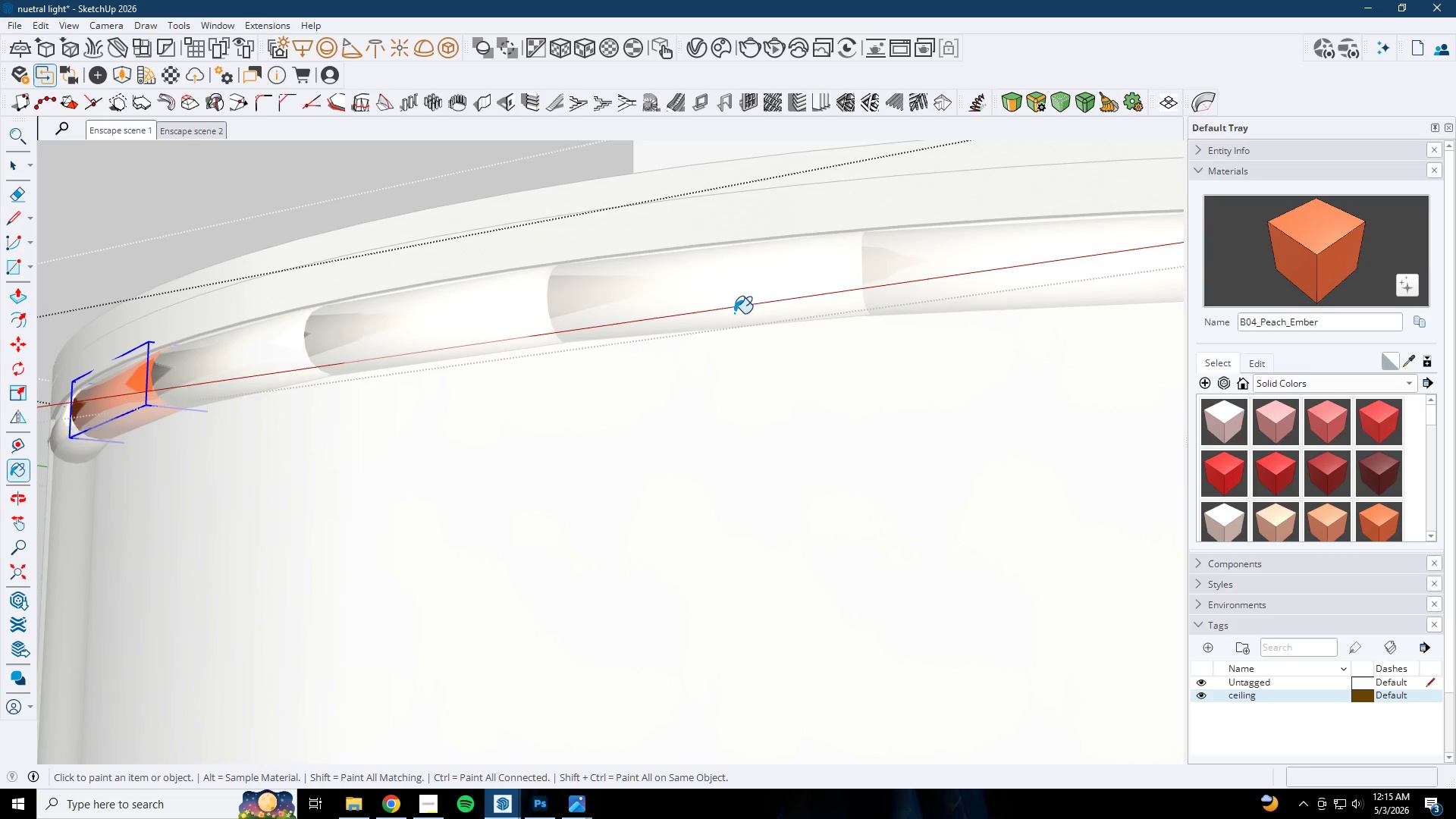 
key(Space)
 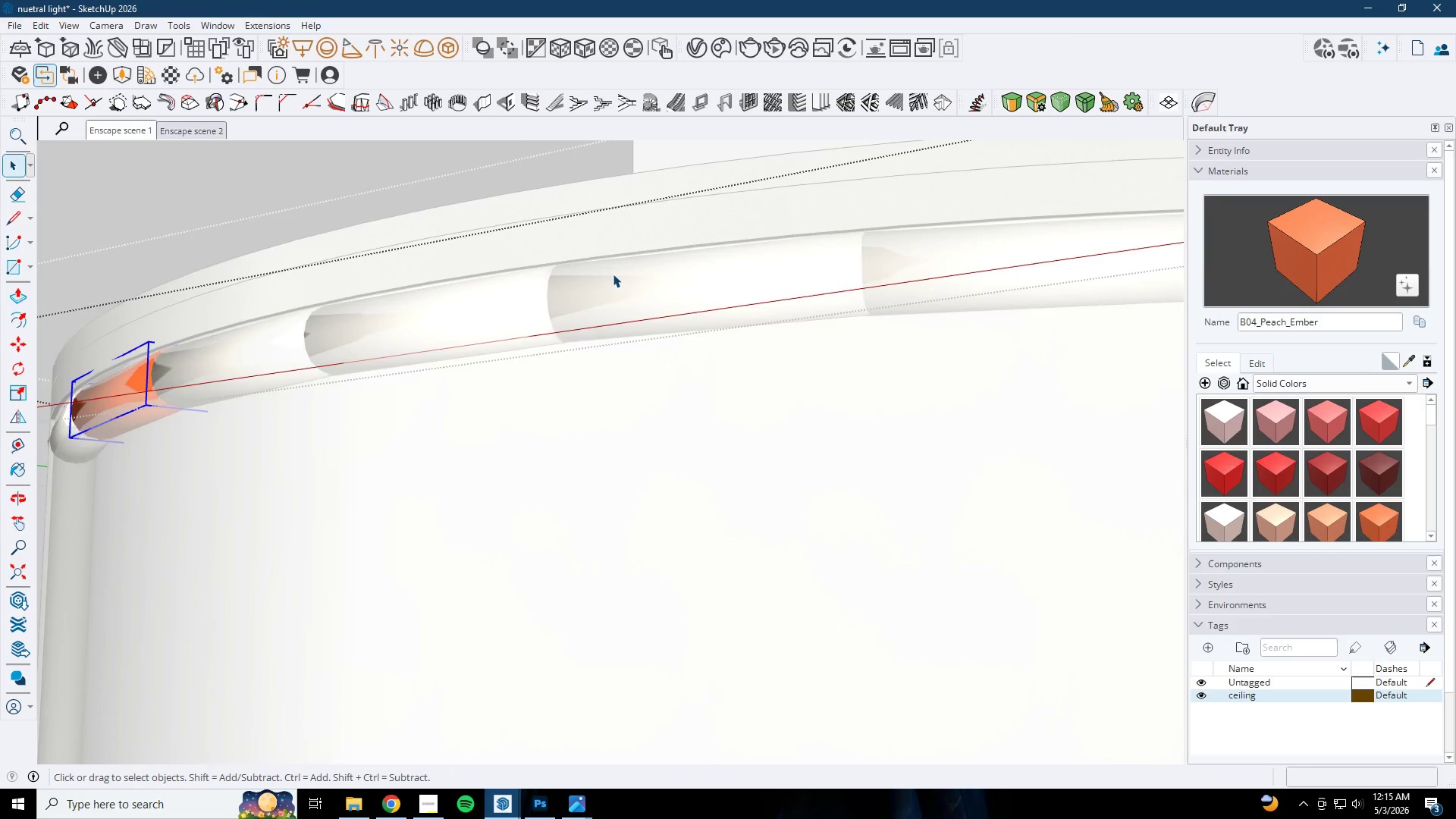 
key(Escape)
 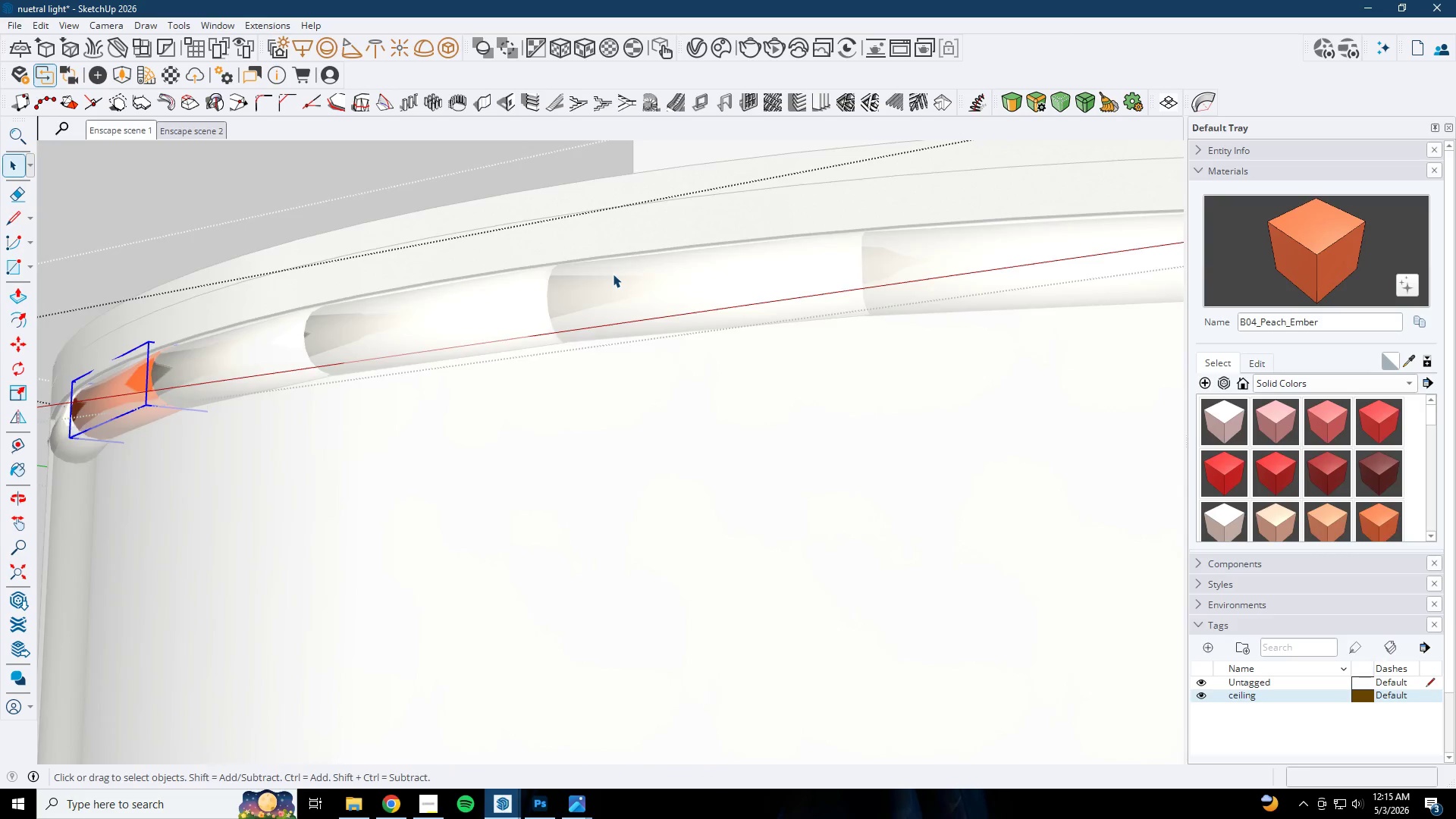 
key(1)
 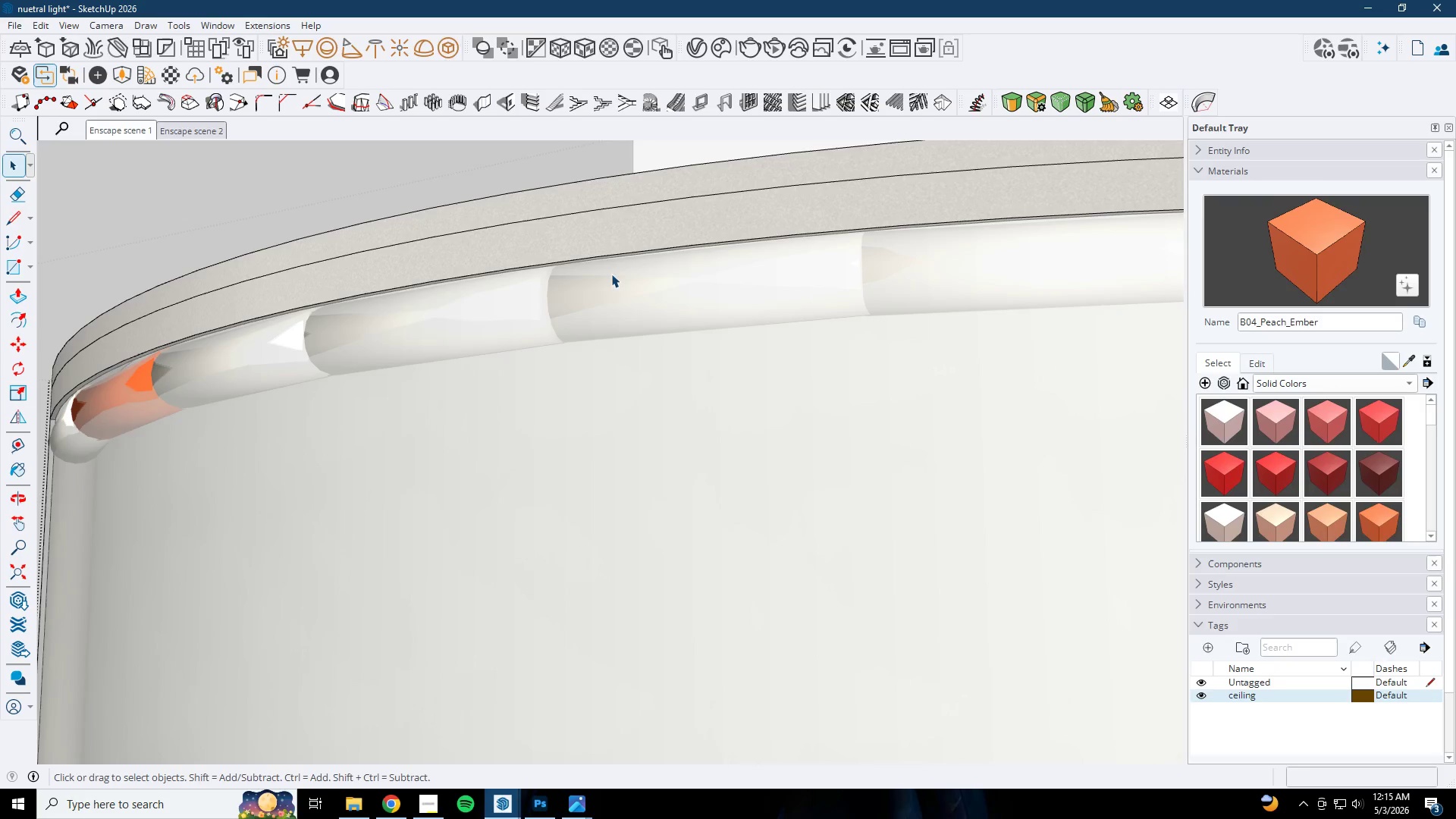 
key(Escape)
 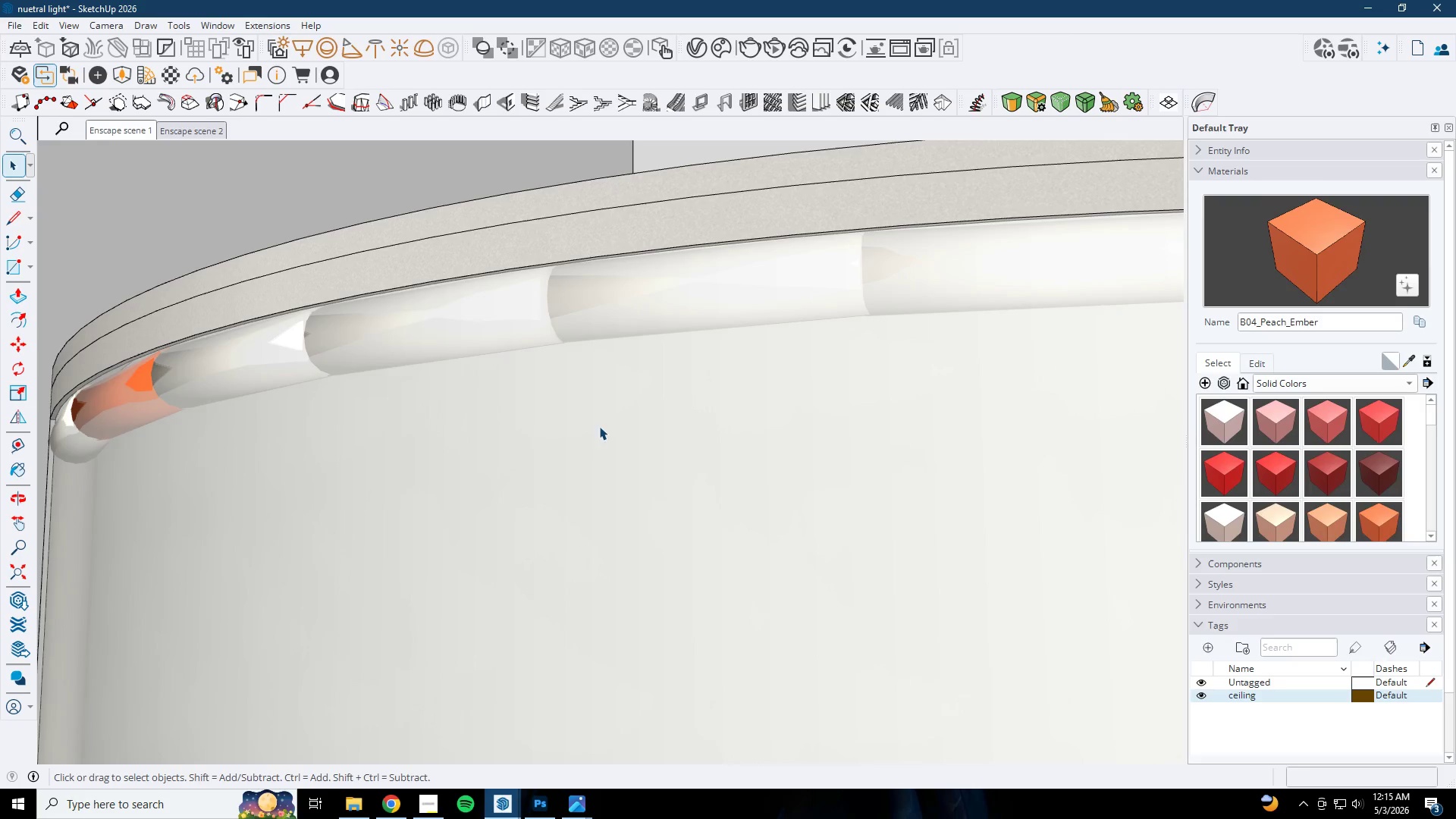 
key(Escape)
 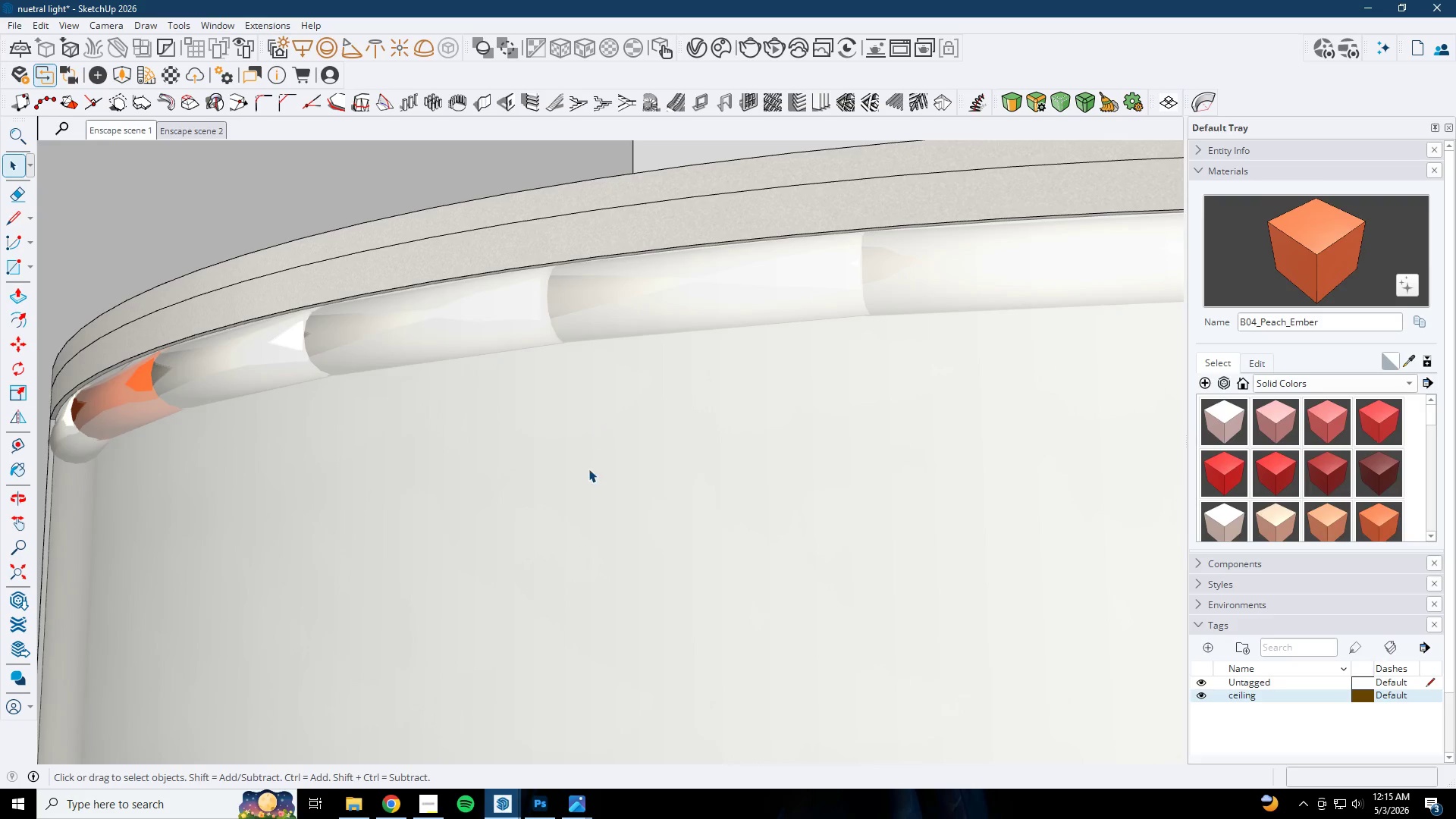 
key(Escape)
 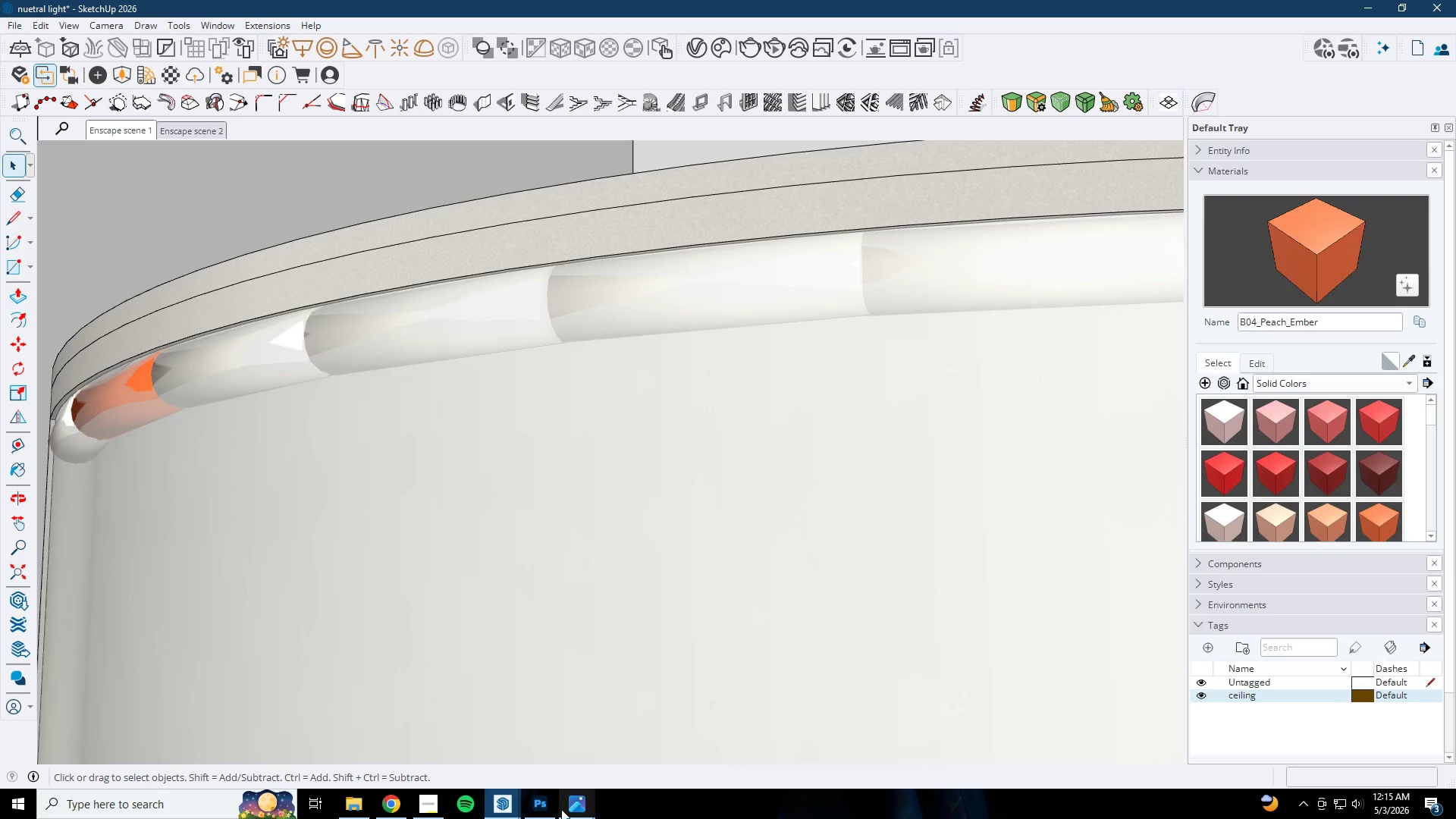 
left_click([512, 799])
 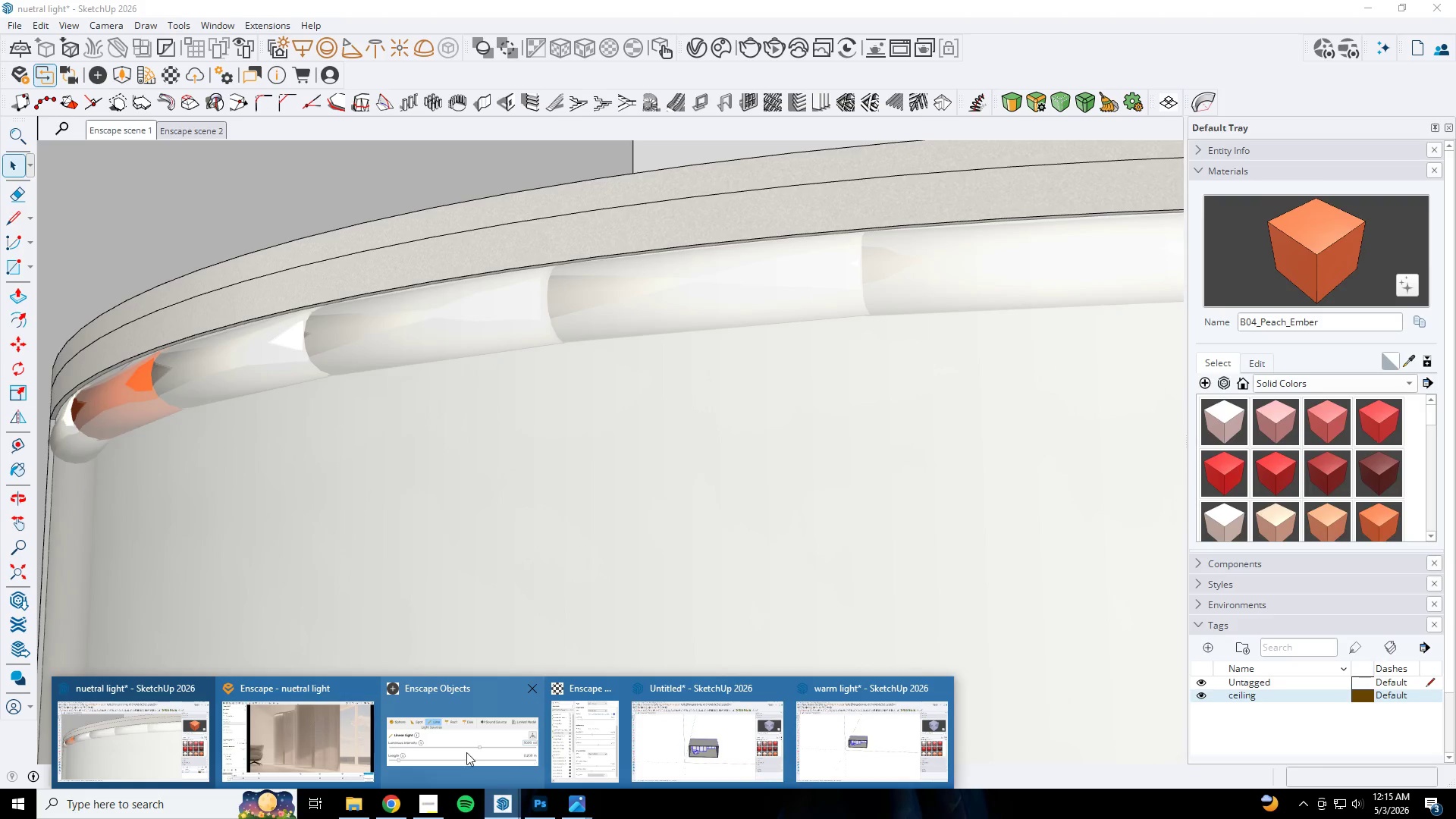 
left_click([316, 742])
 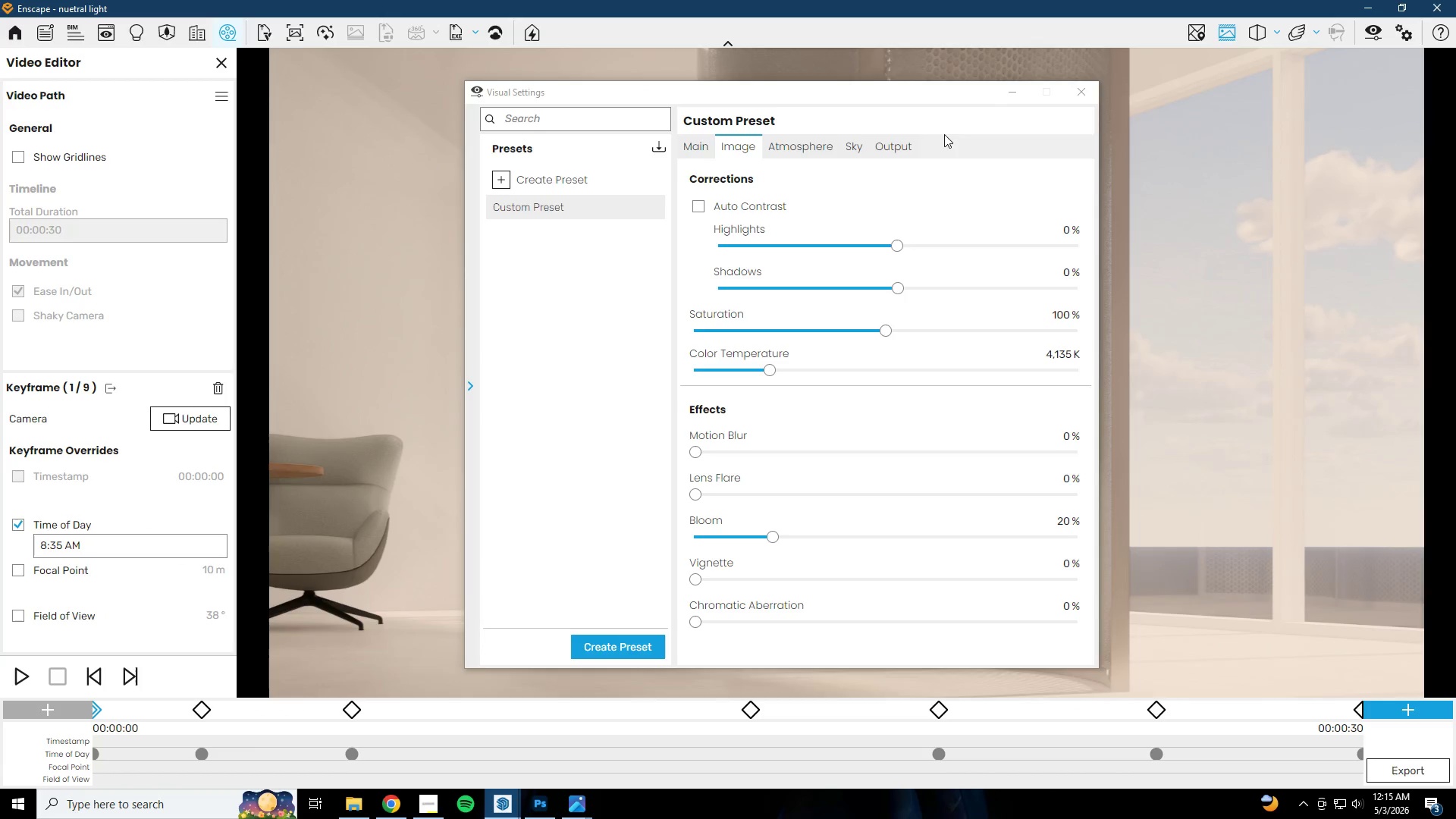 
left_click([1006, 94])
 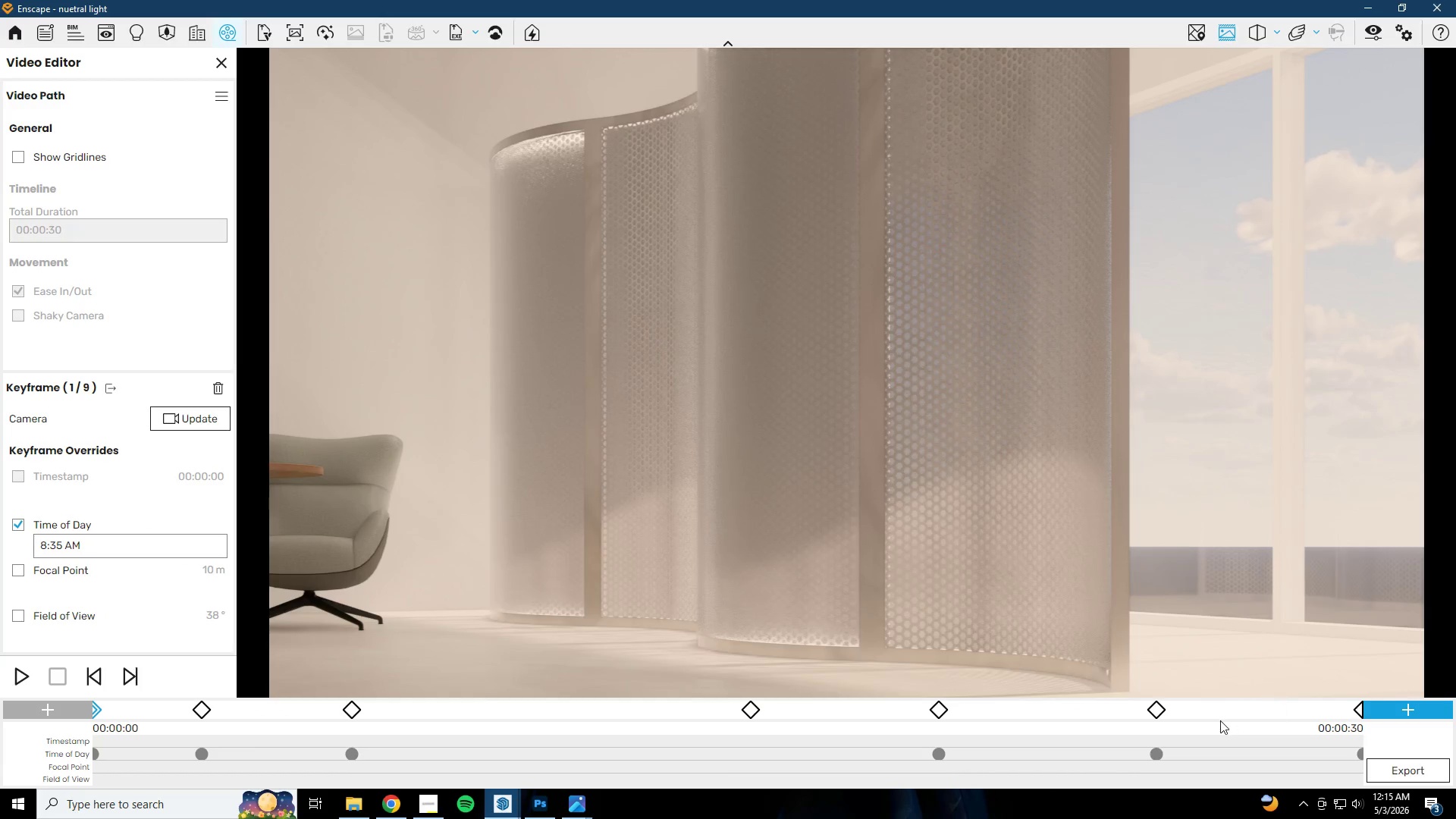 
left_click([1152, 711])
 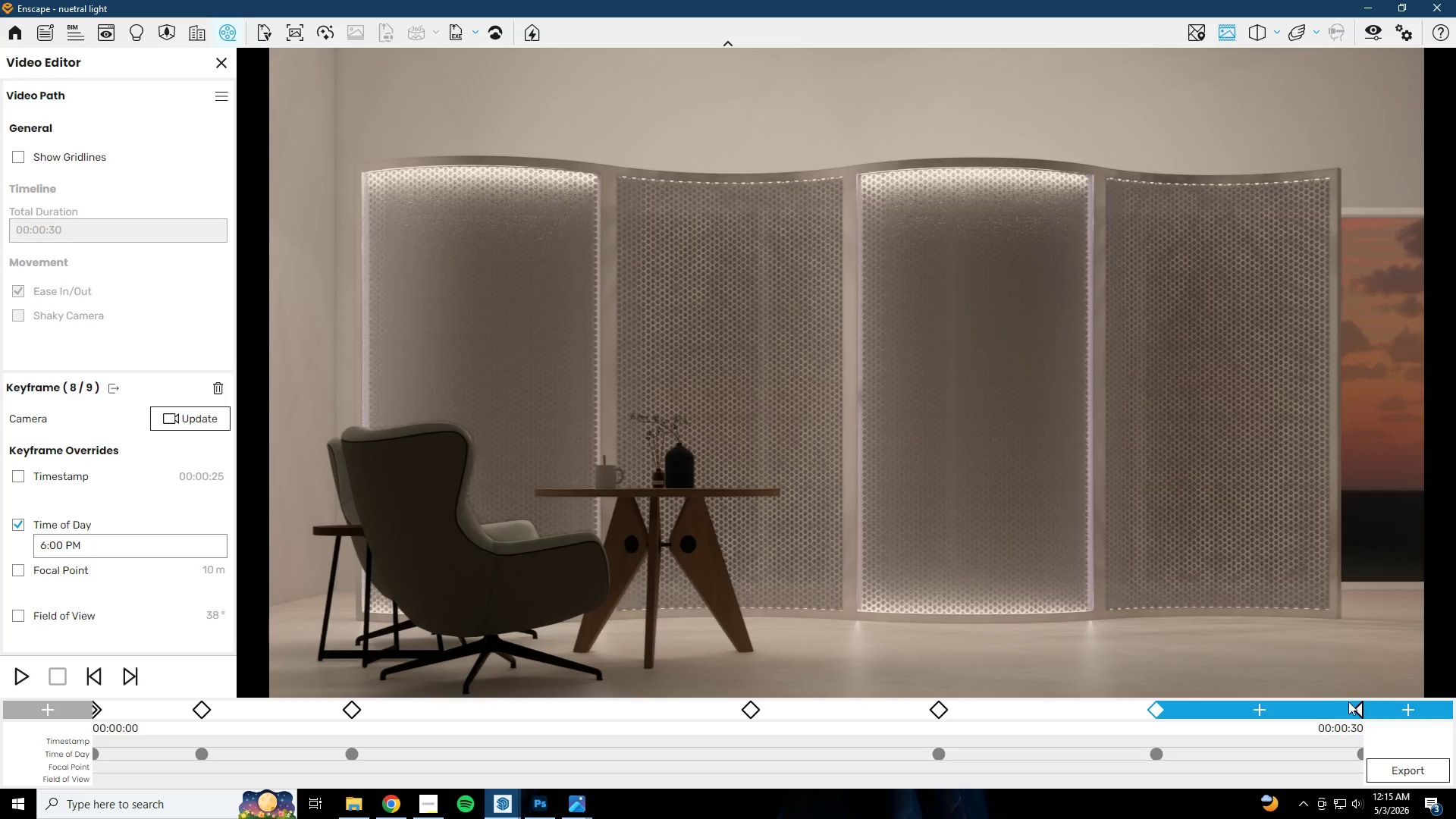 
left_click([1360, 711])
 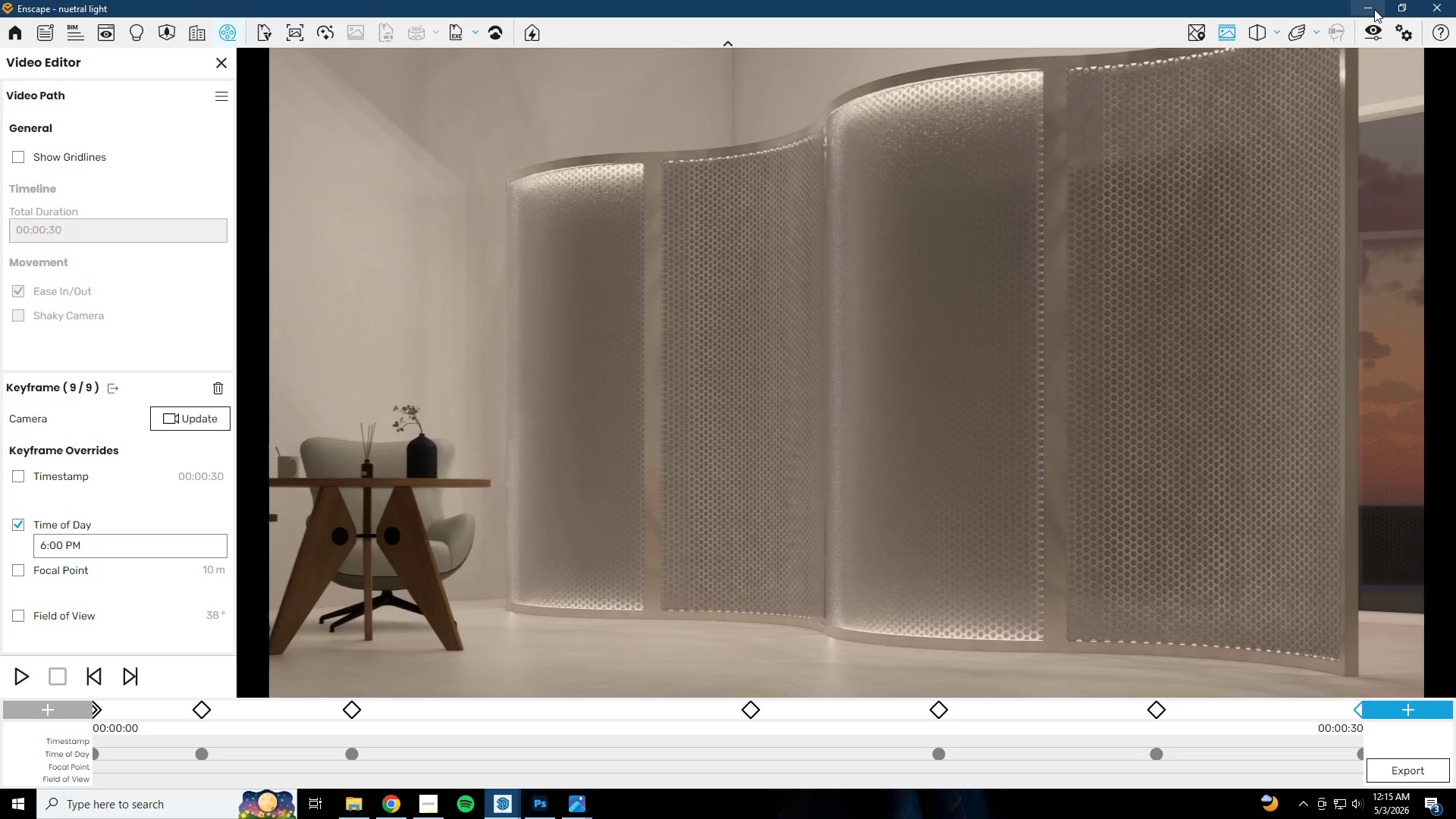 
left_click([1373, 2])
 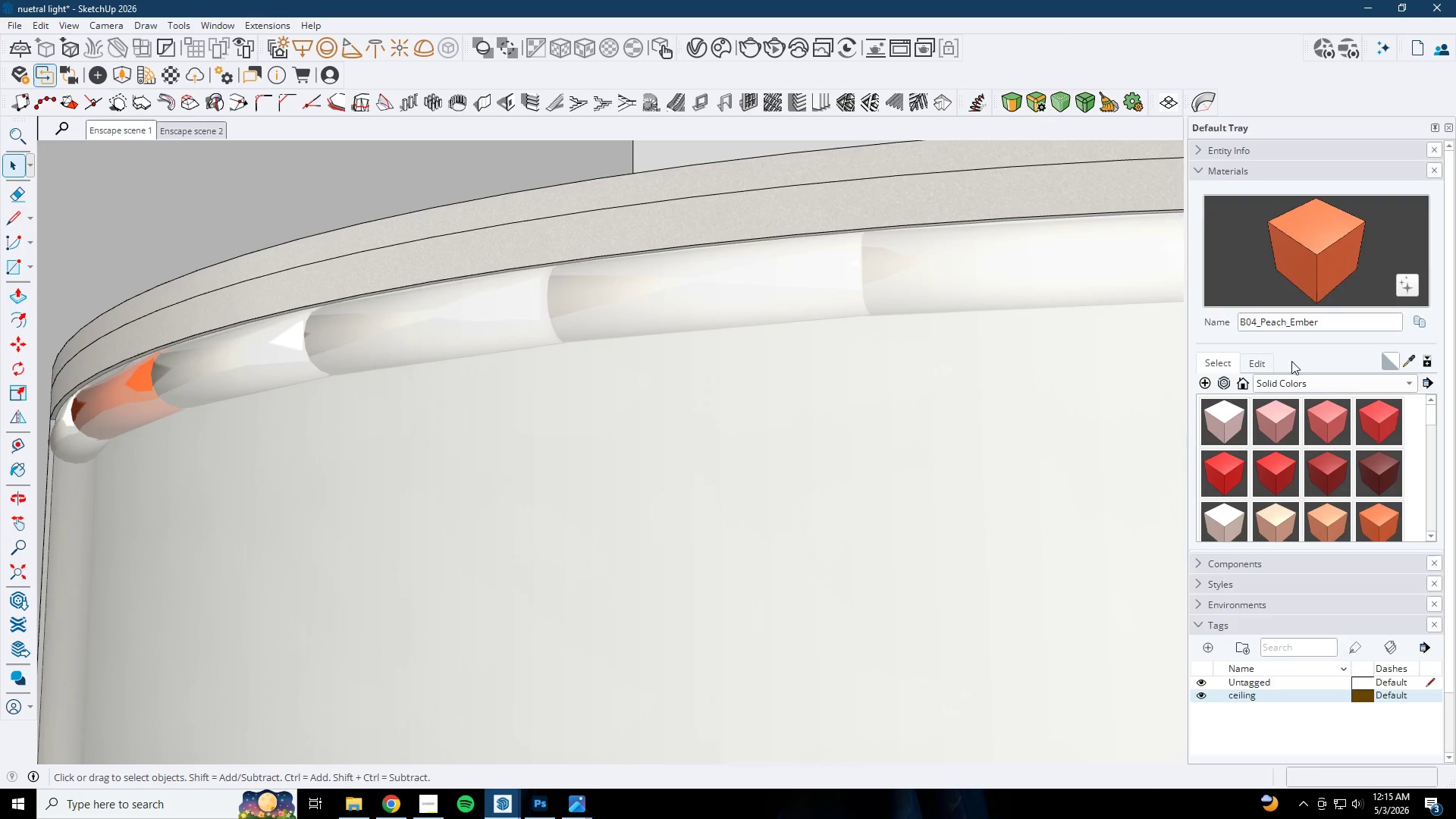 
left_click([1252, 363])
 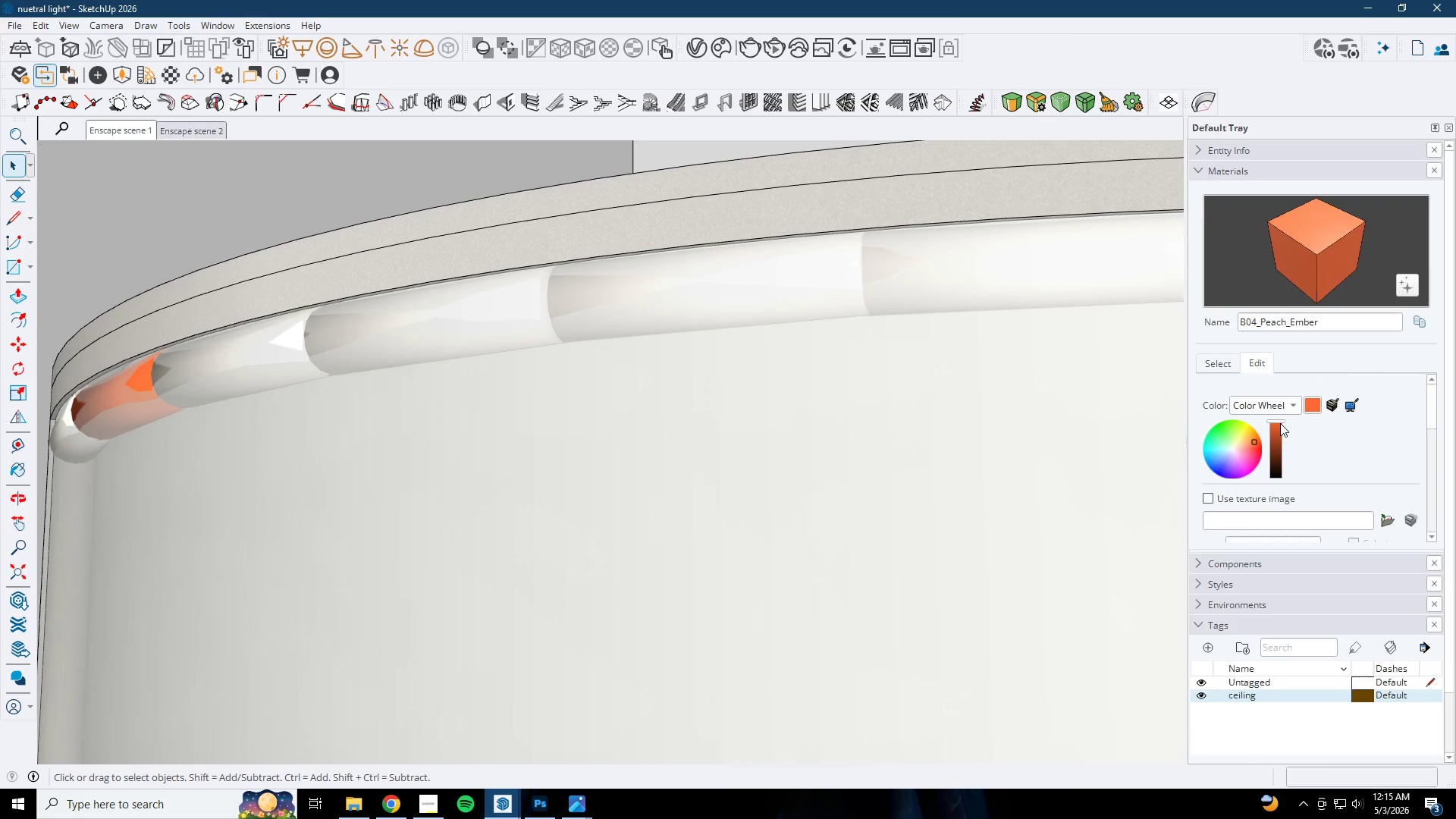 
left_click_drag(start_coordinate=[1280, 423], to_coordinate=[1279, 436])
 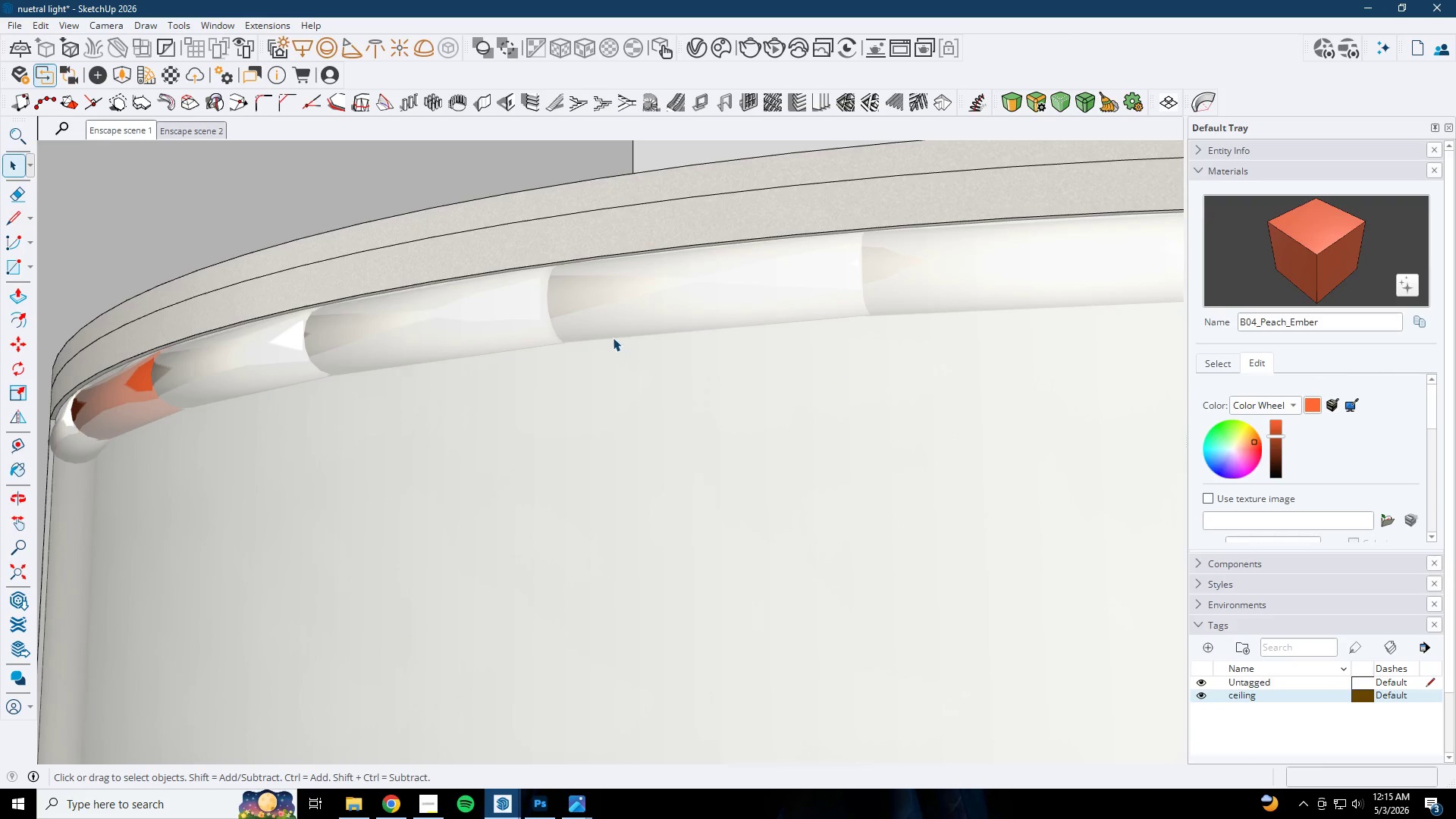 
key(Space)
 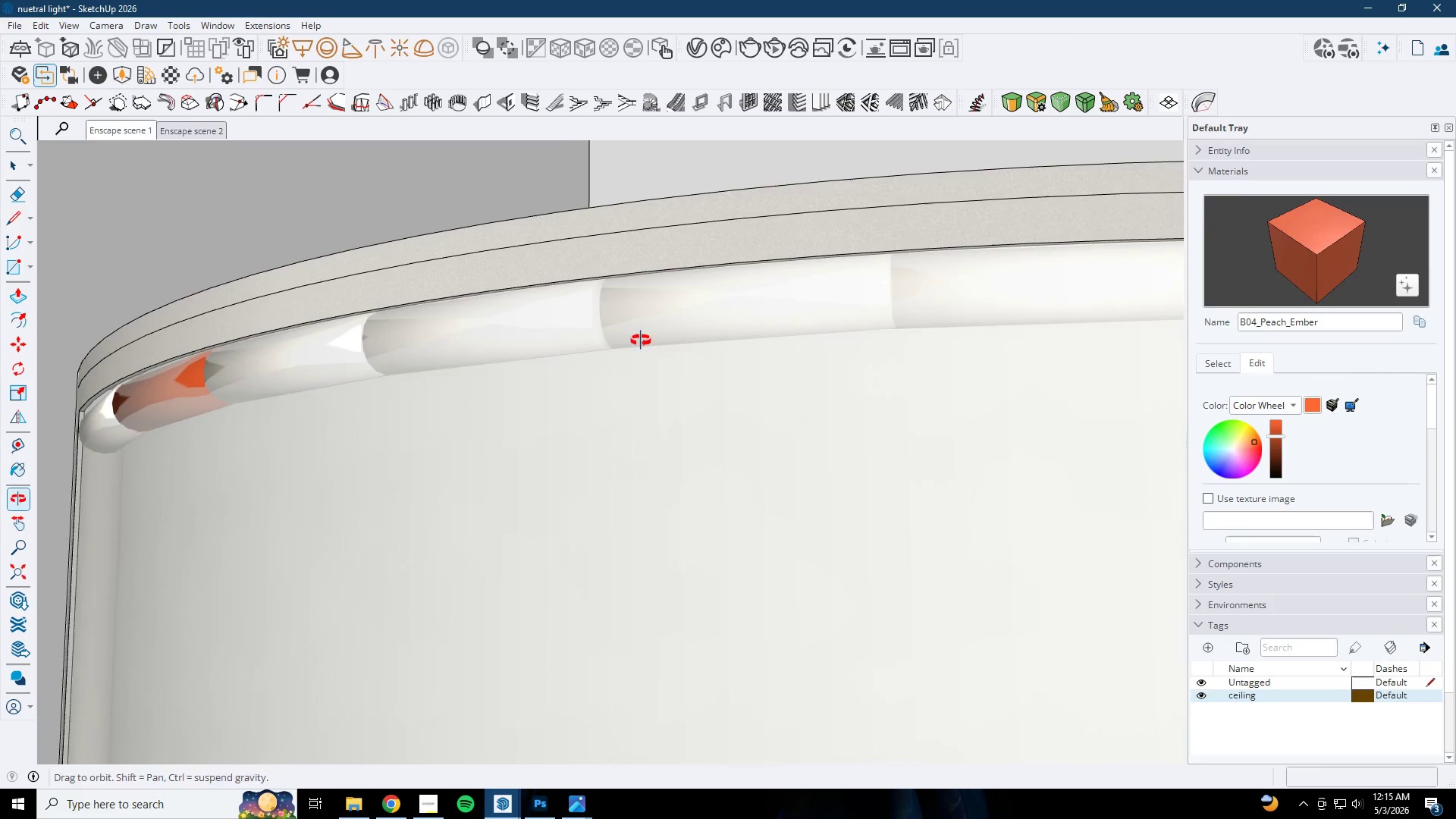 
key(Escape)
 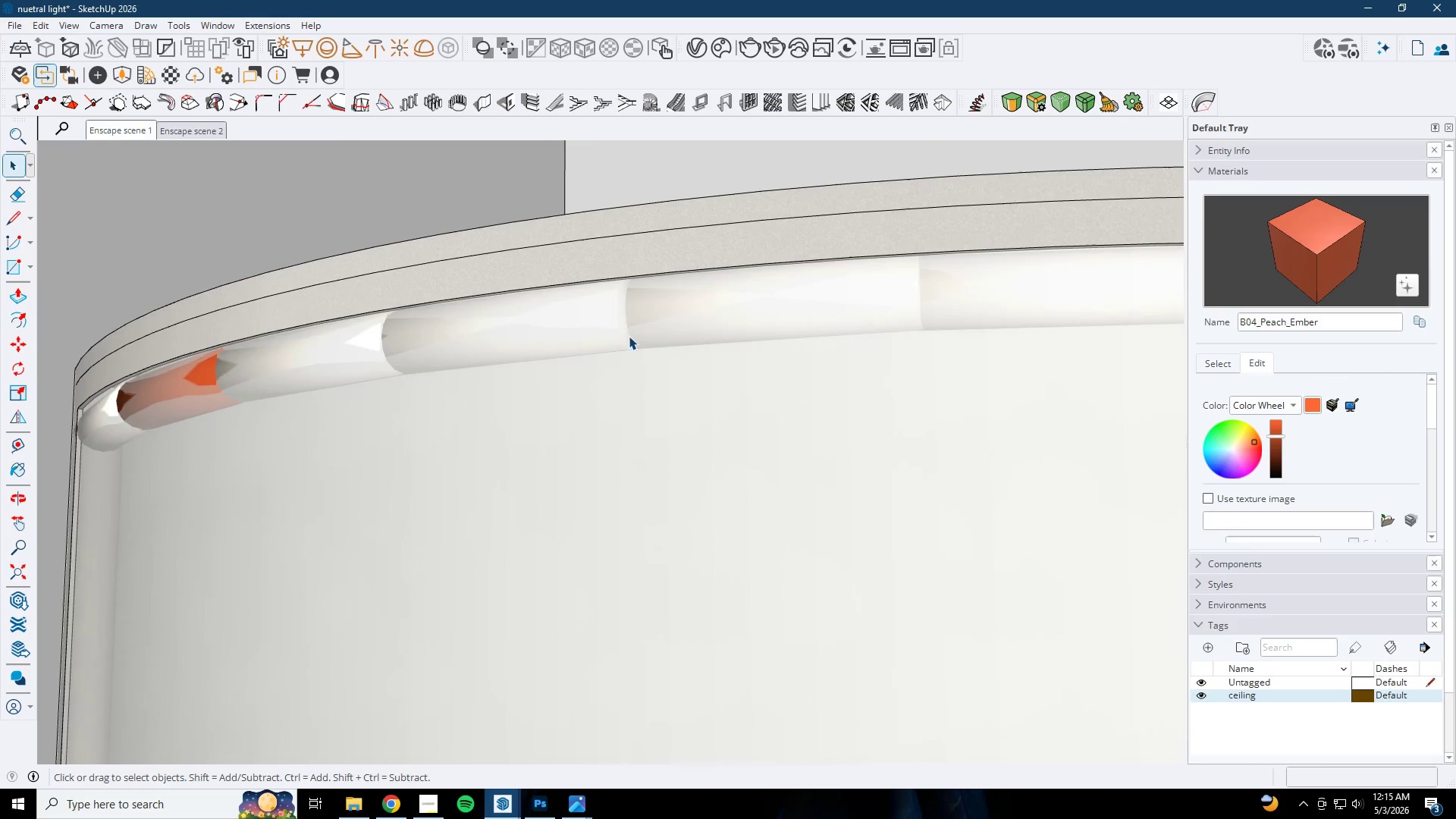 
scroll: coordinate [611, 337], scroll_direction: down, amount: 1.0
 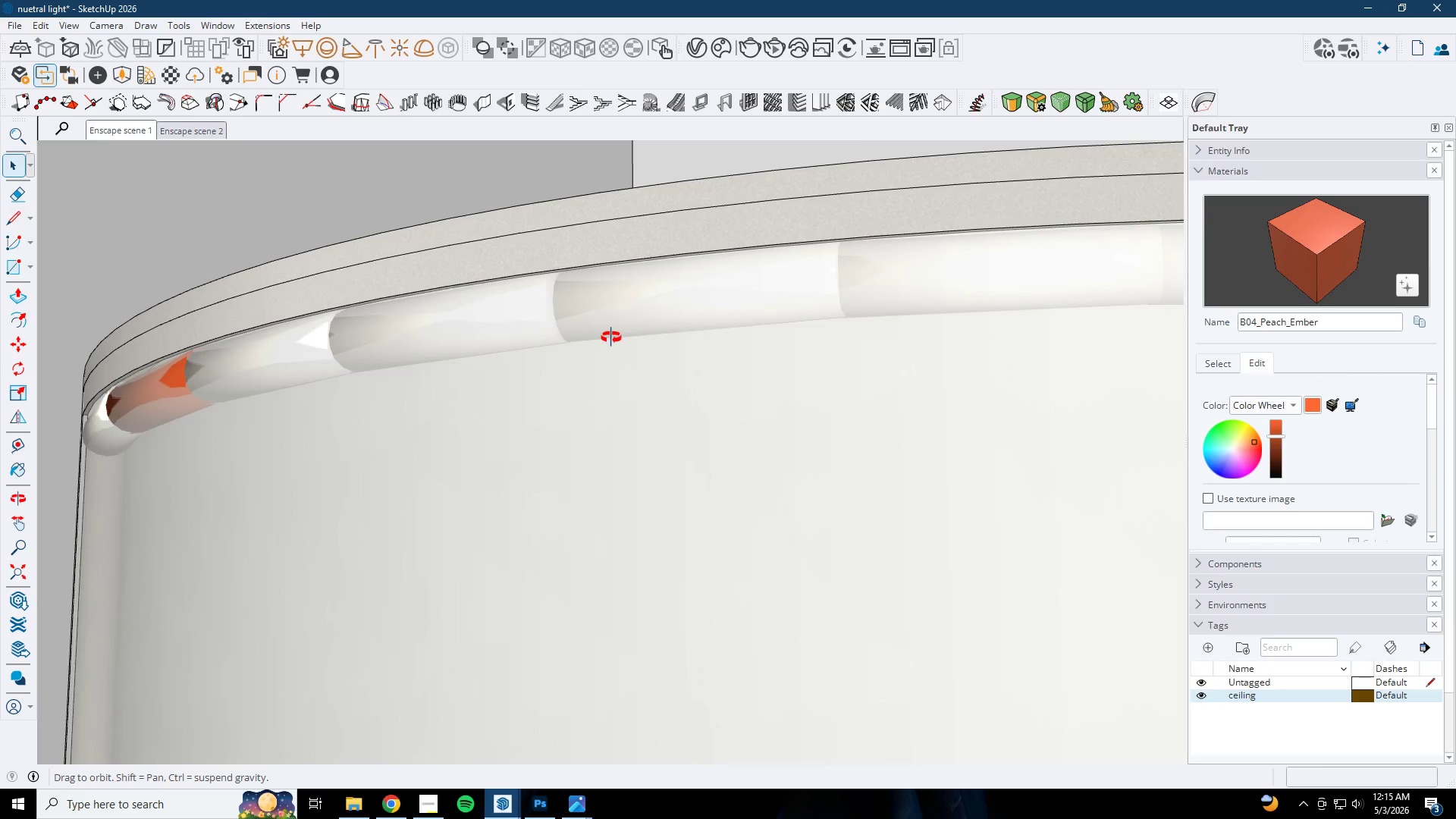 
key(Escape)
 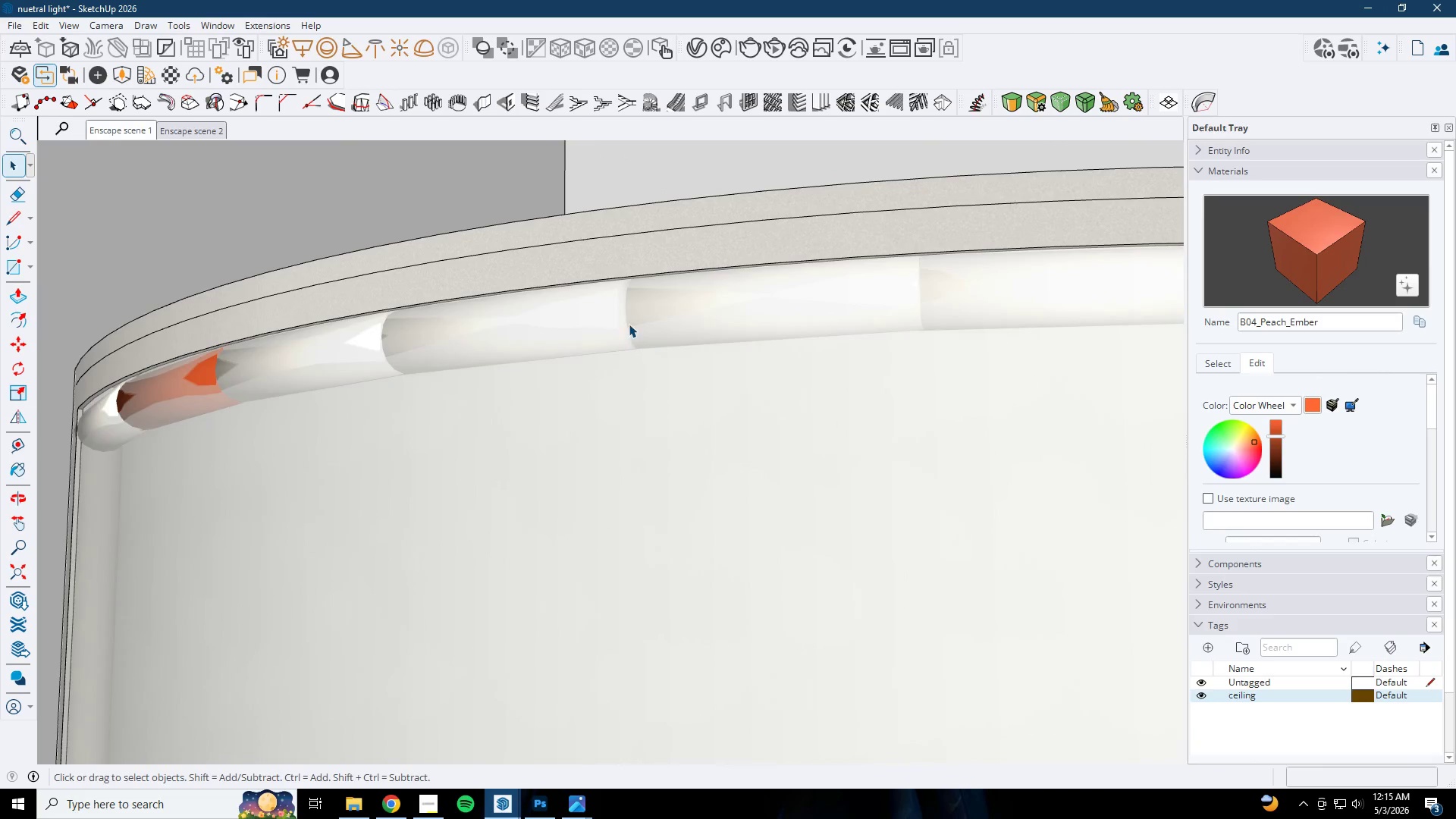 
key(Escape)
 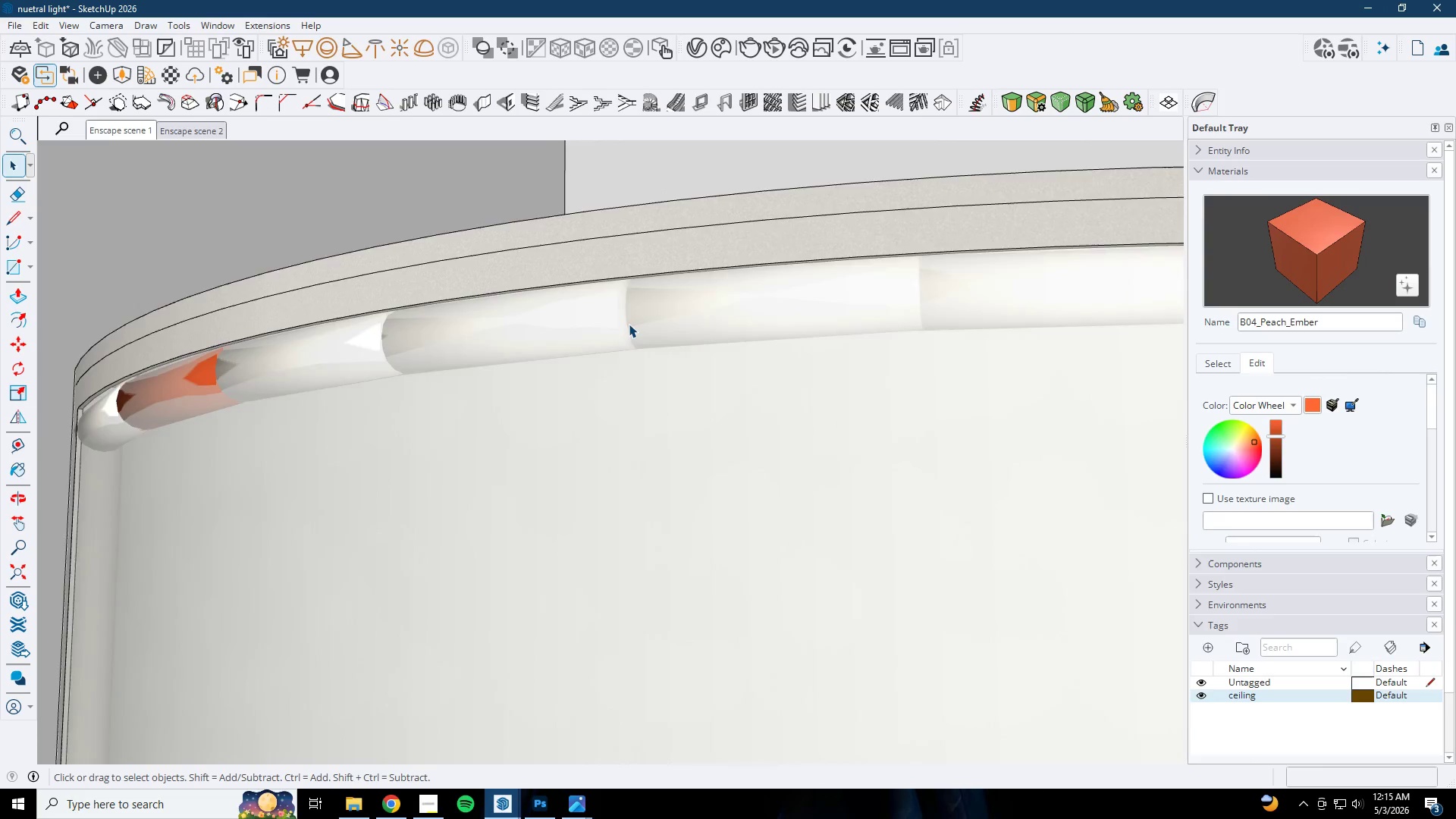 
key(Space)
 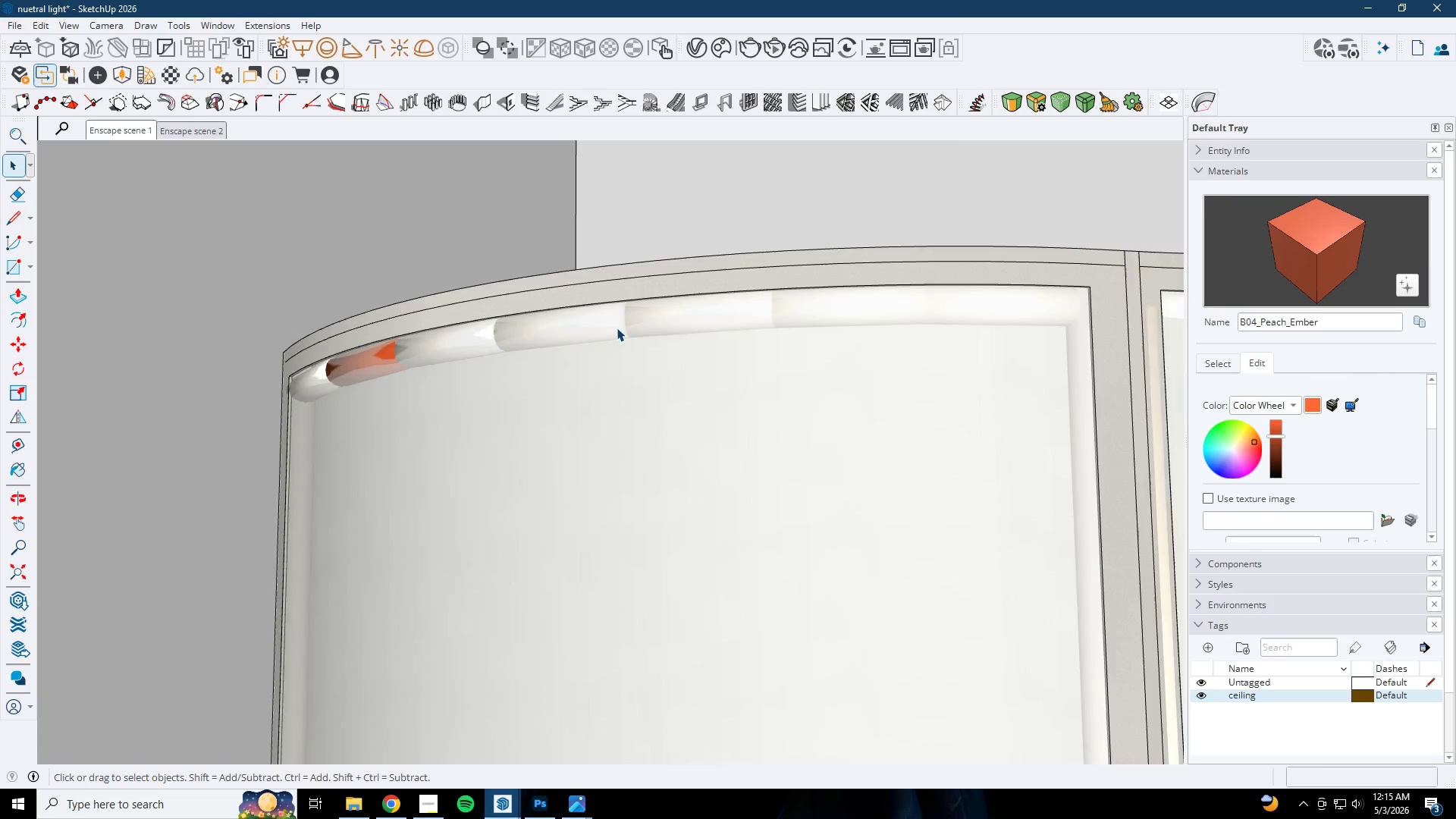 
key(Escape)
 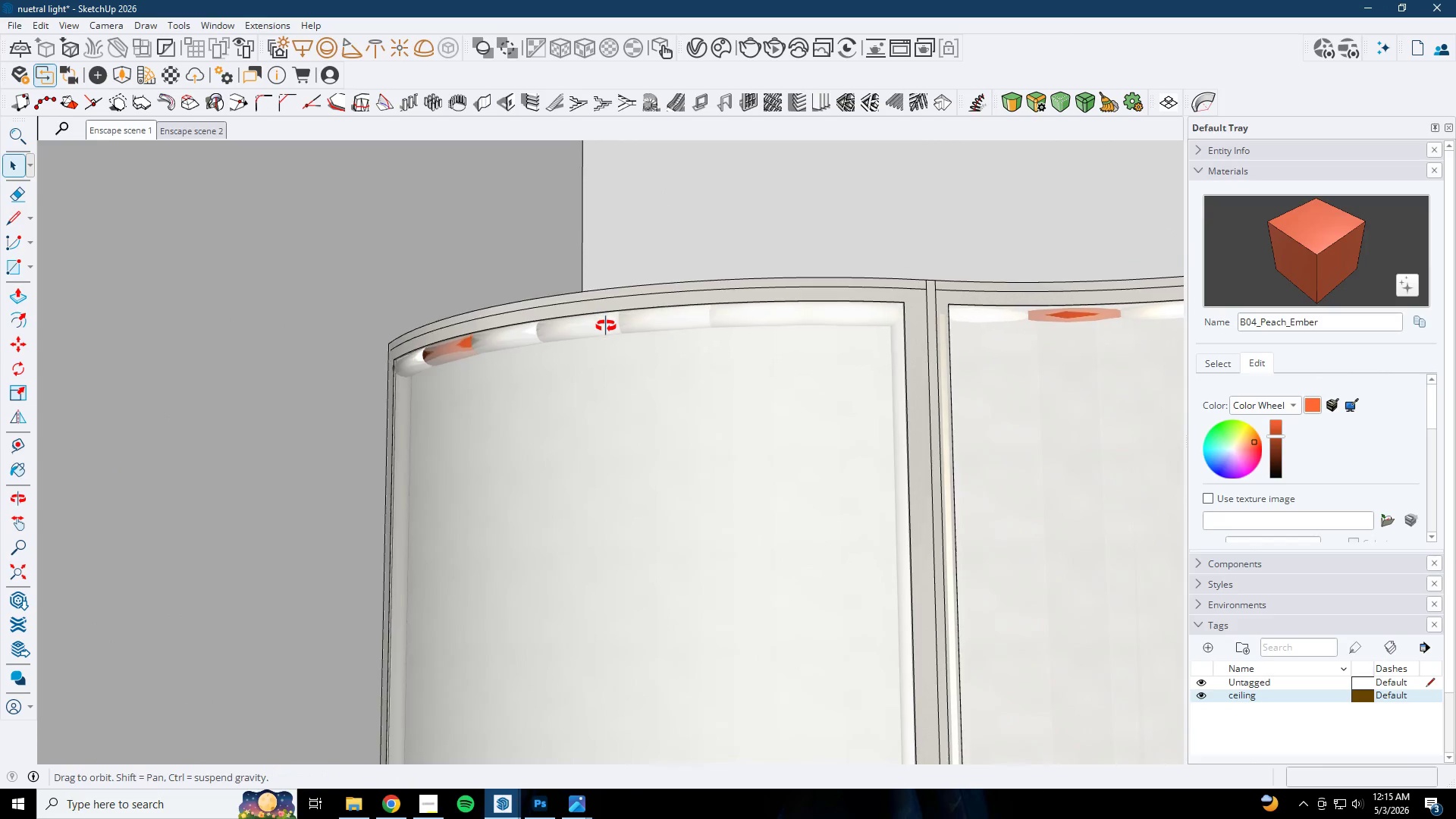 
key(Escape)
 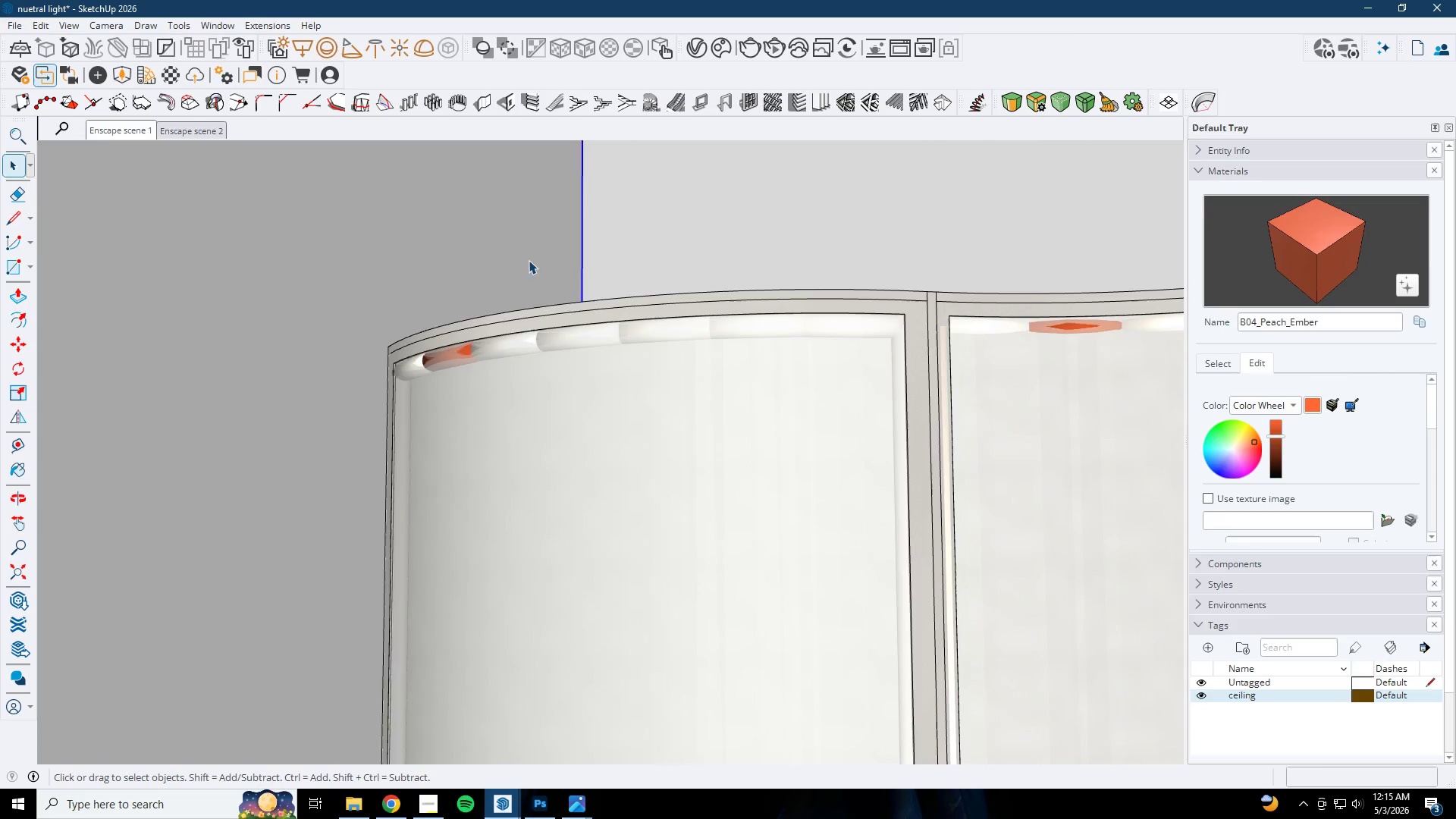 
scroll: coordinate [606, 323], scroll_direction: down, amount: 12.0
 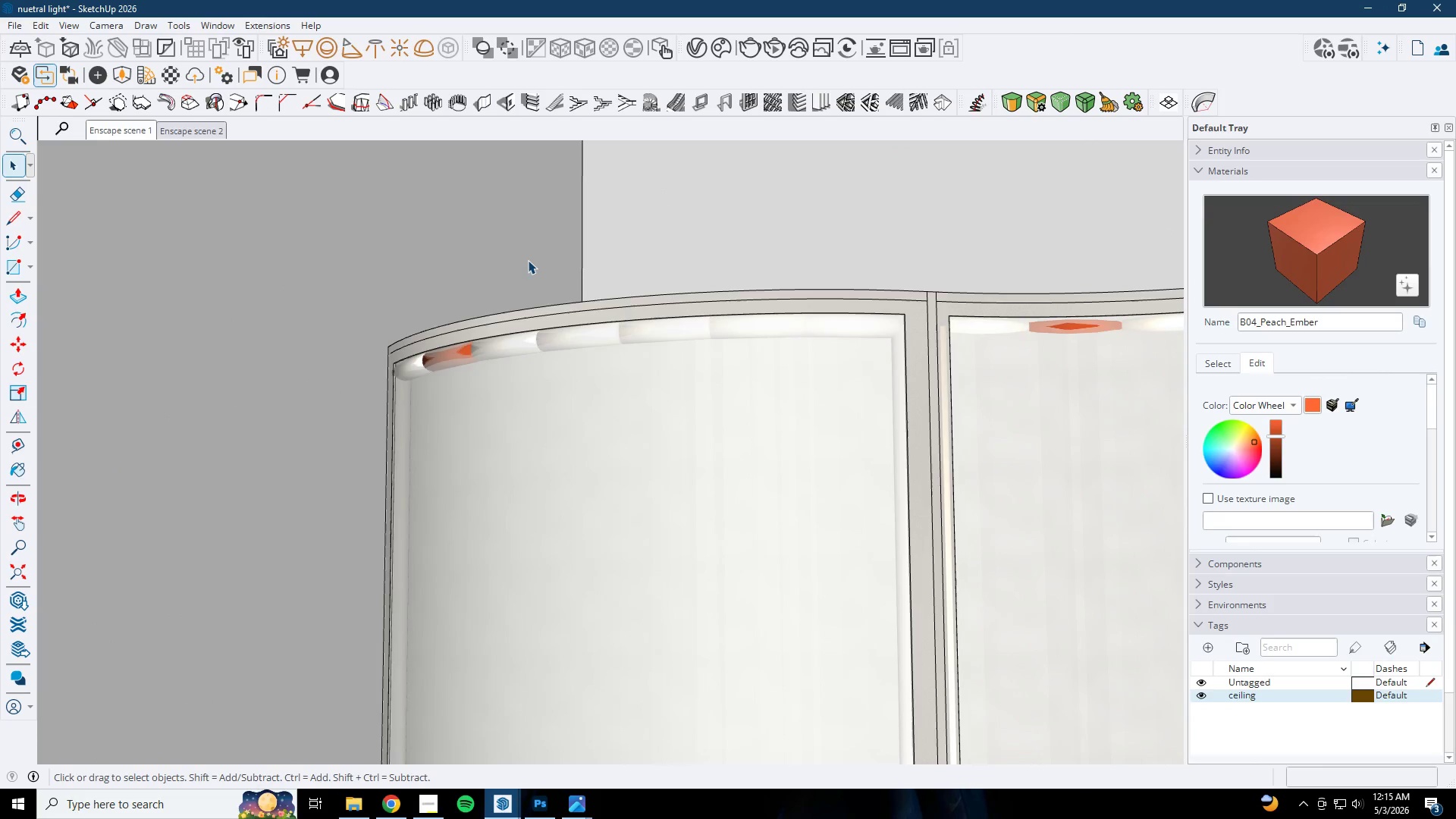 
double_click([507, 327])
 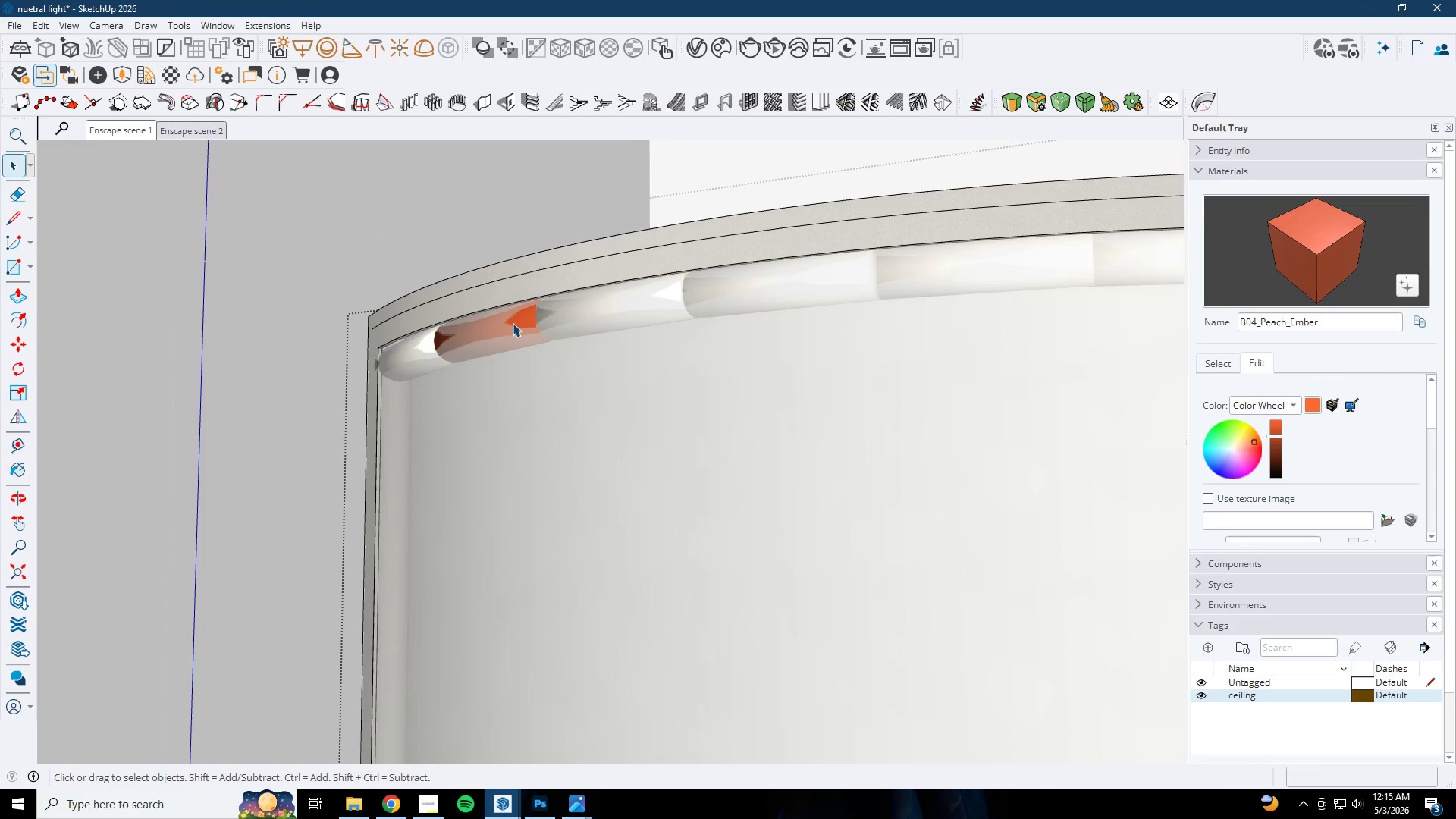 
scroll: coordinate [513, 337], scroll_direction: up, amount: 6.0
 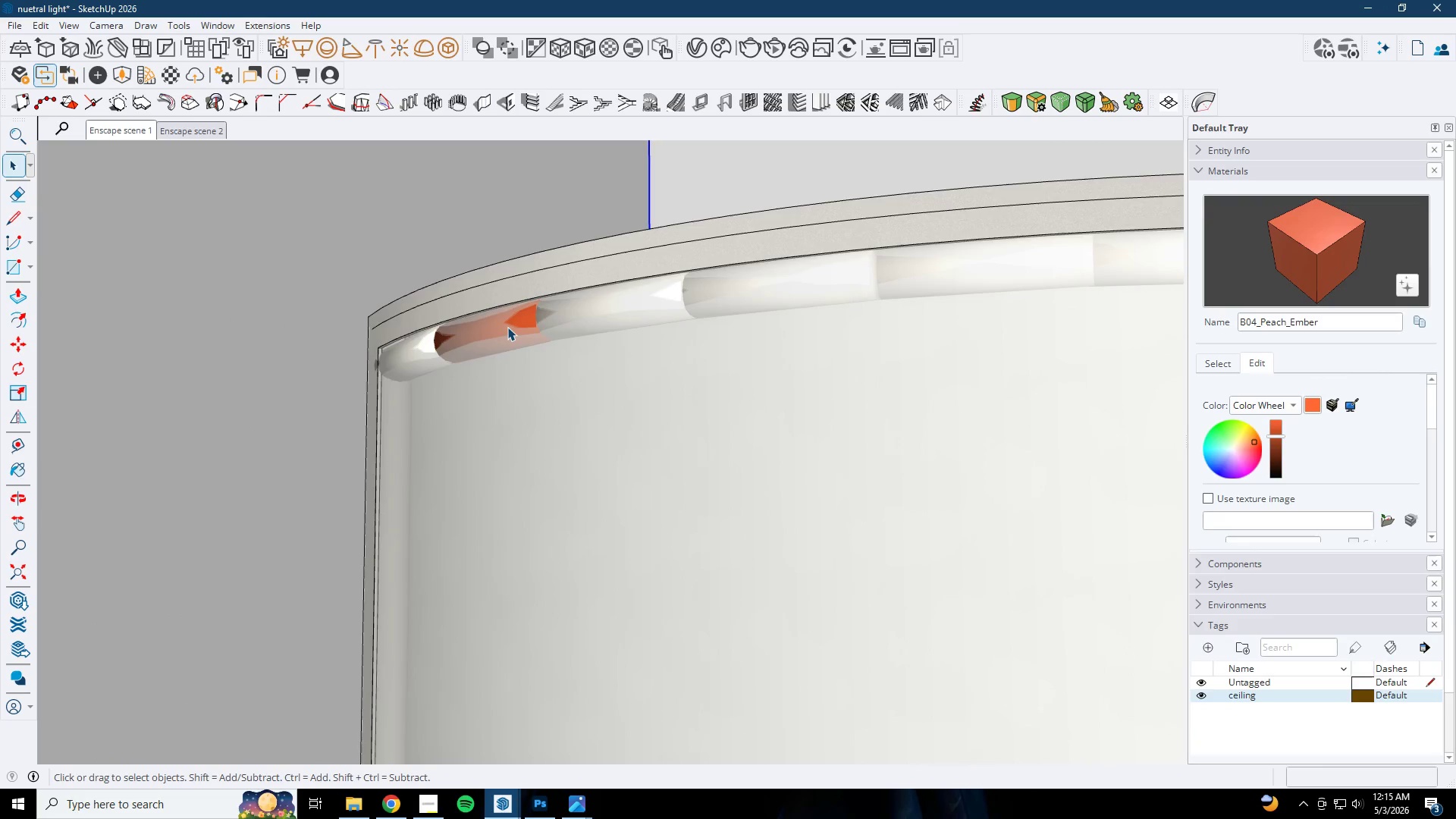 
left_click([515, 323])
 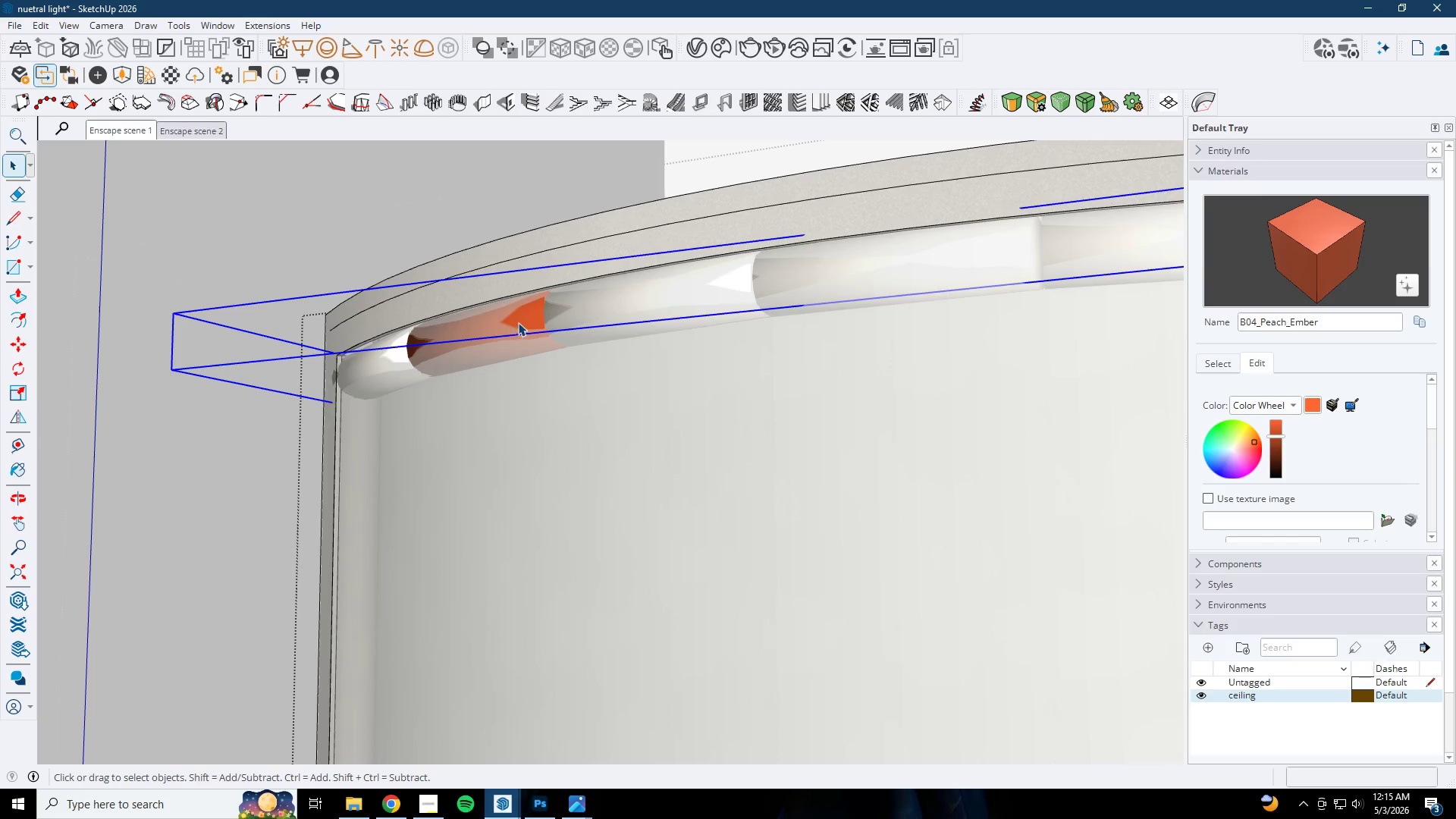 
scroll: coordinate [515, 323], scroll_direction: up, amount: 3.0
 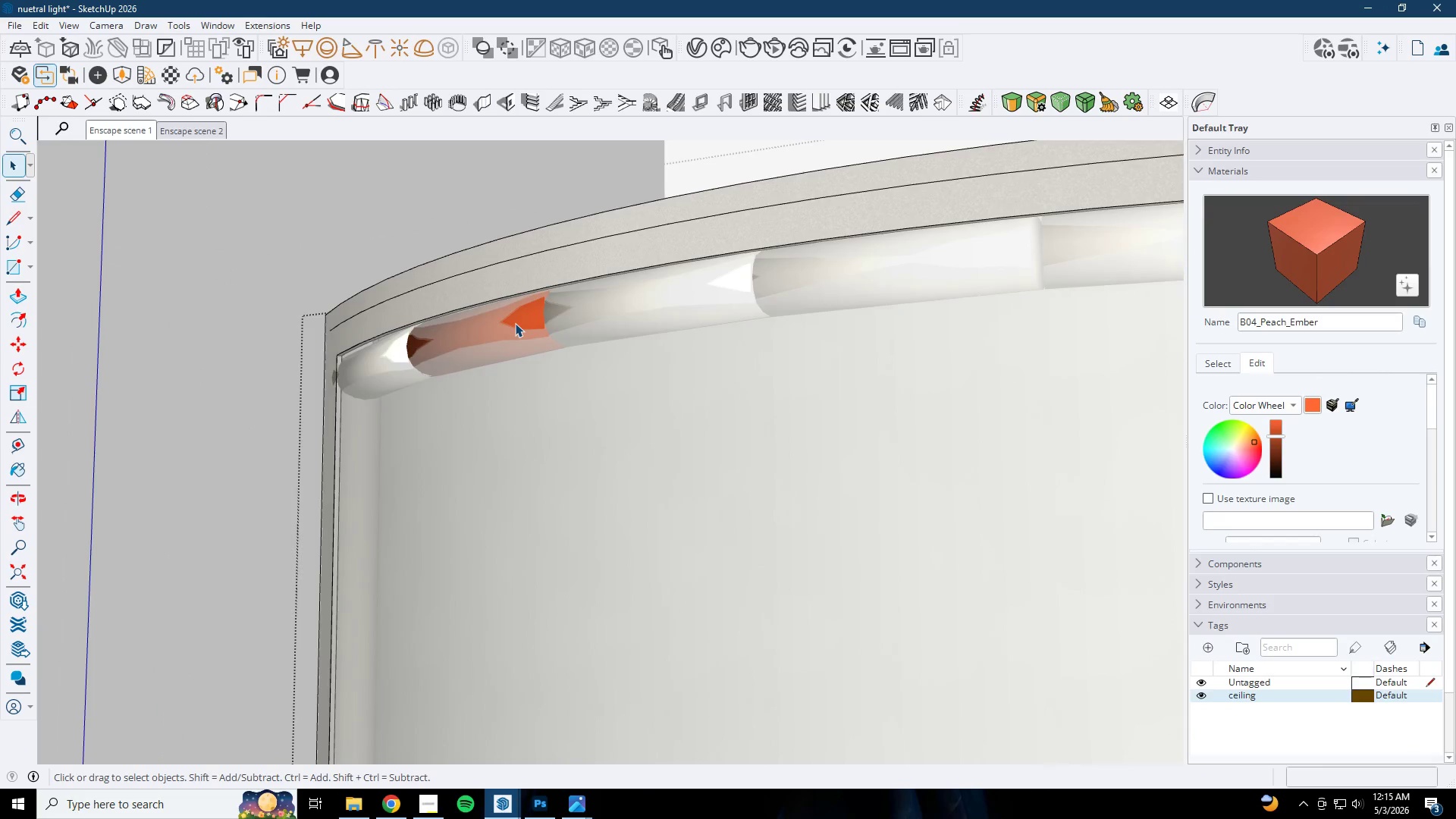 
double_click([530, 314])
 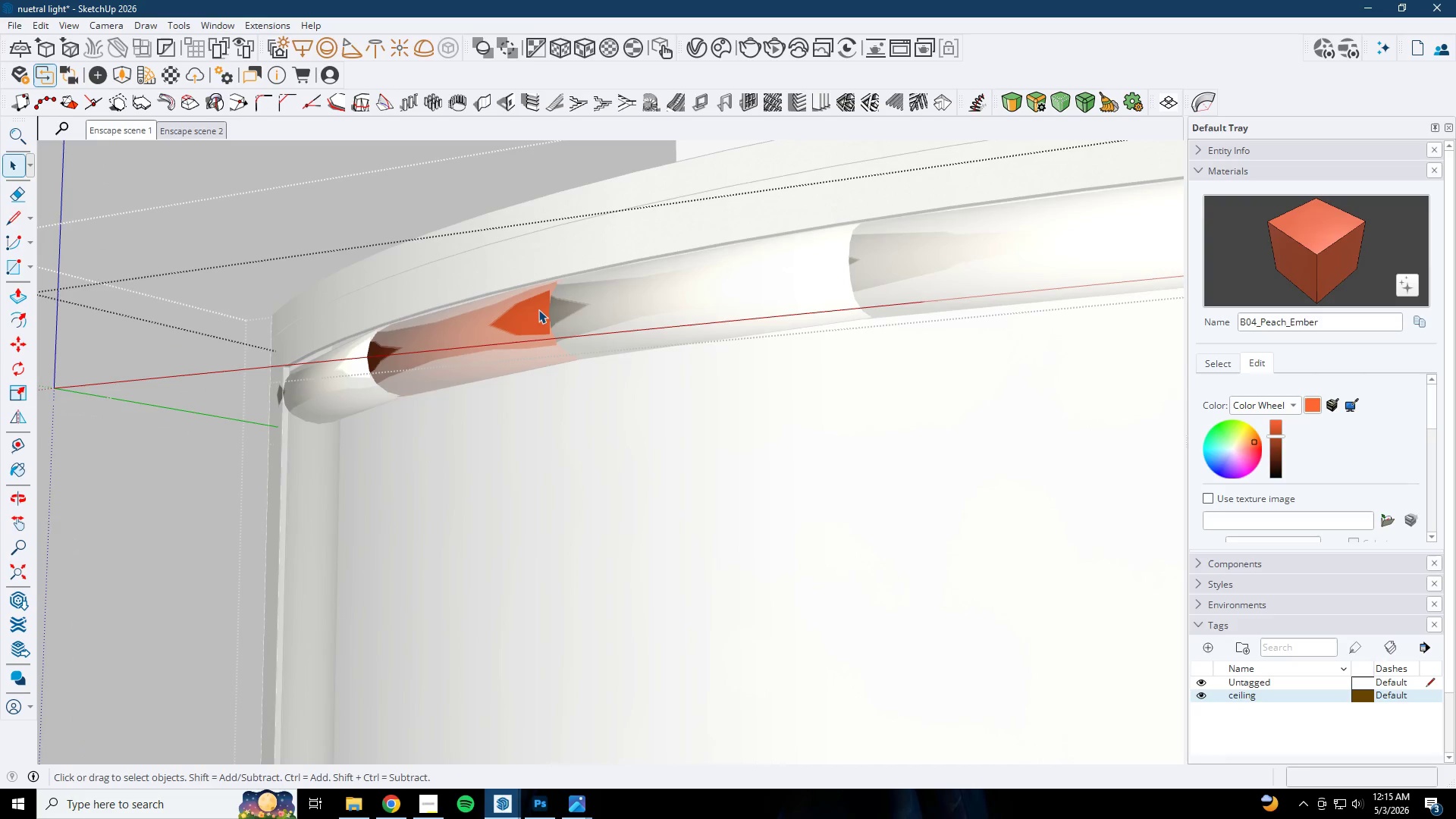 
scroll: coordinate [529, 314], scroll_direction: up, amount: 3.0
 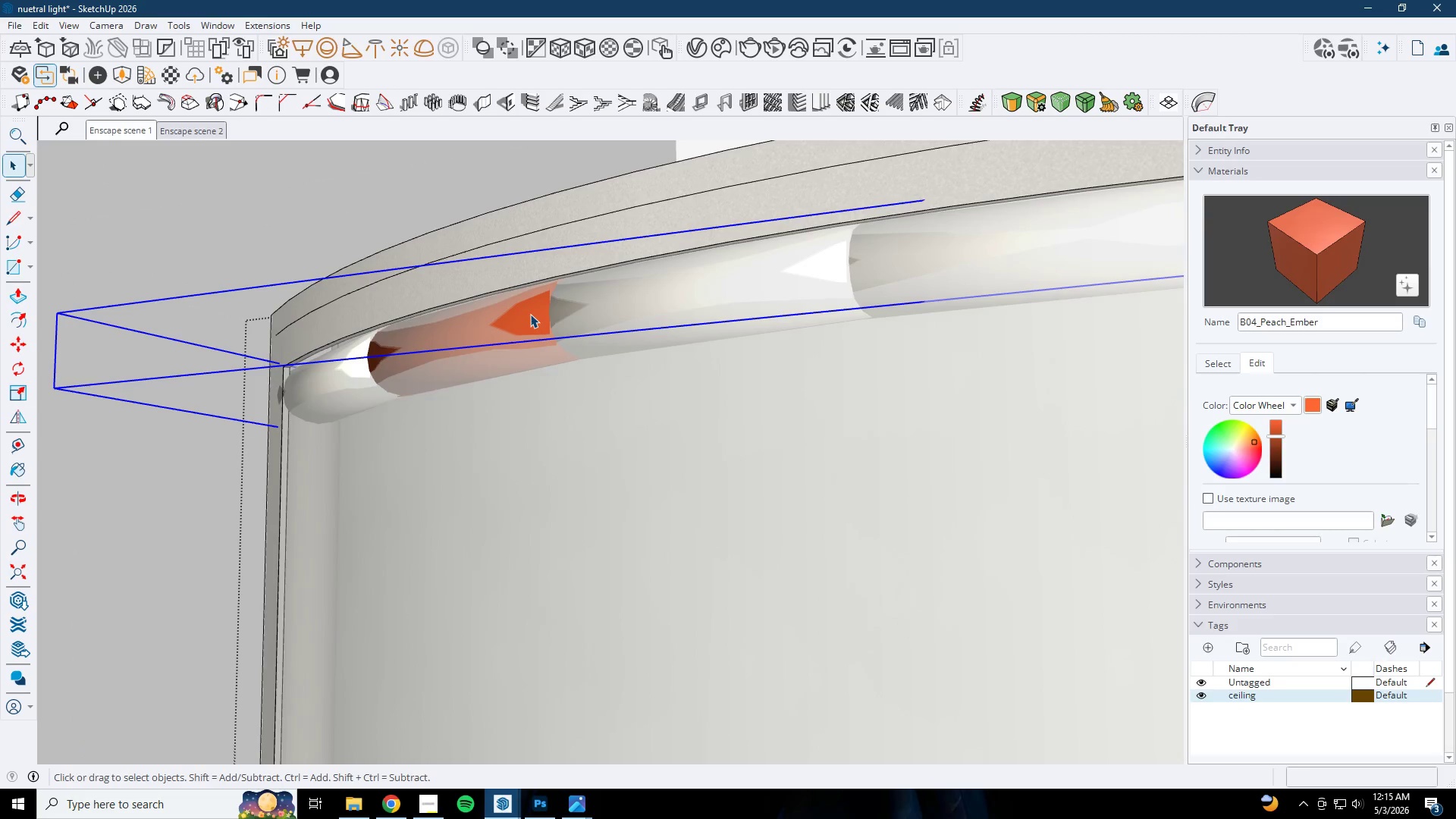 
triple_click([538, 309])
 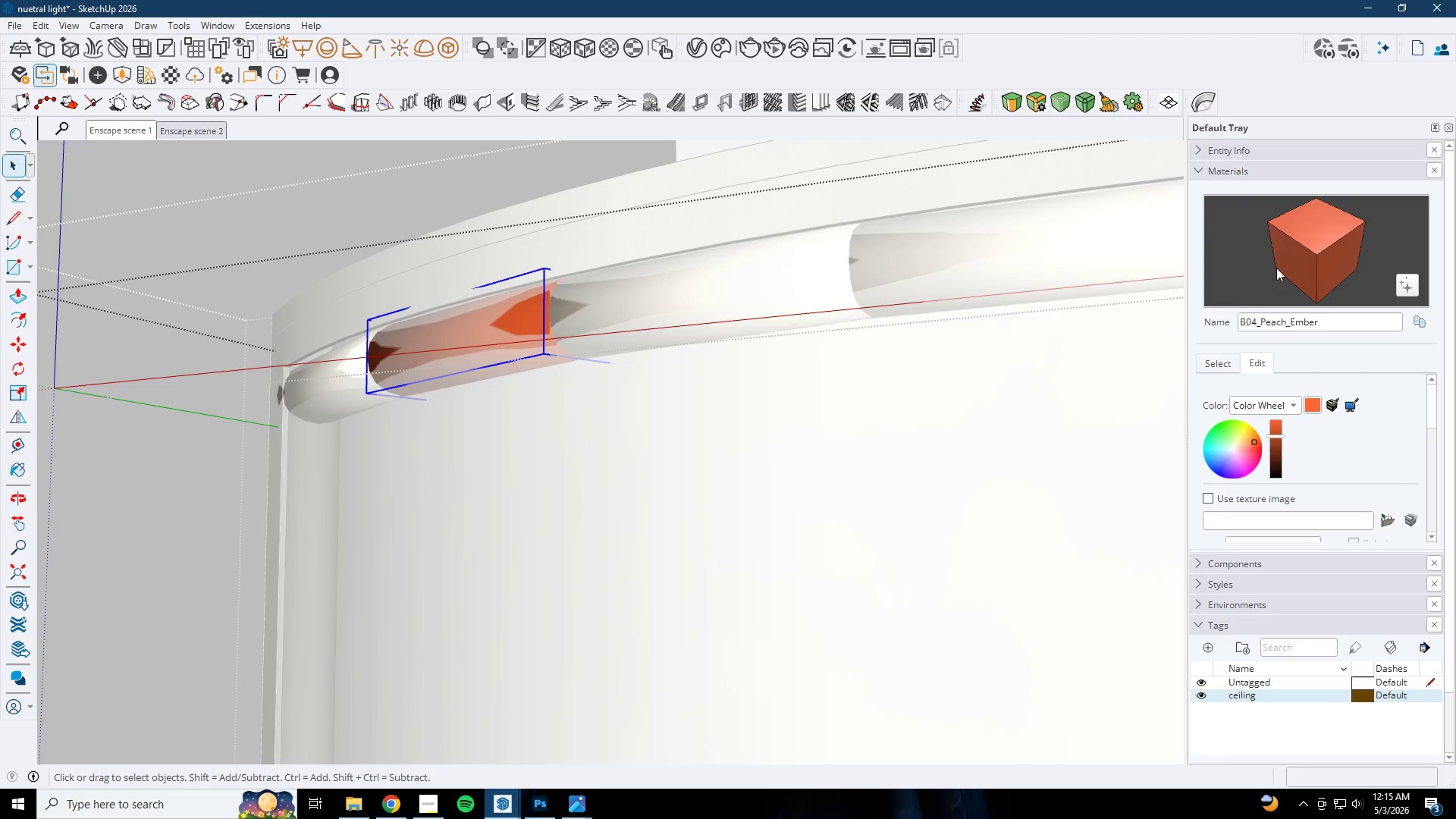 
left_click_drag(start_coordinate=[1294, 265], to_coordinate=[1290, 263])
 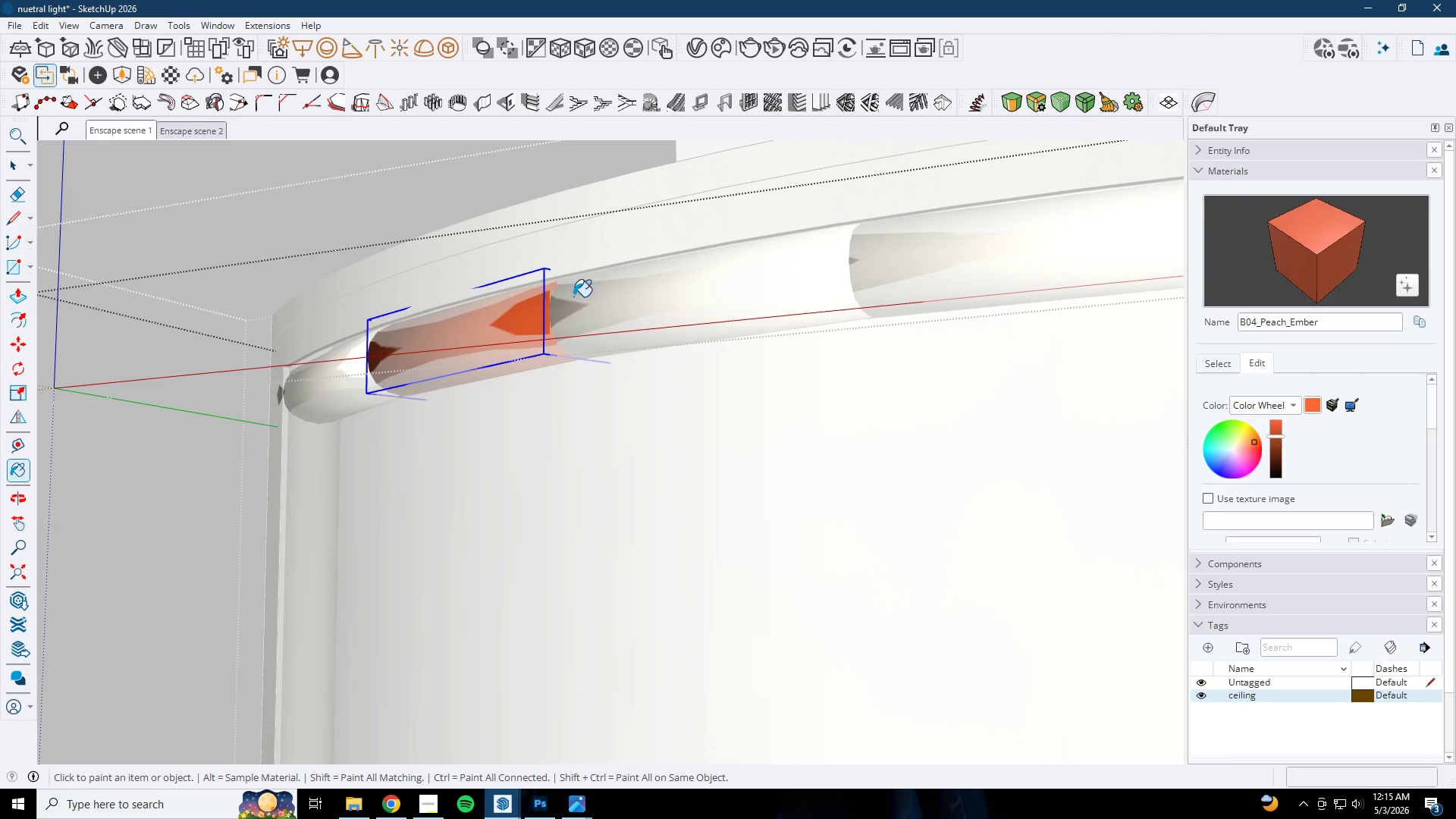 
left_click([566, 306])
 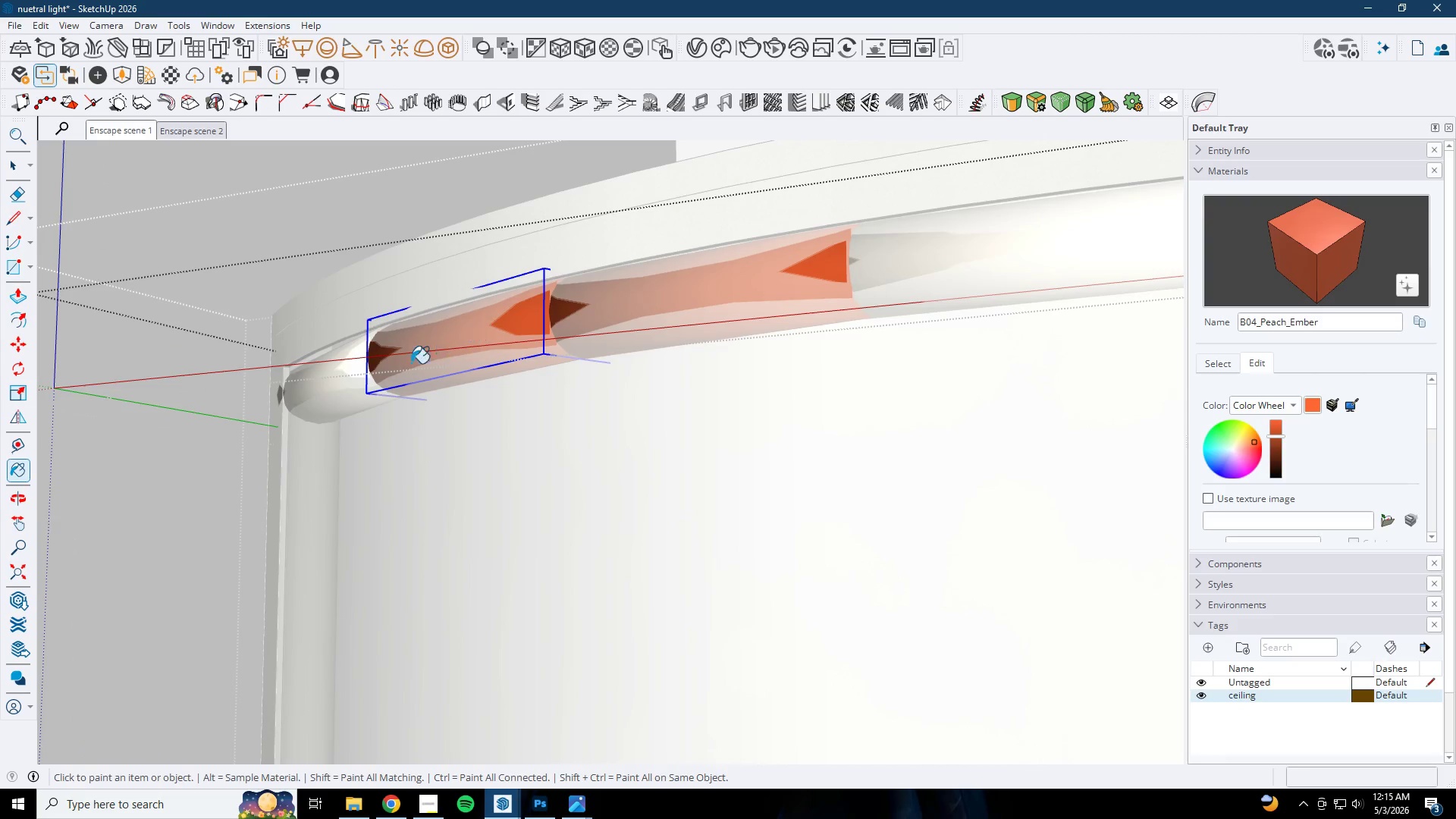 
left_click([355, 366])
 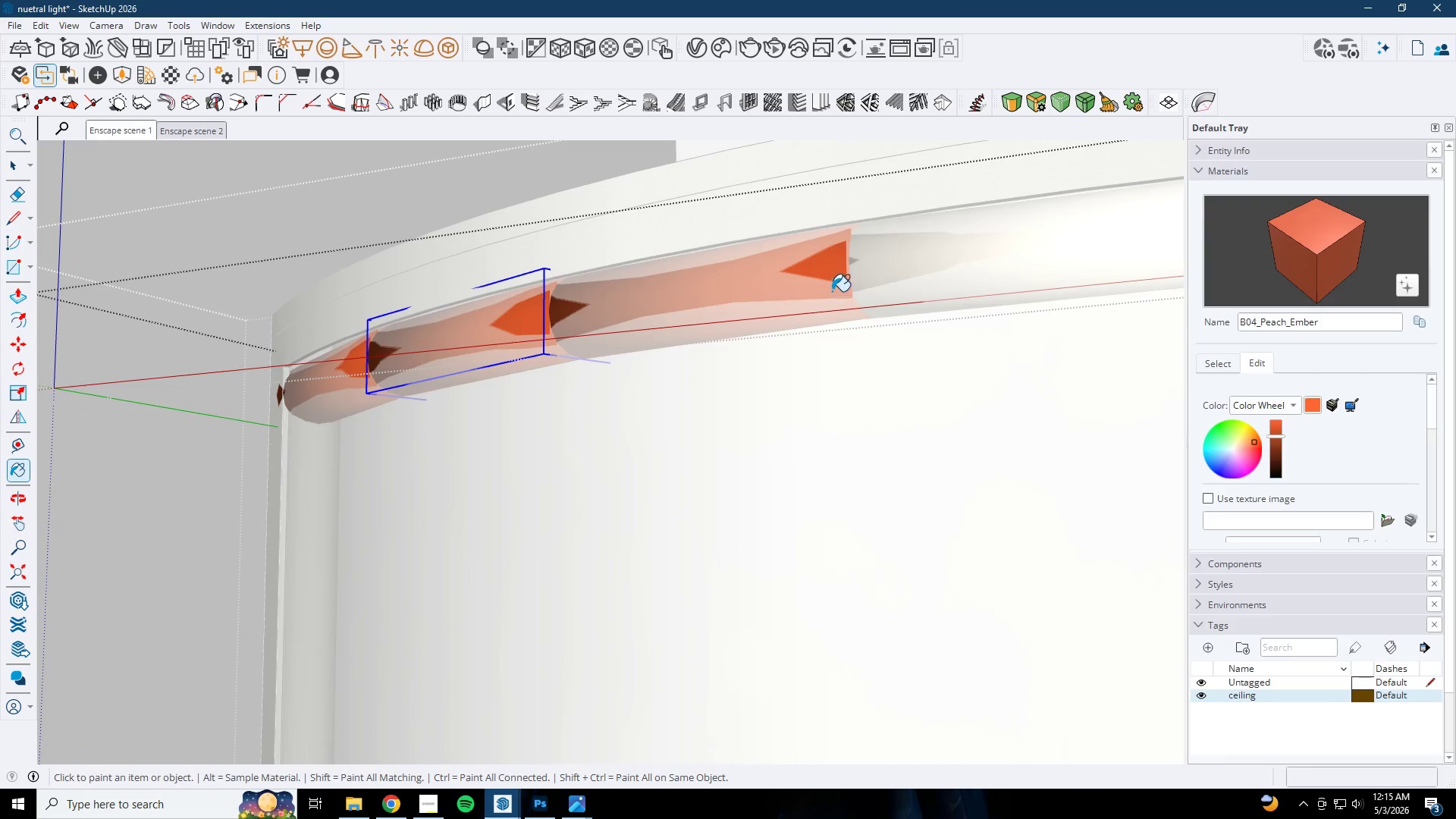 
left_click([864, 268])
 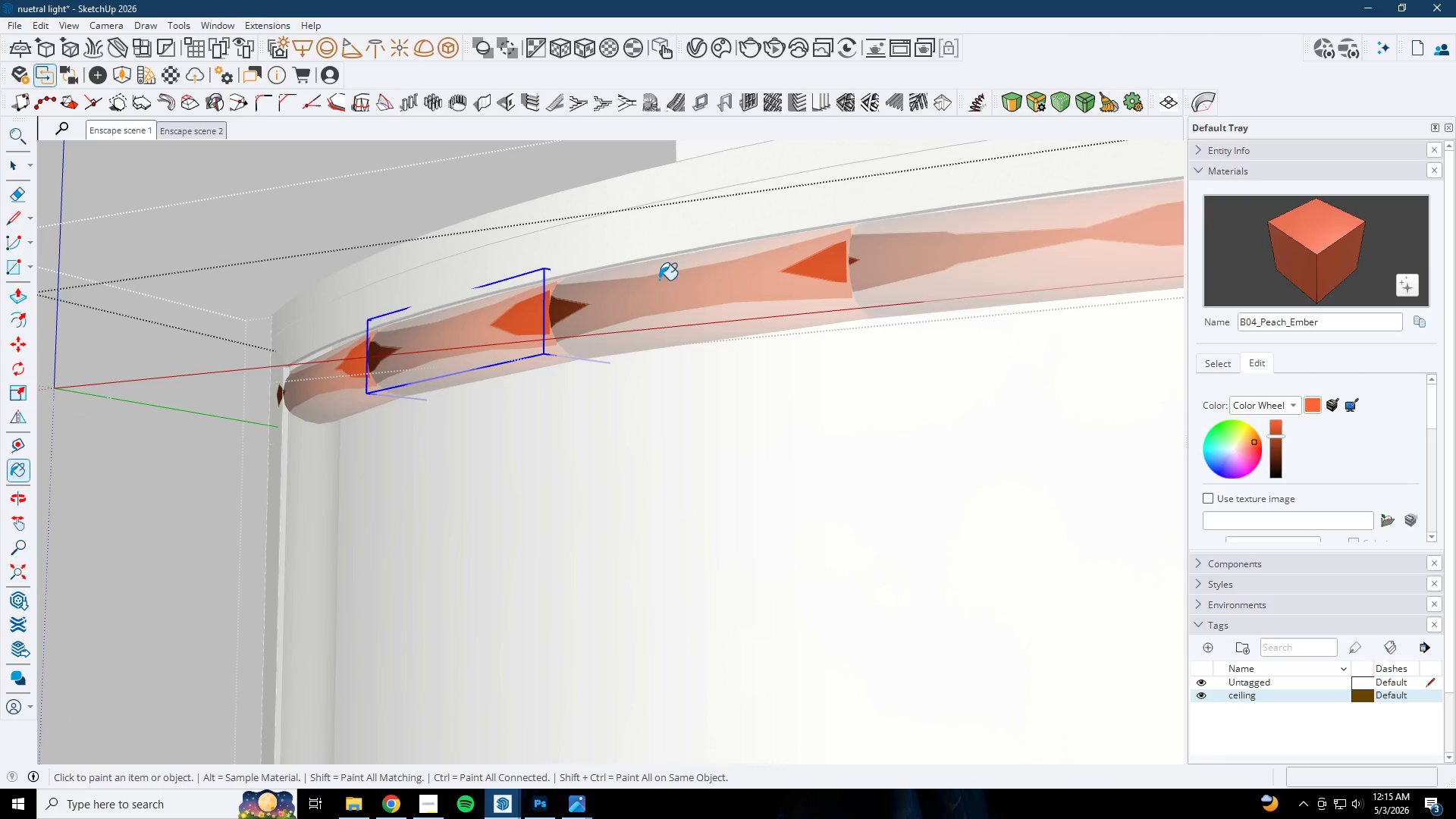 
scroll: coordinate [333, 368], scroll_direction: down, amount: 8.0
 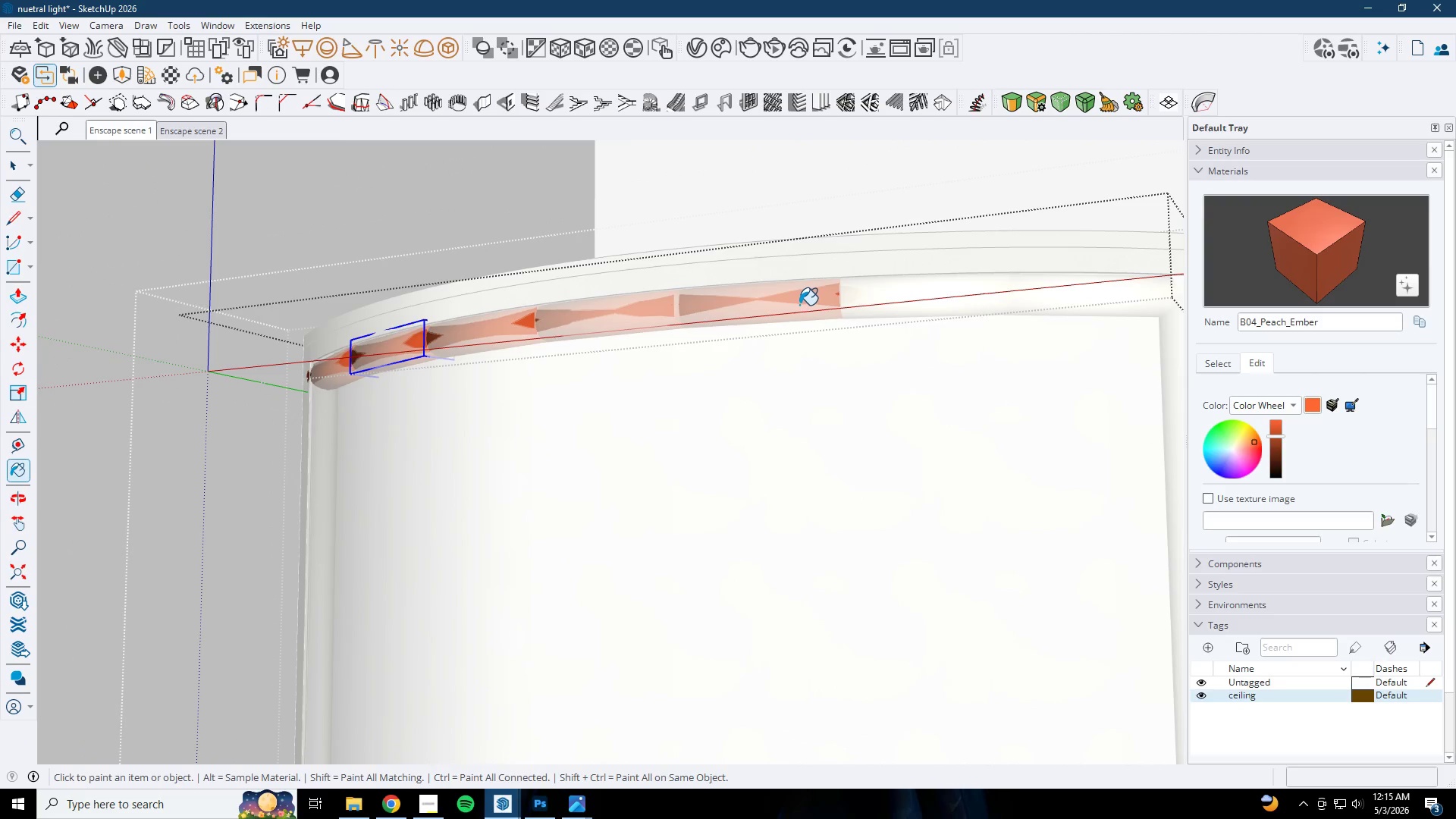 
left_click_drag(start_coordinate=[846, 291], to_coordinate=[856, 293])
 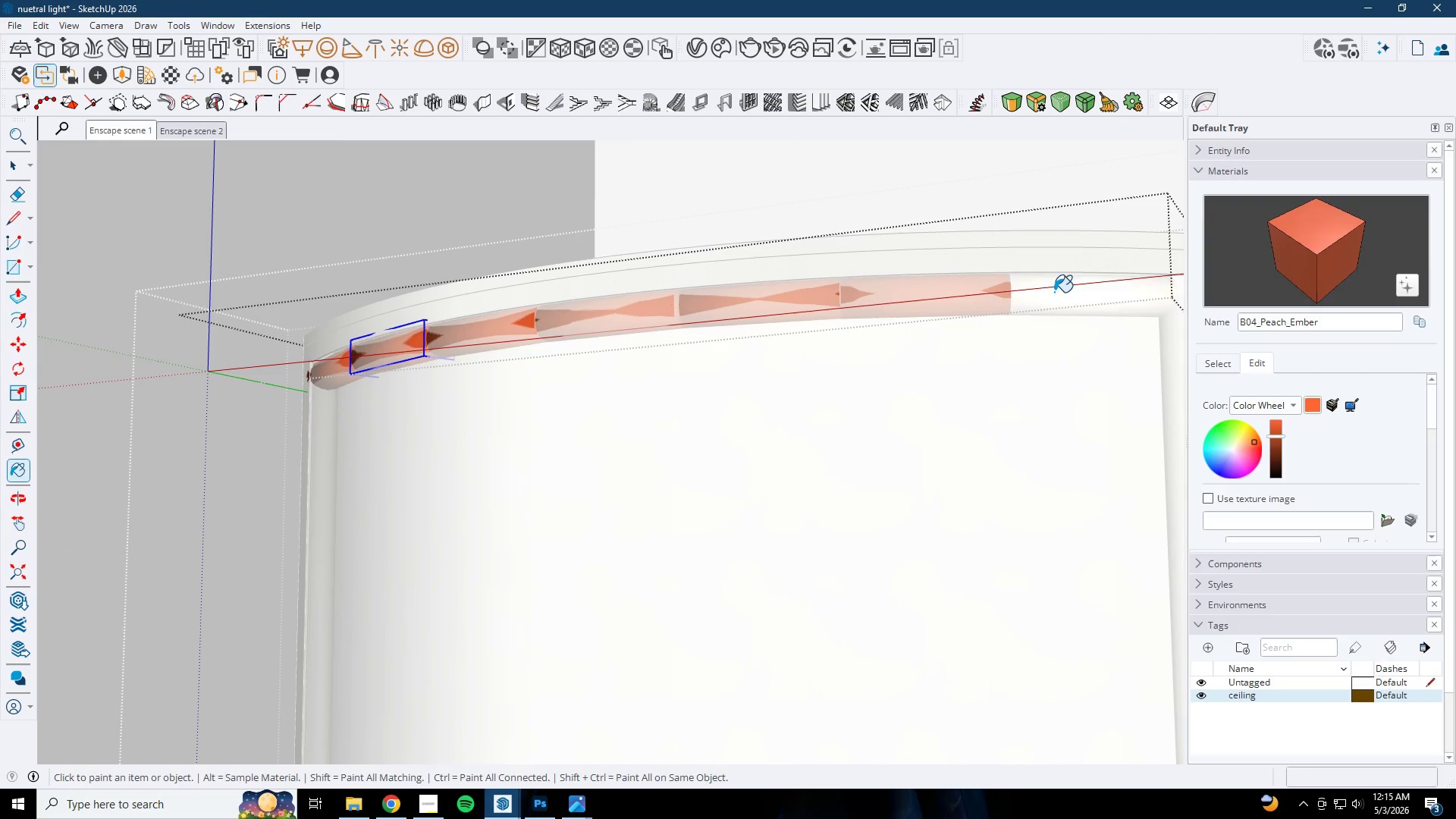 
scroll: coordinate [792, 311], scroll_direction: down, amount: 12.0
 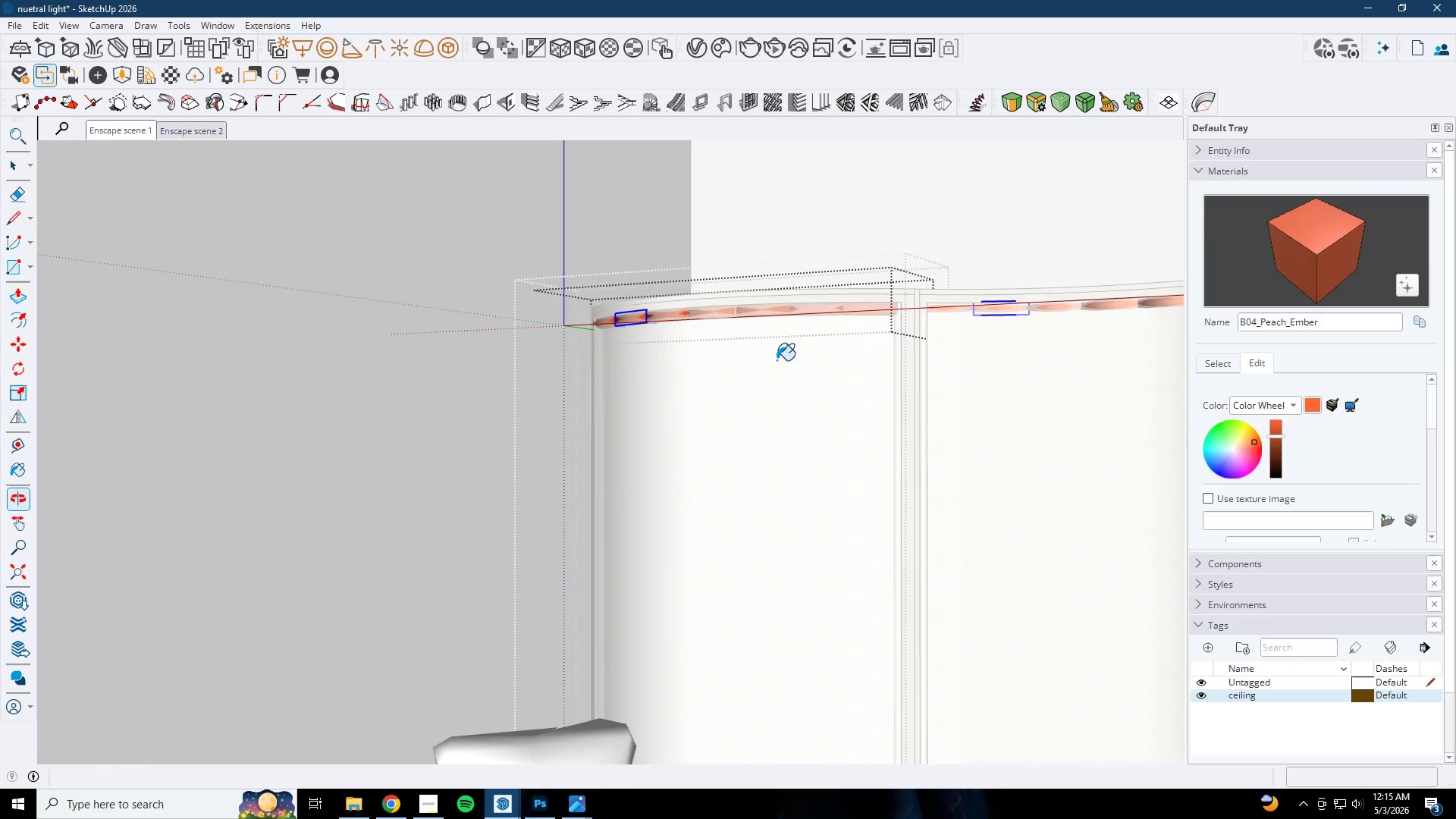 
key(Space)
 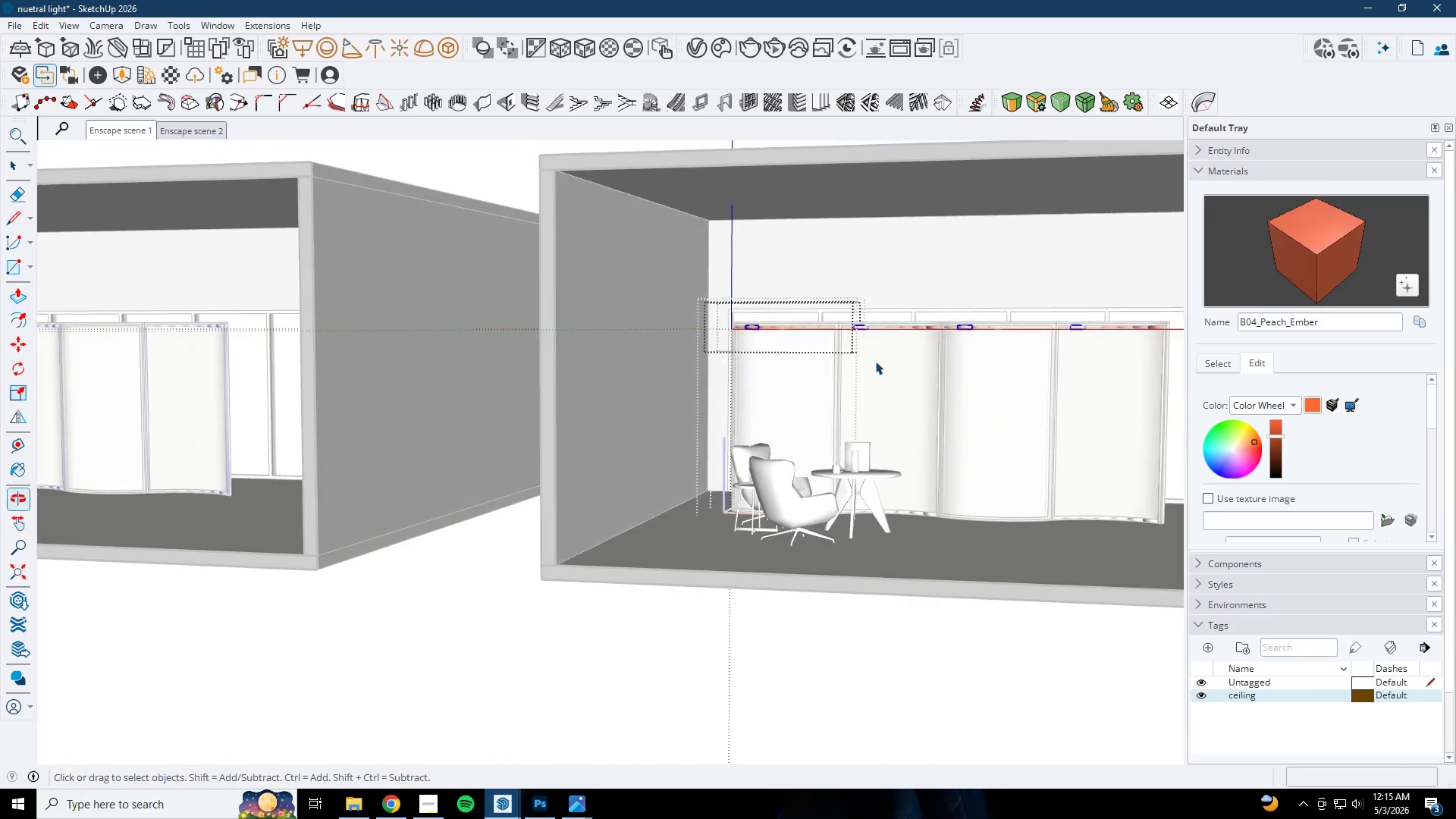 
scroll: coordinate [769, 325], scroll_direction: down, amount: 13.0
 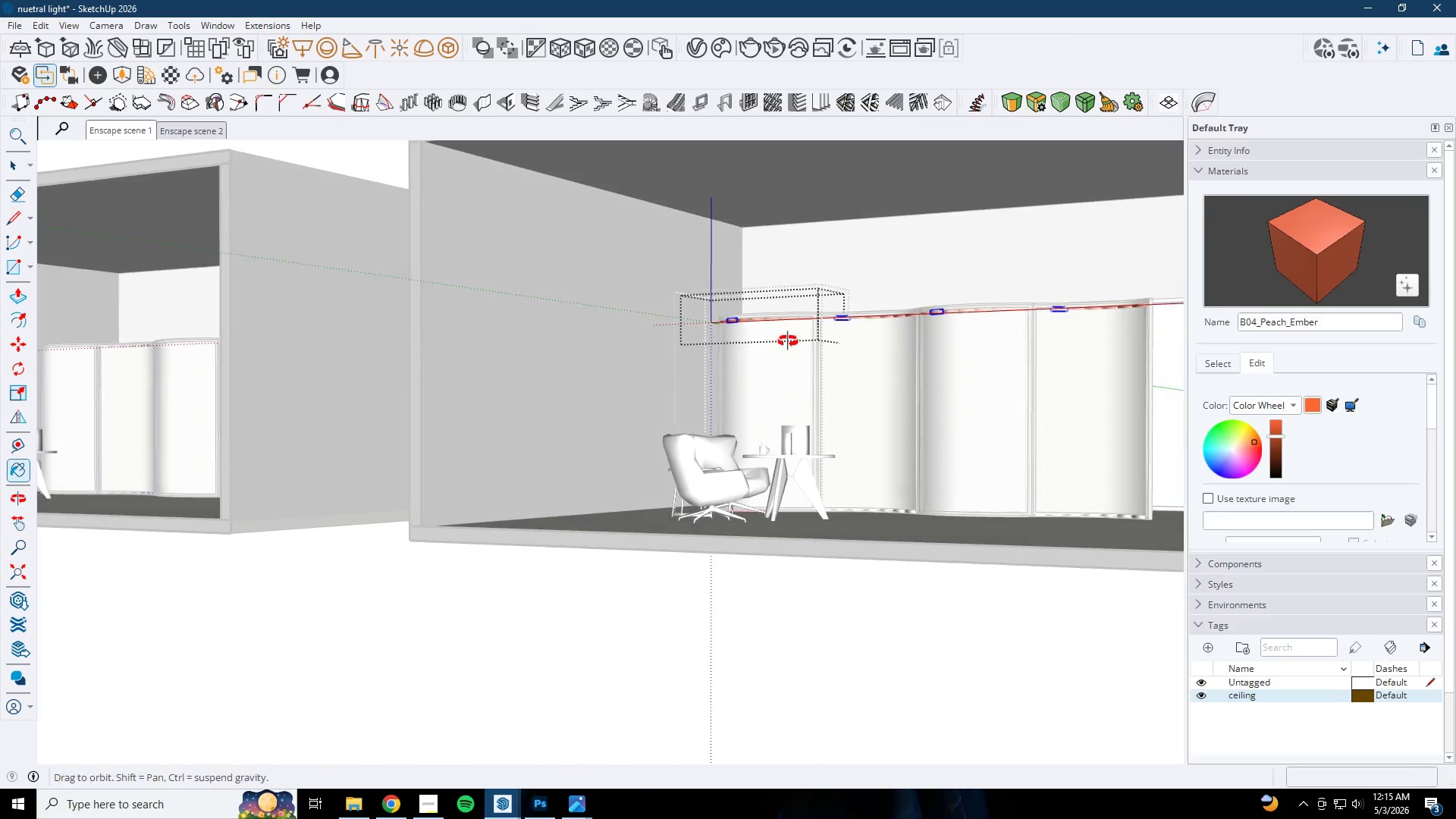 
key(Escape)
 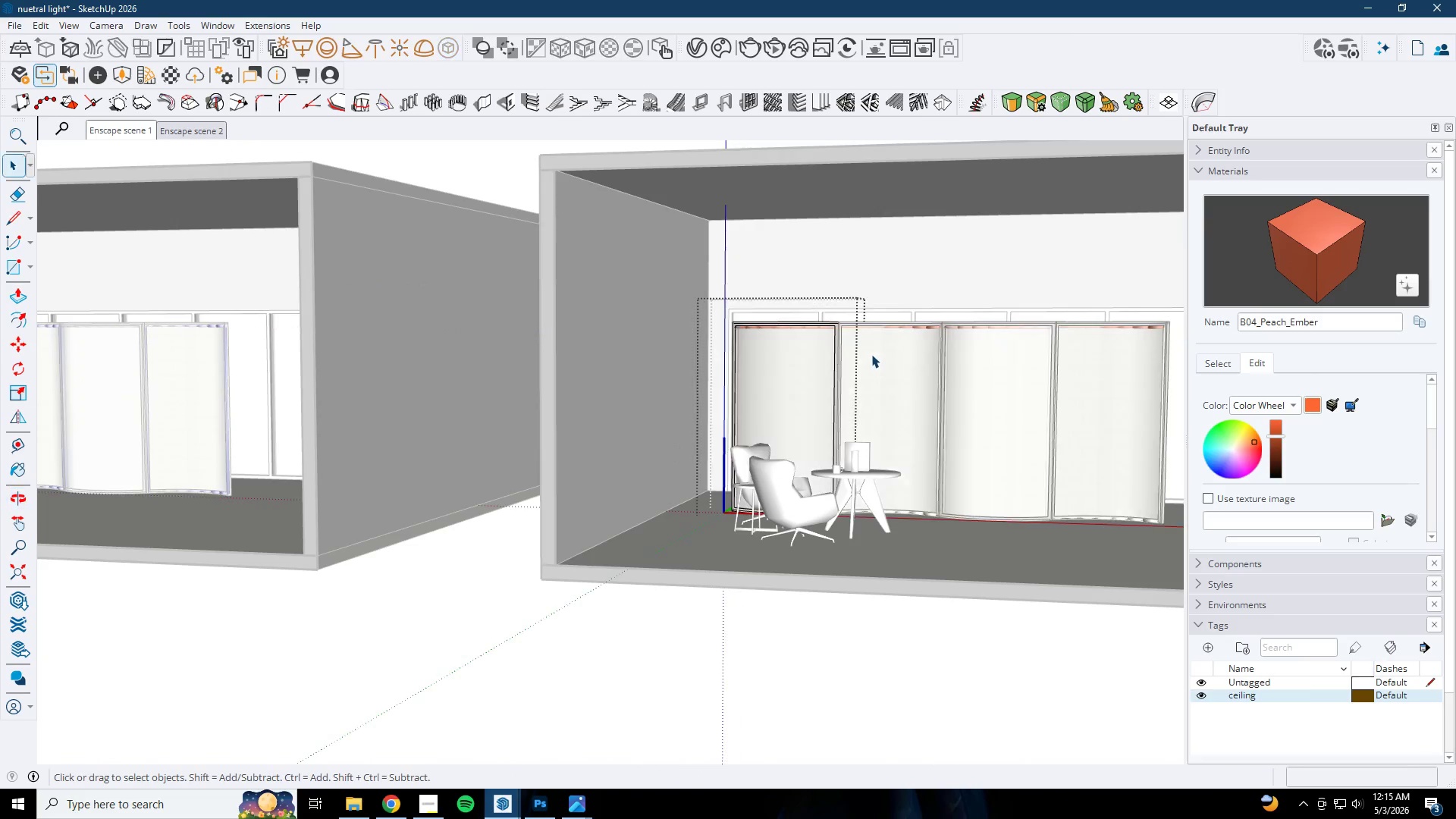 
key(Escape)
 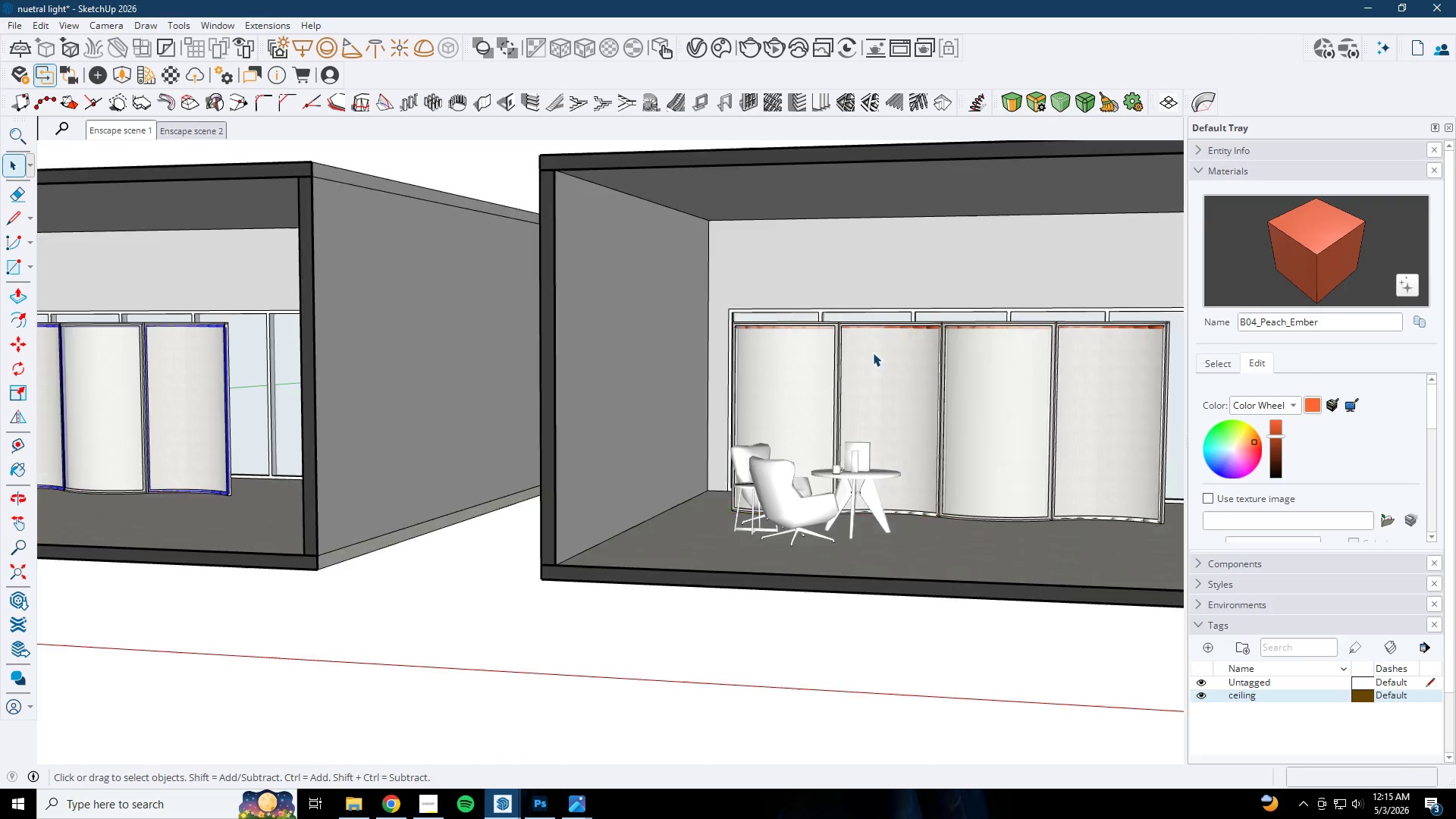 
key(Escape)
 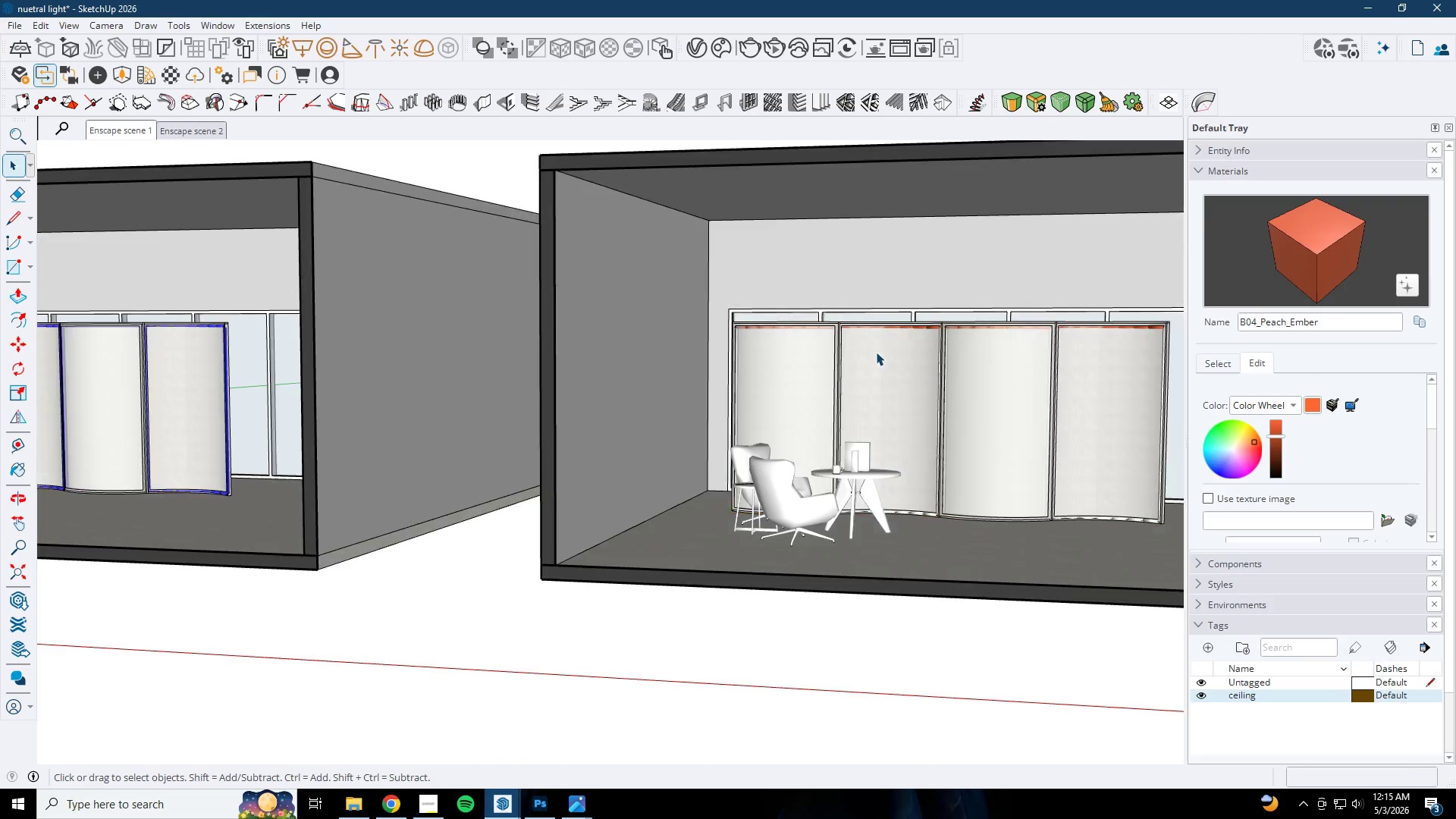 
key(Escape)
 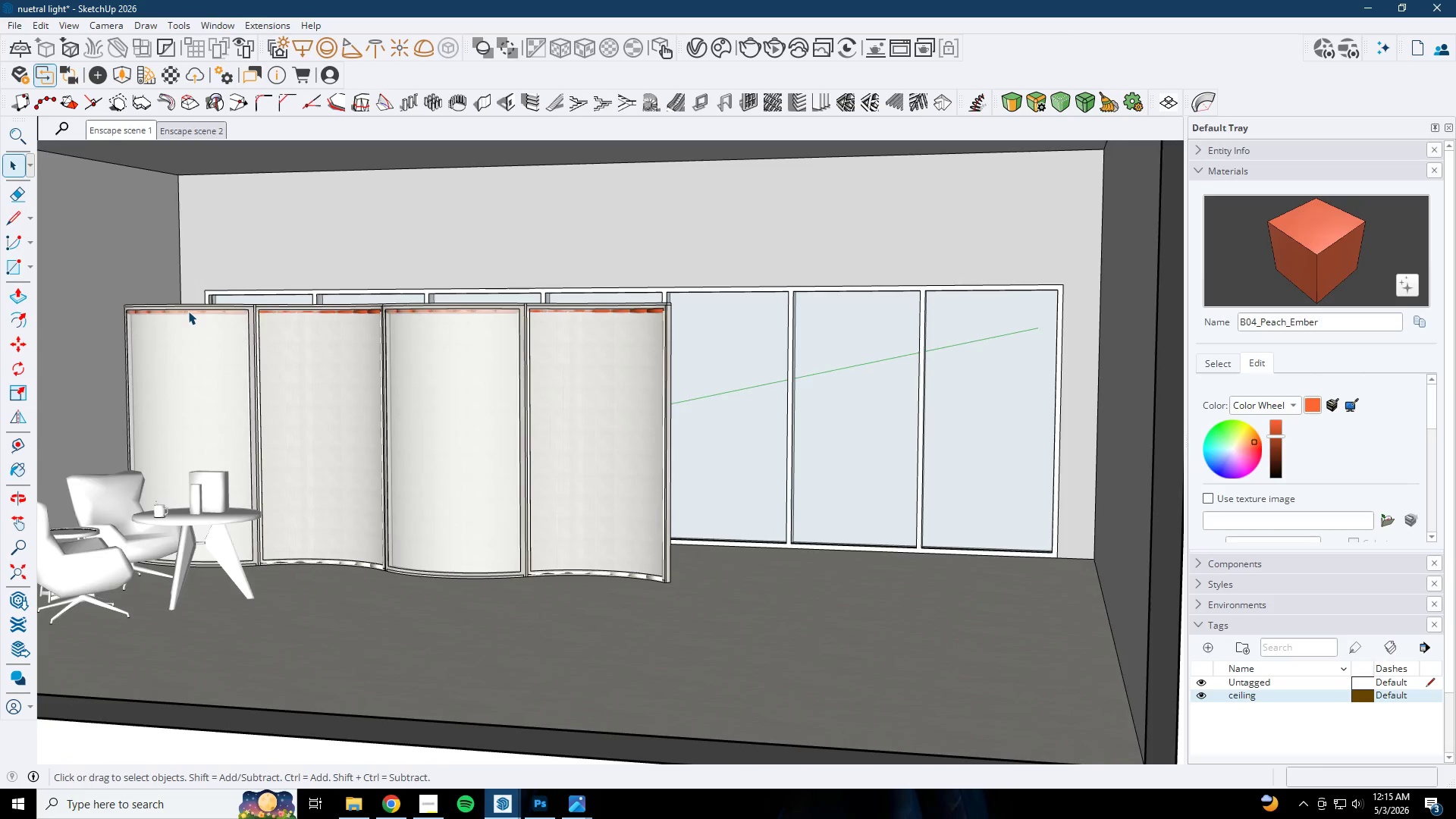 
scroll: coordinate [200, 309], scroll_direction: down, amount: 12.0
 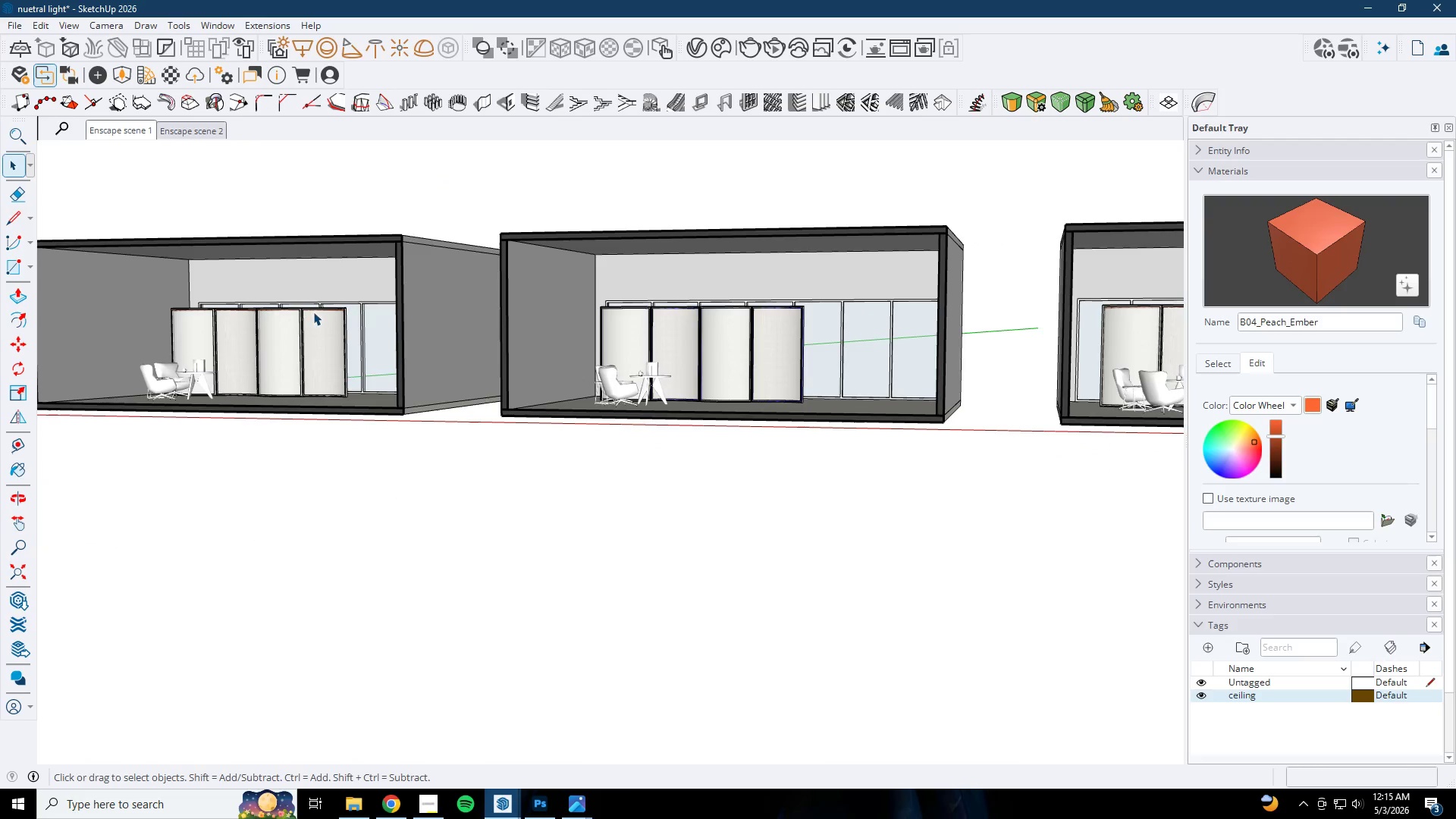 
scroll: coordinate [827, 348], scroll_direction: up, amount: 8.0
 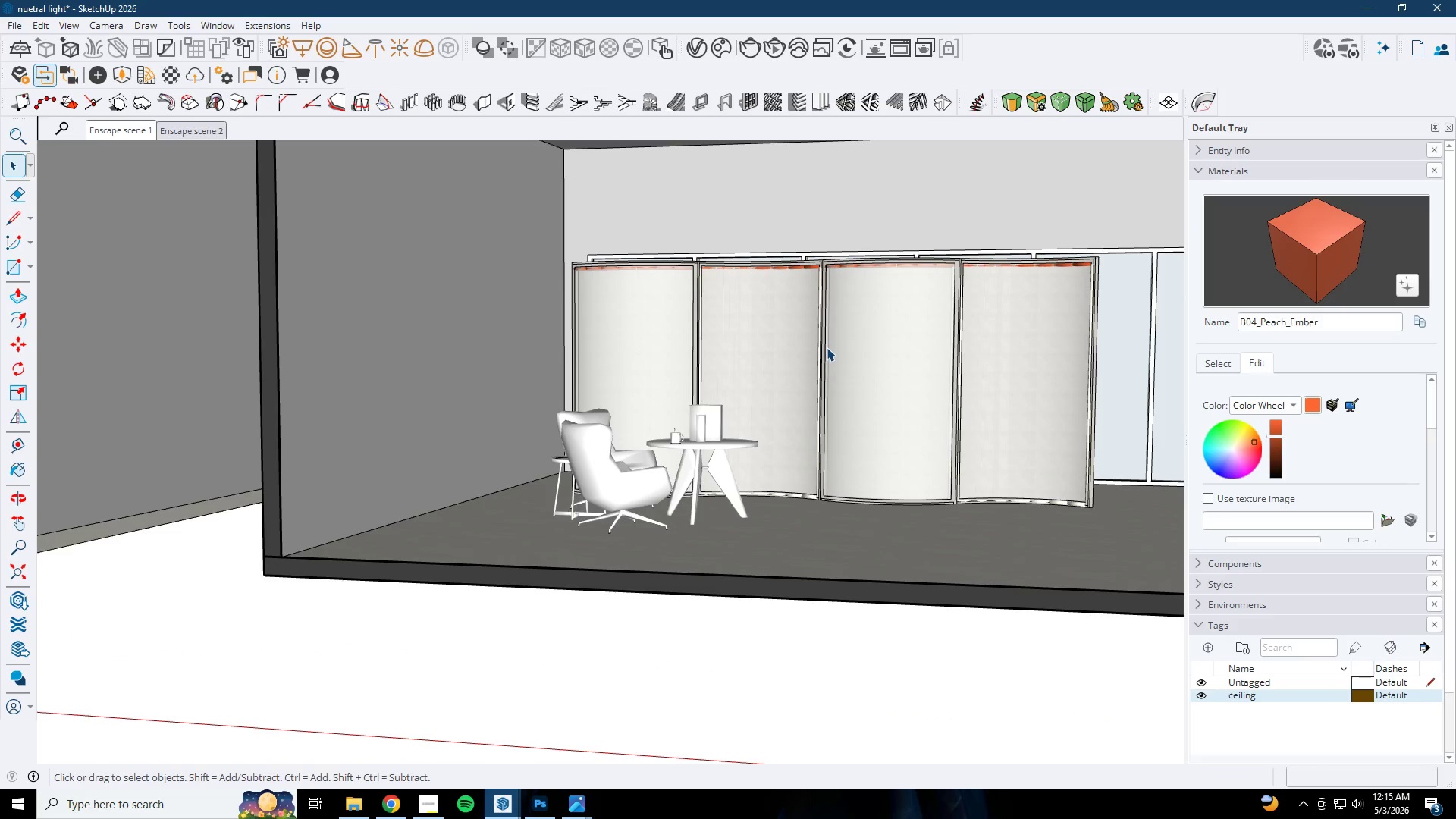 
key(Control+Z)
 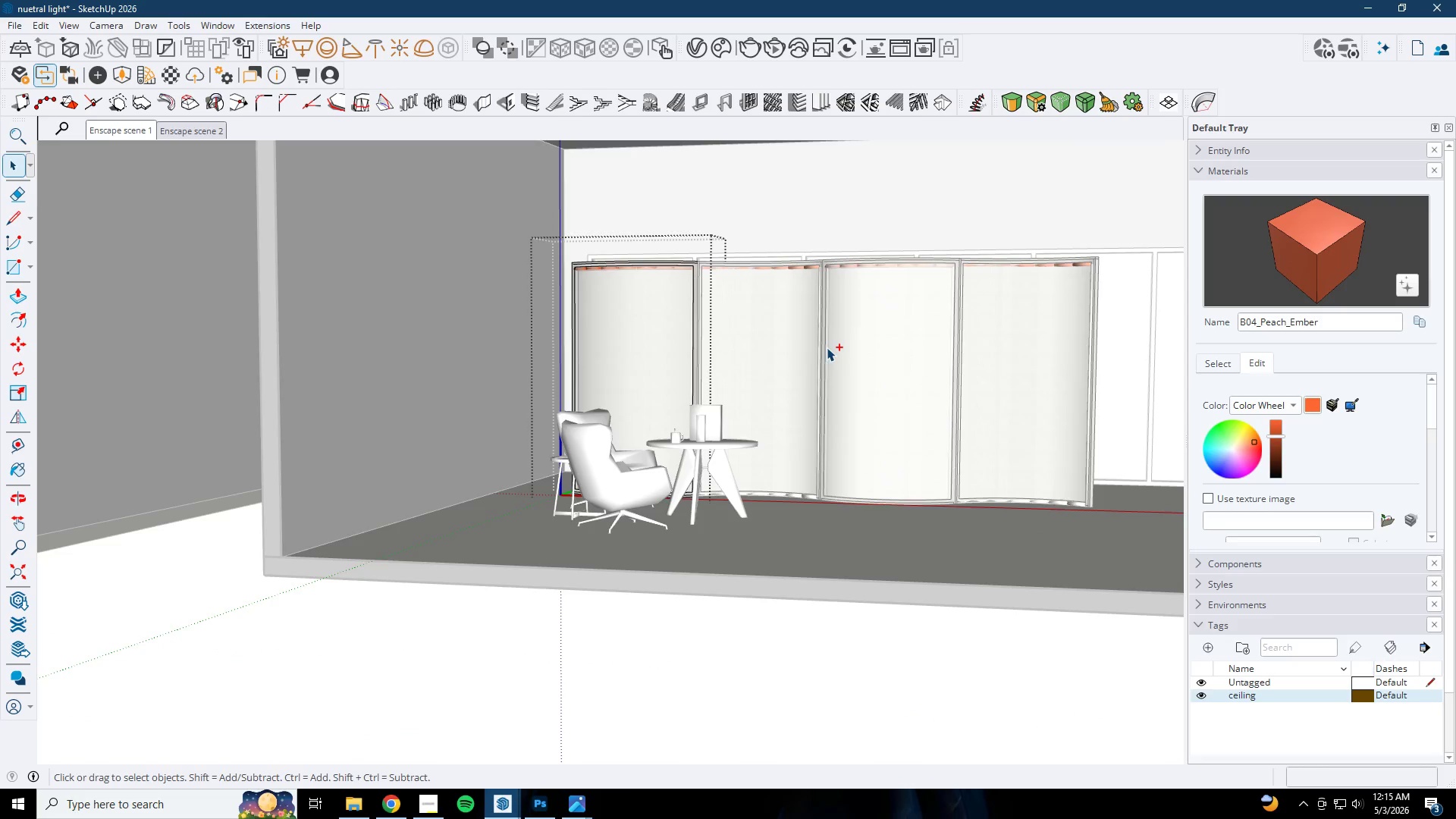 
key(Control+Z)
 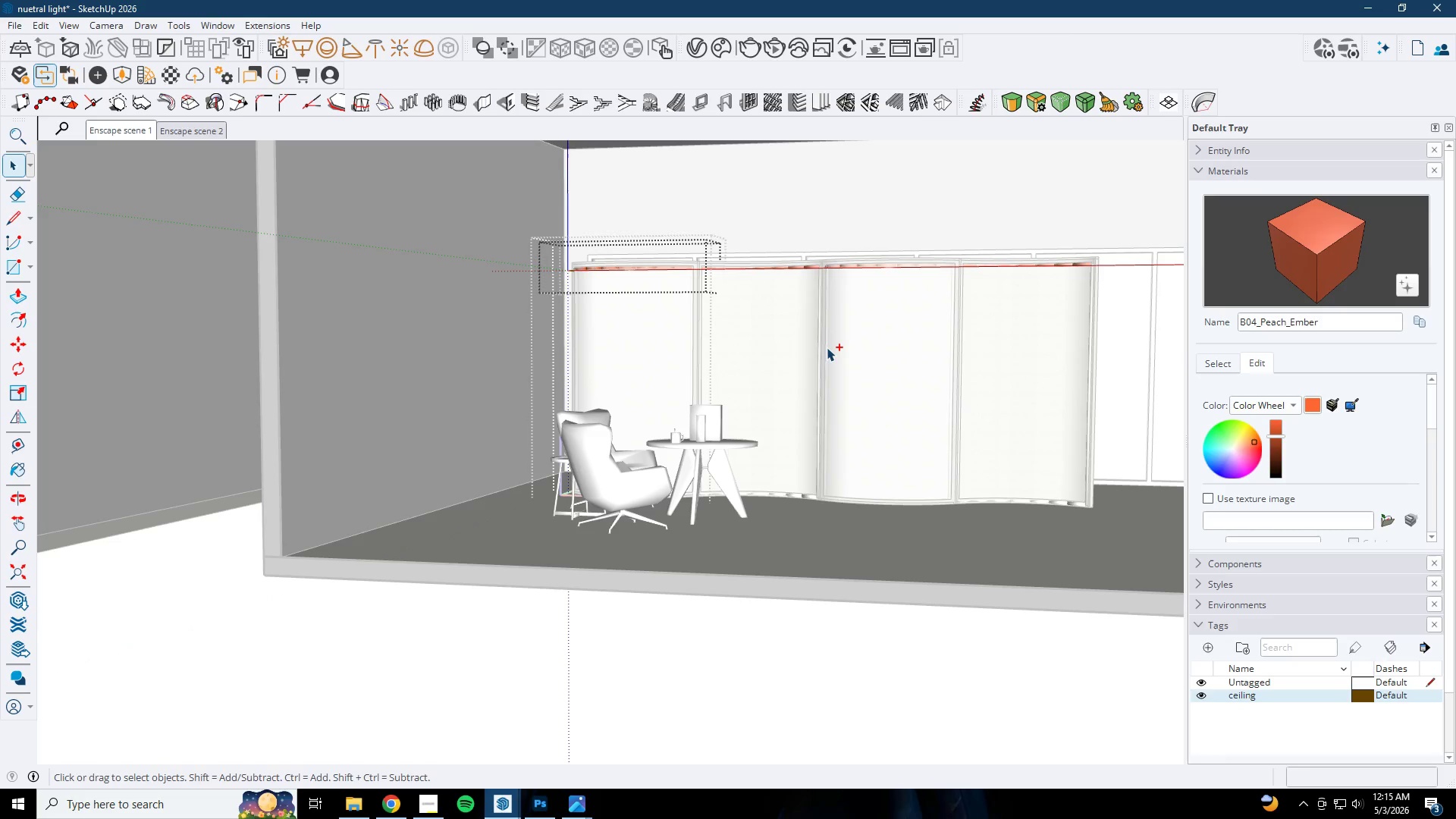 
key(Control+Z)
 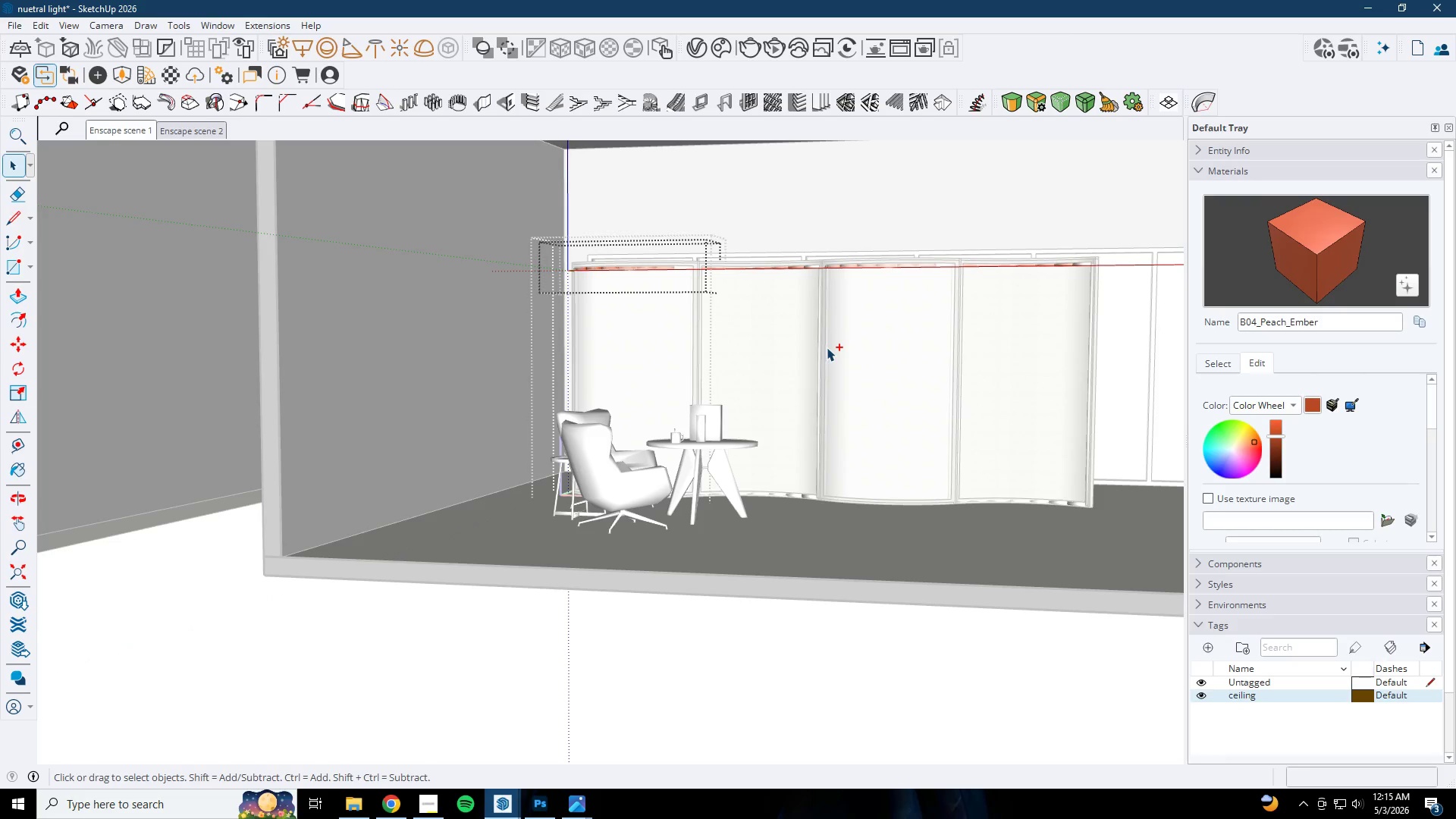 
key(Control+Z)
 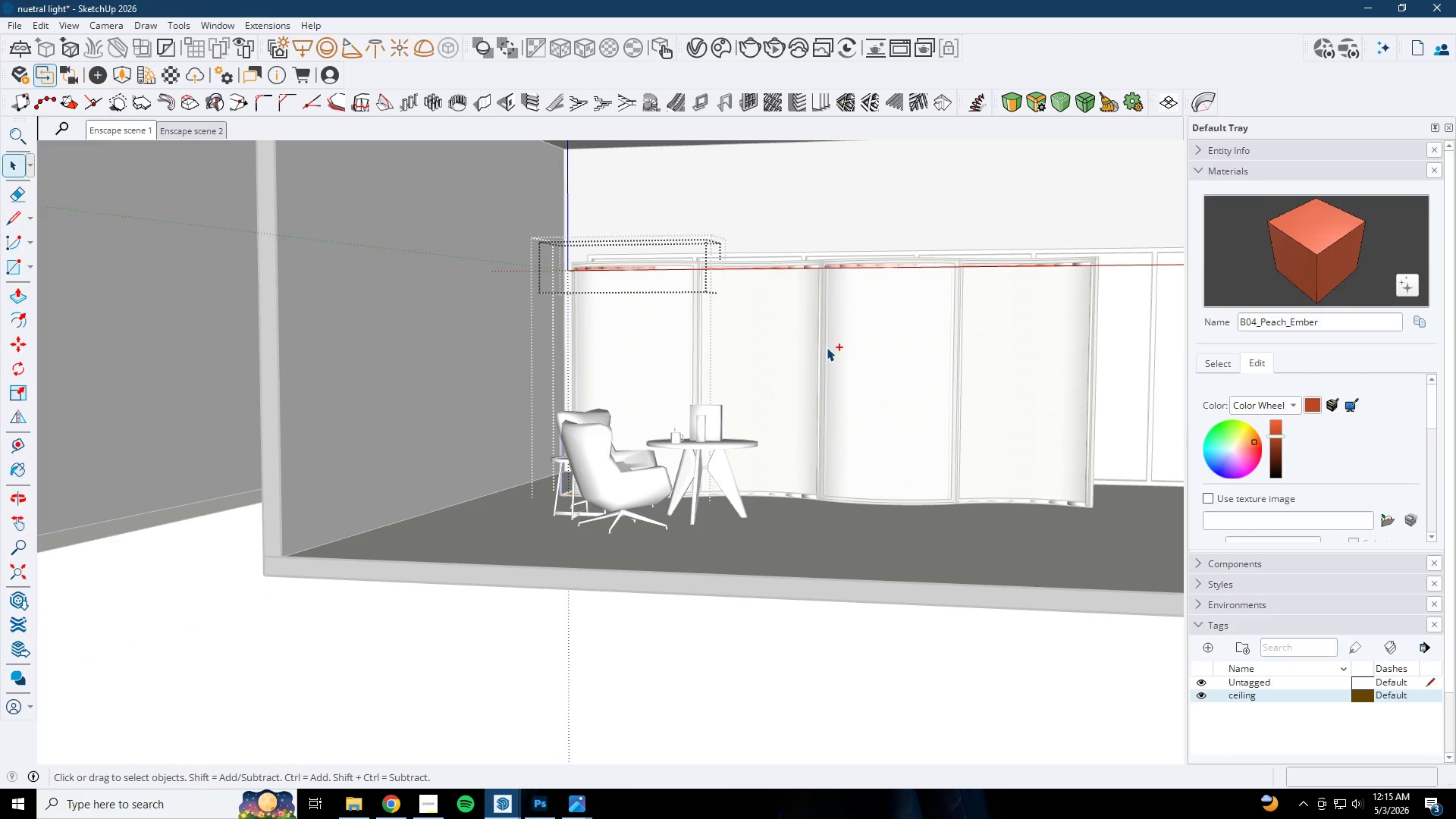 
key(Control+Z)
 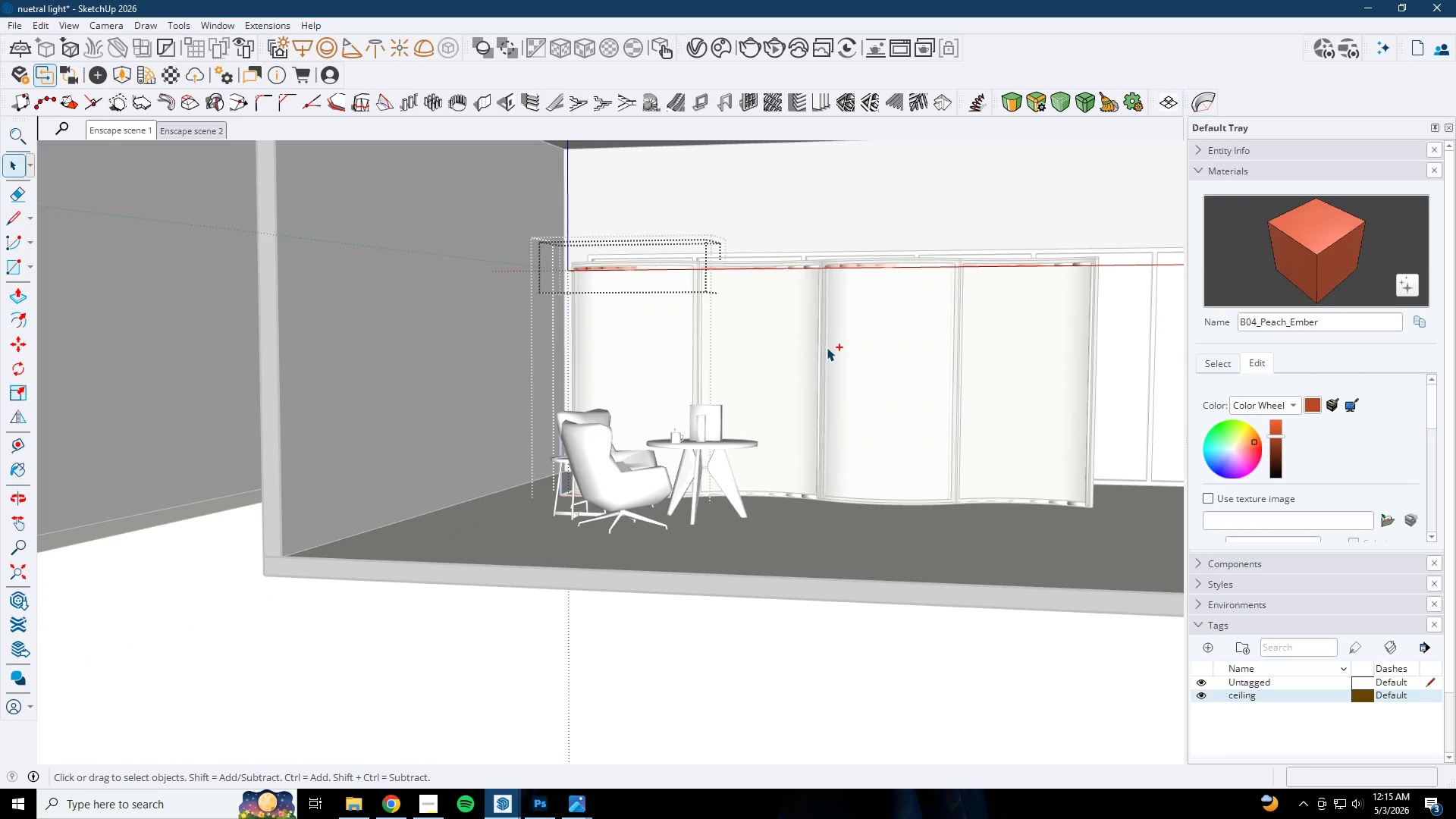 
key(Control+Z)
 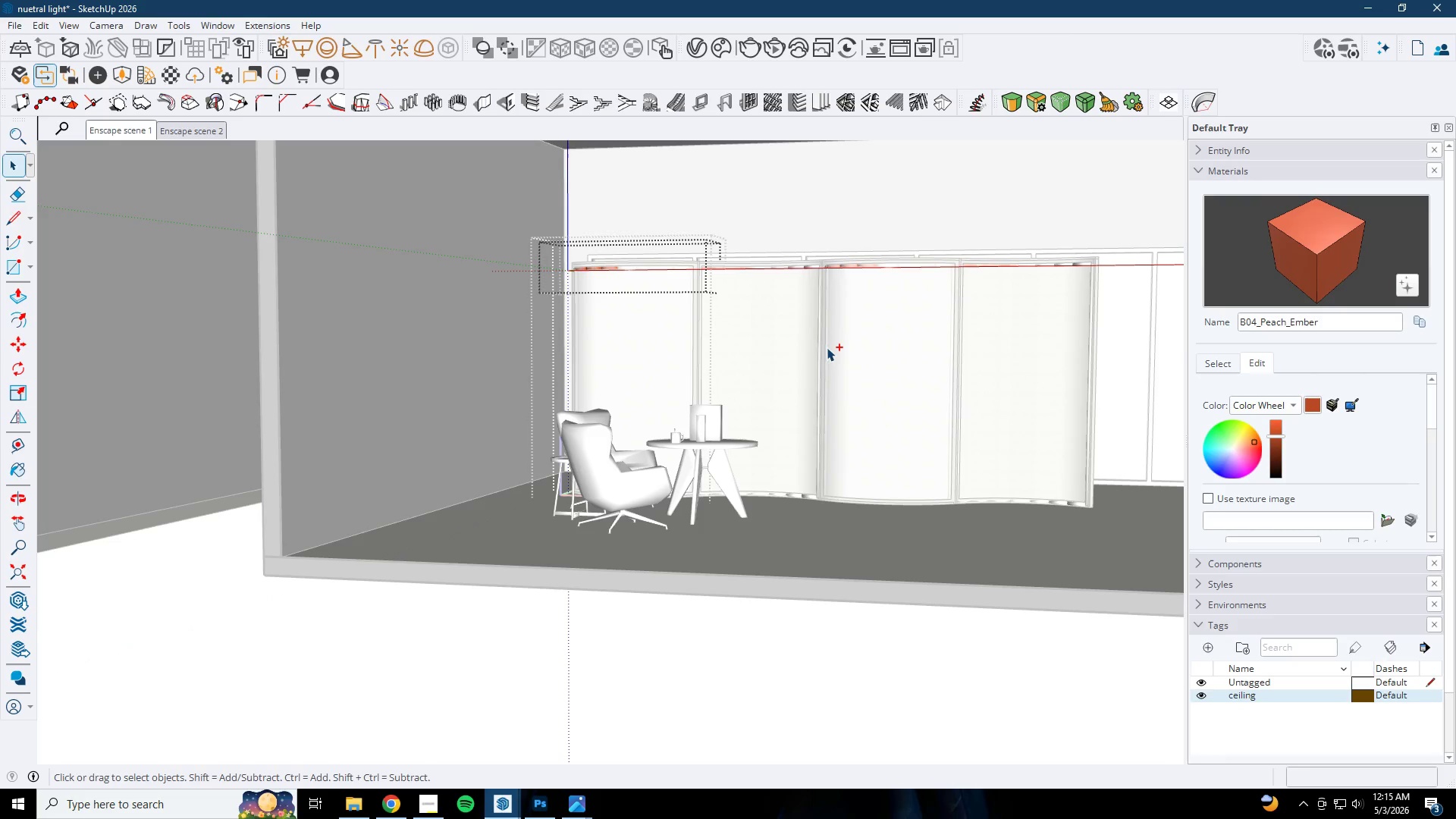 
key(Control+Z)
 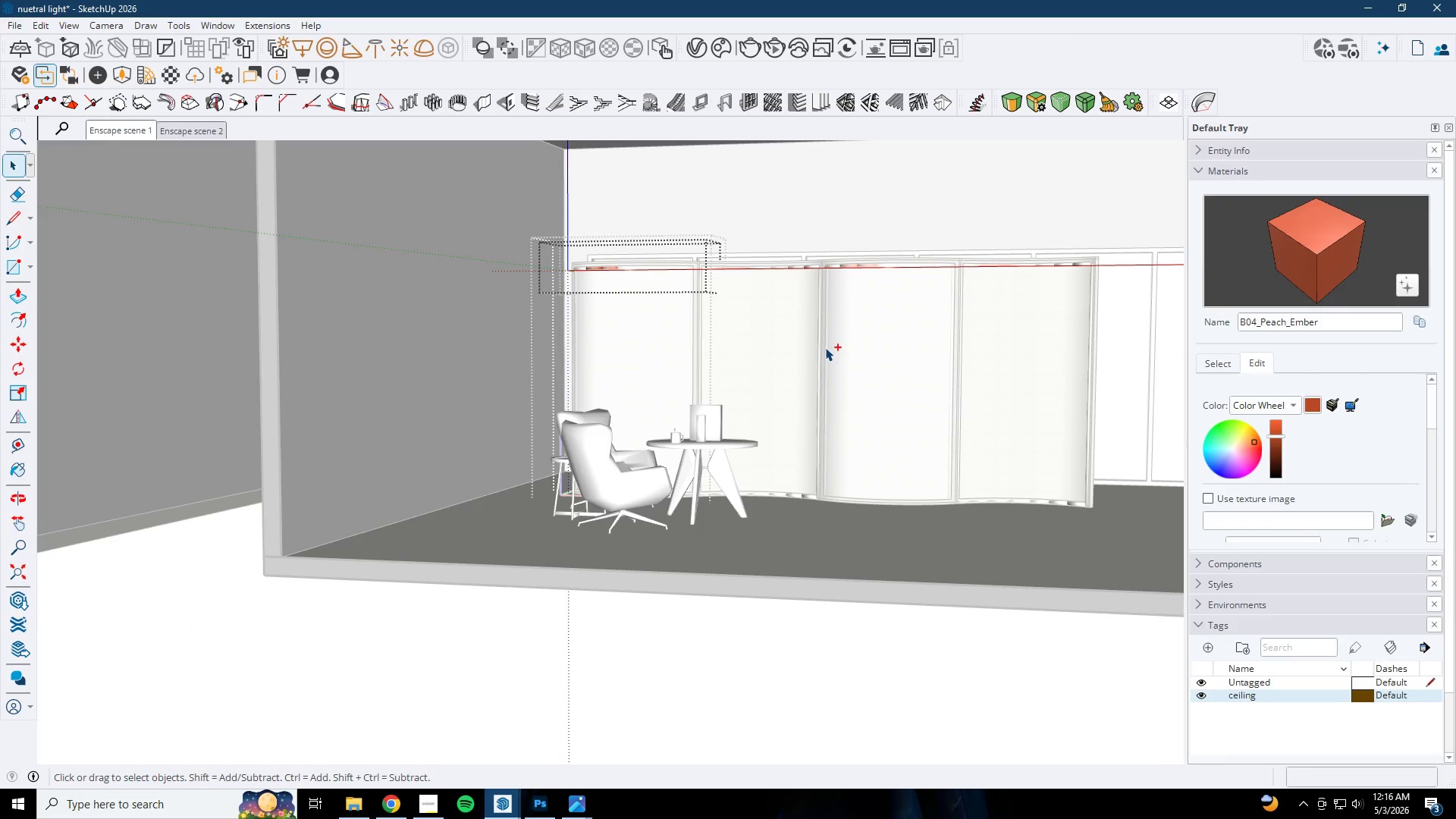 
key(Control+Z)
 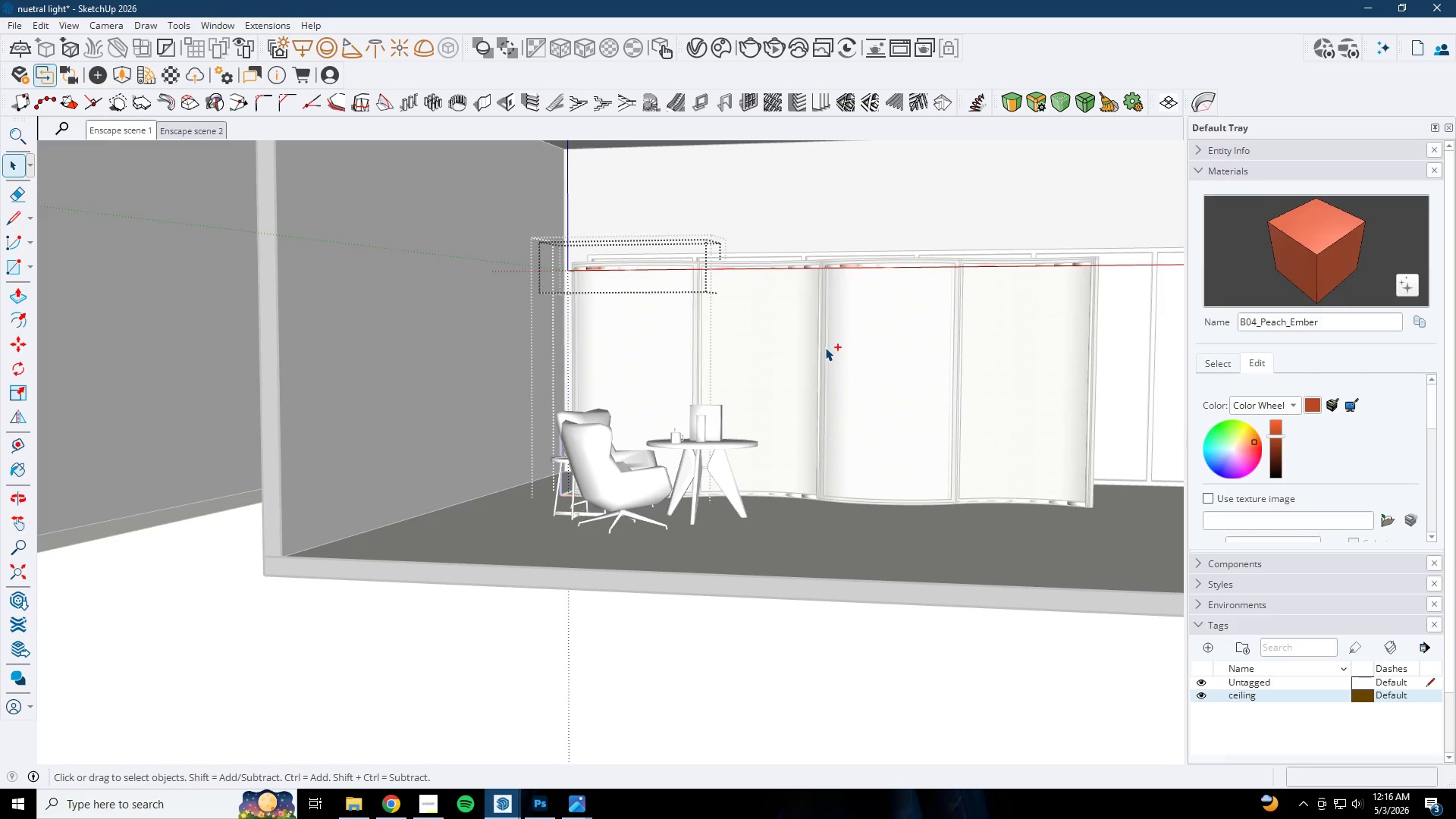 
key(Control+Z)
 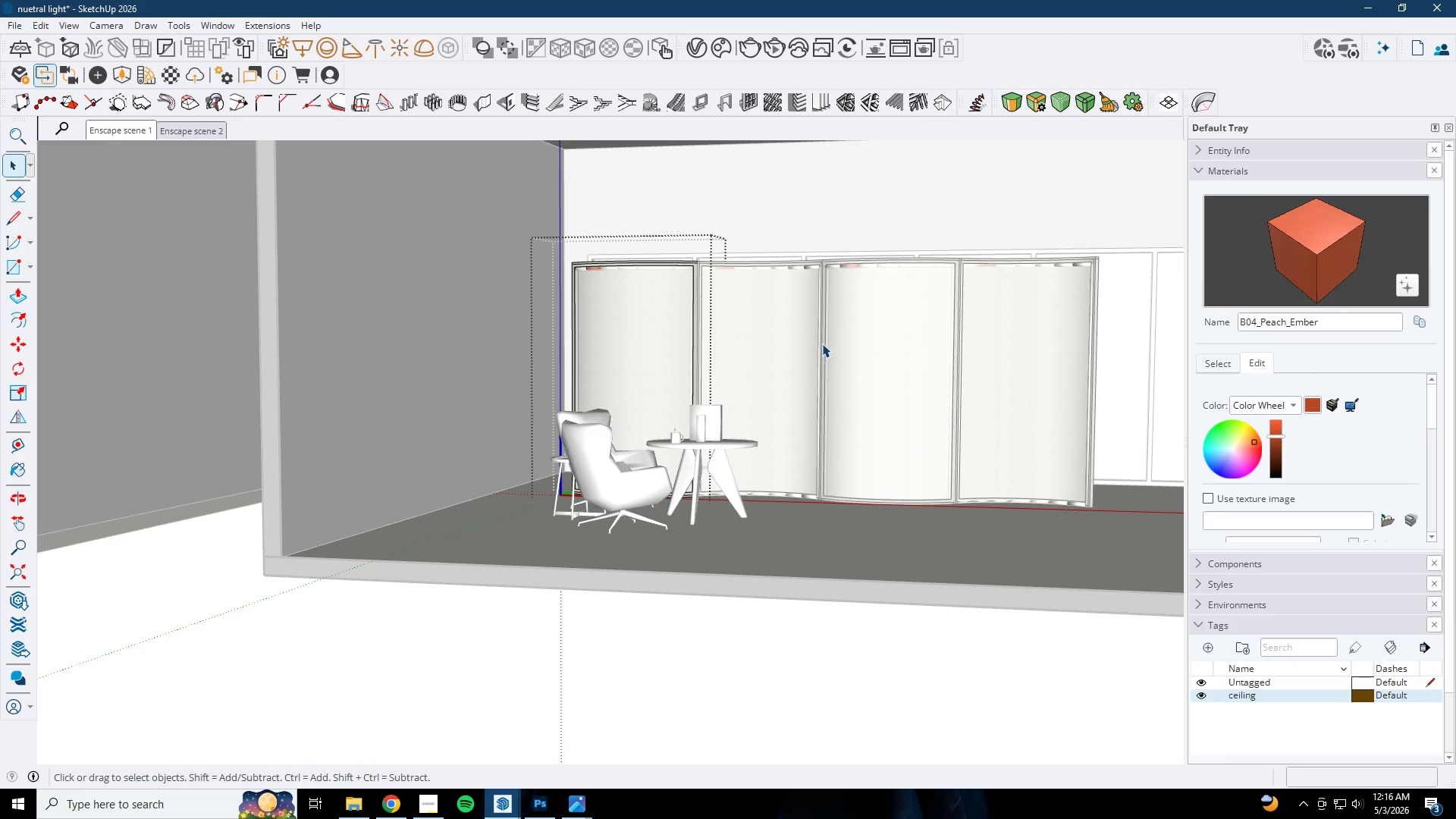 
key(Control+Z)
 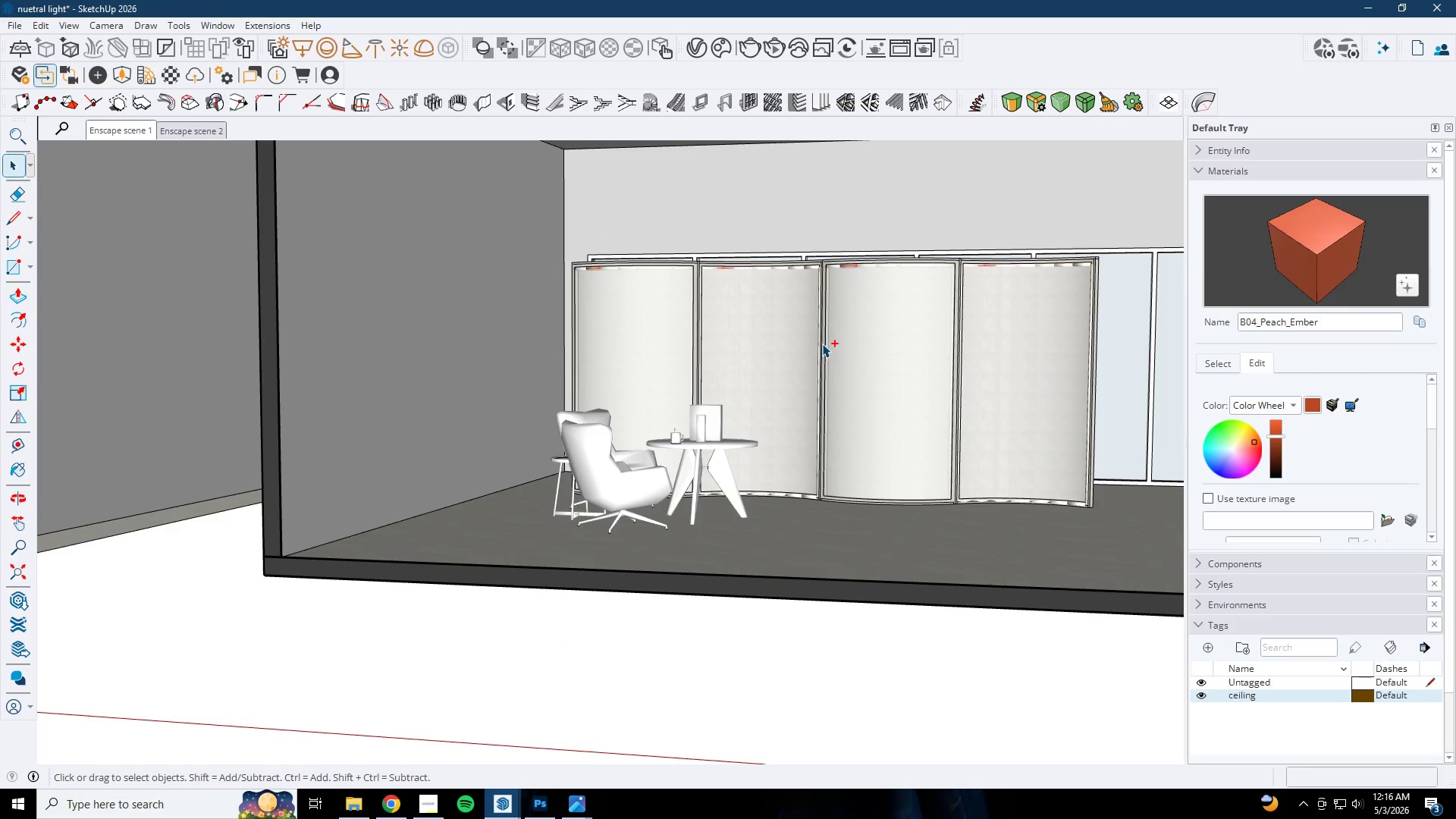 
key(Control+Z)
 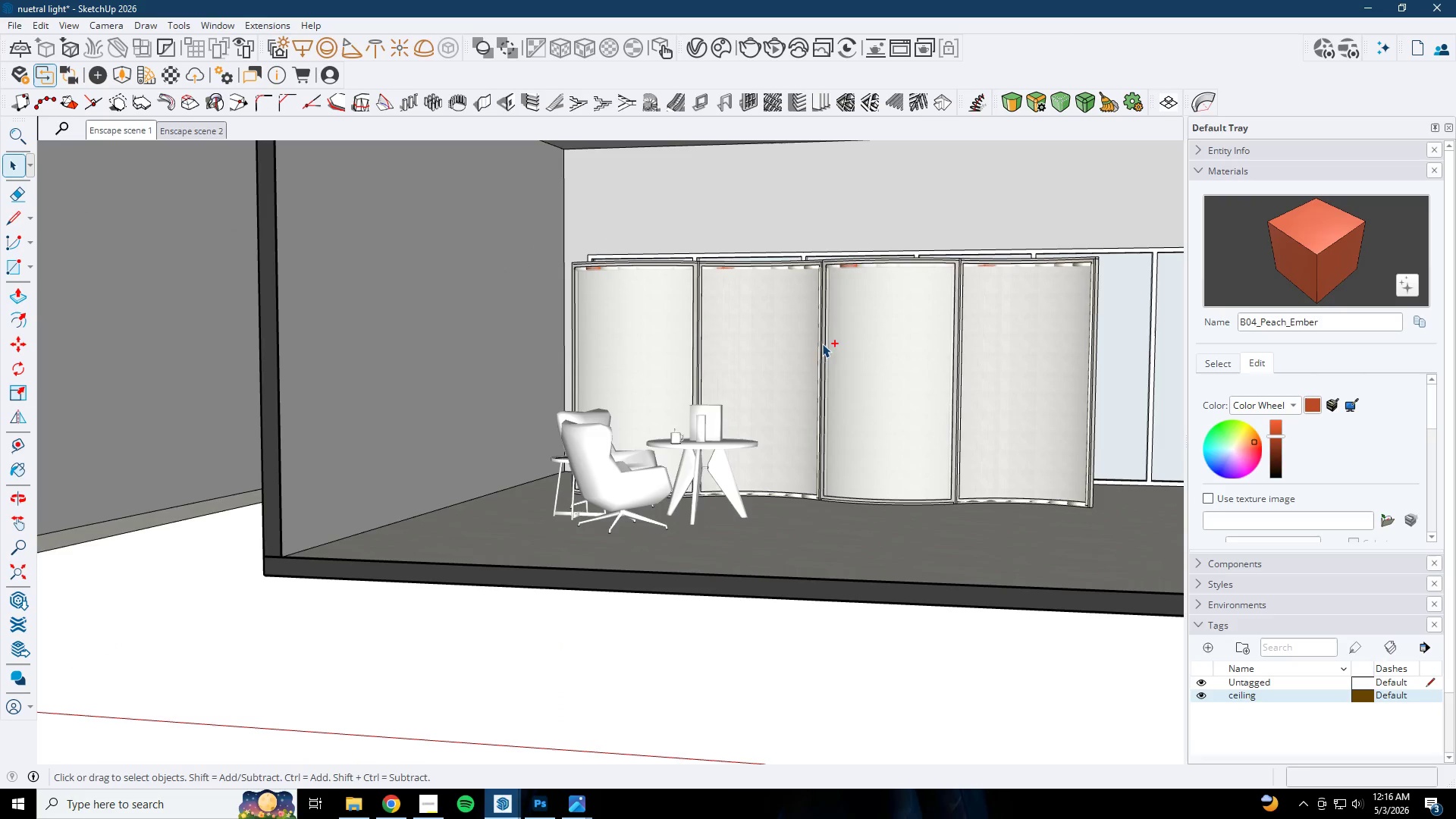 
key(Control+Z)
 